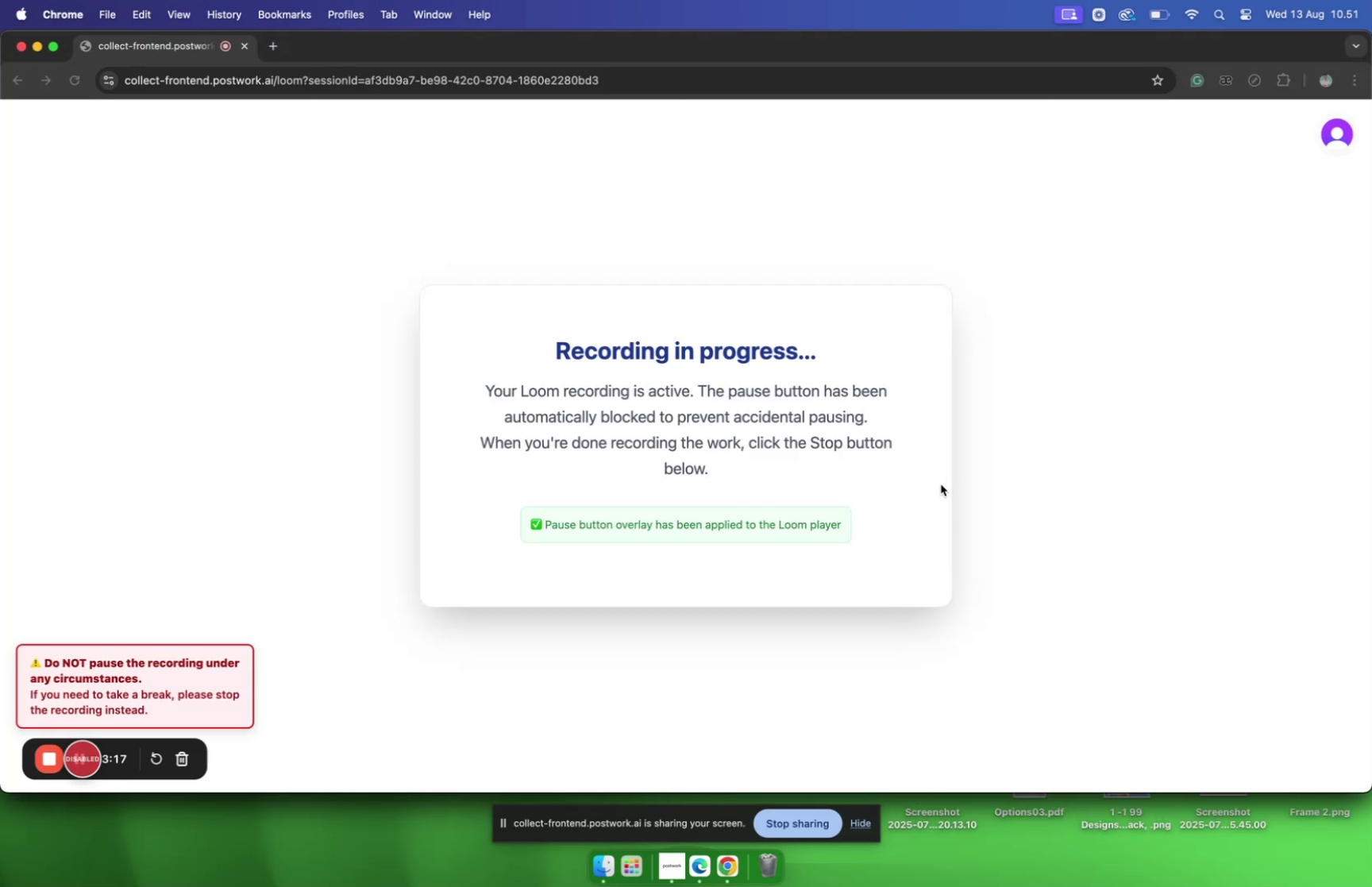 
key(Meta+CommandLeft)
 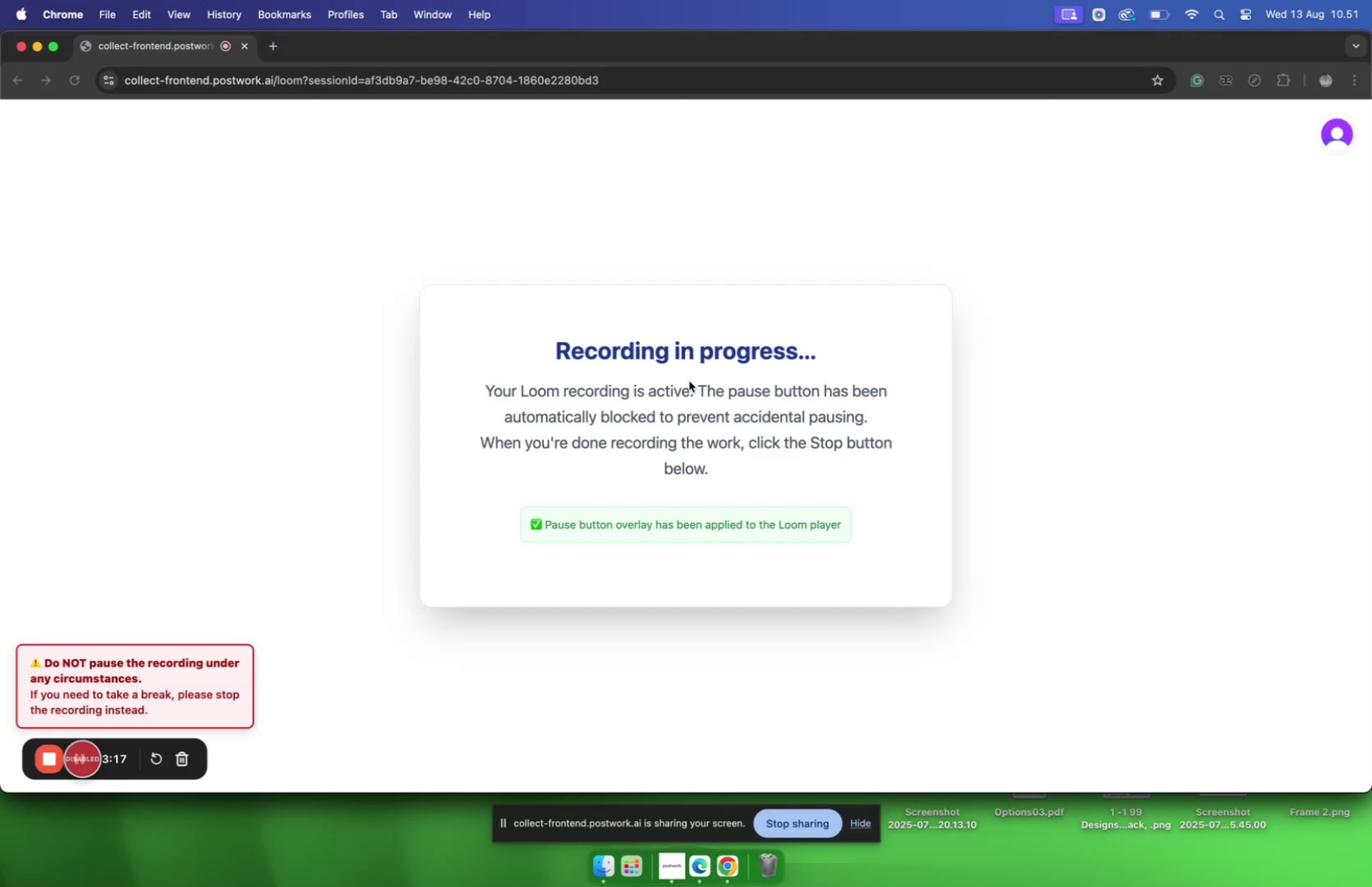 
key(Meta+Tab)
 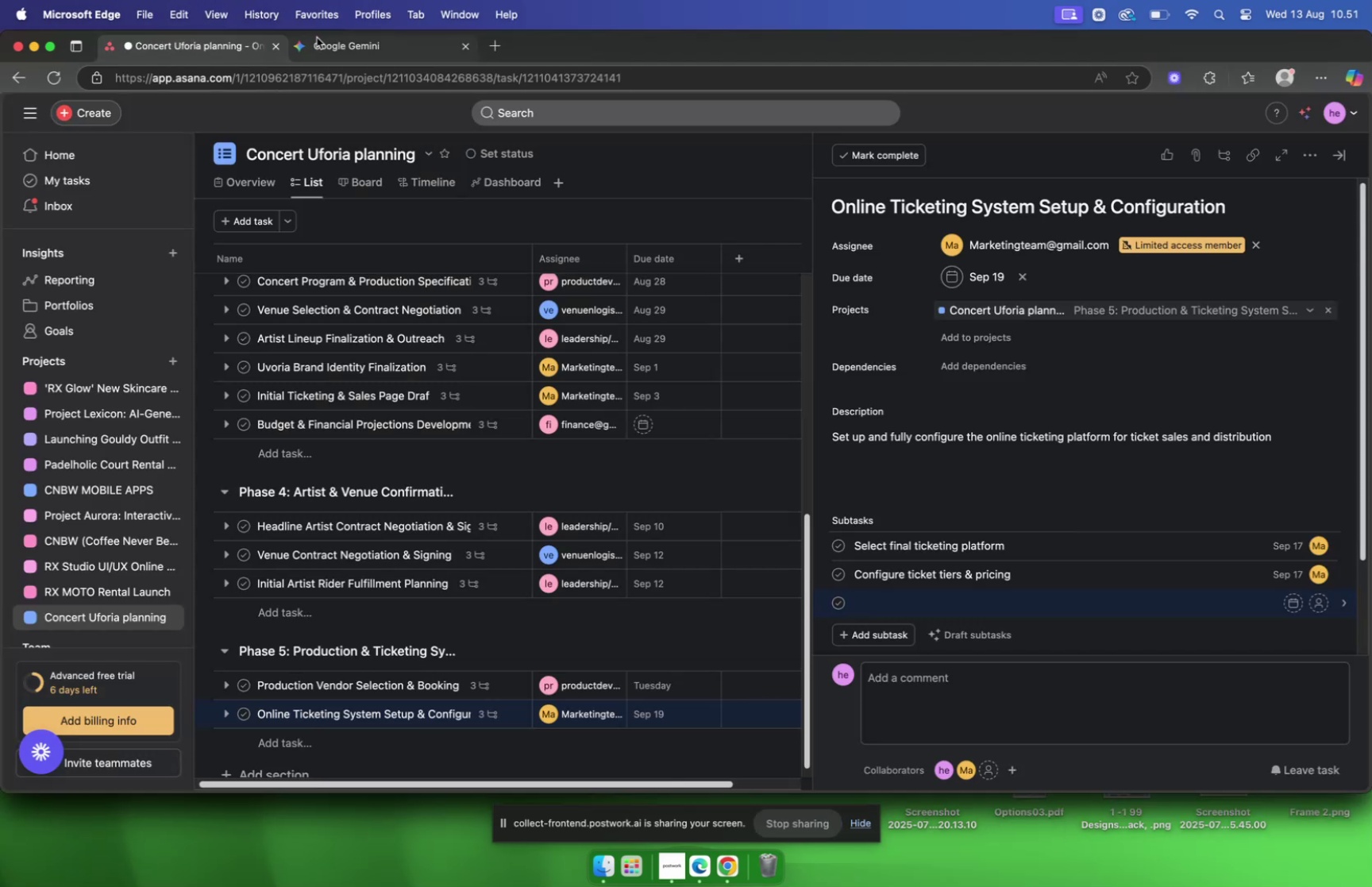 
left_click([317, 37])
 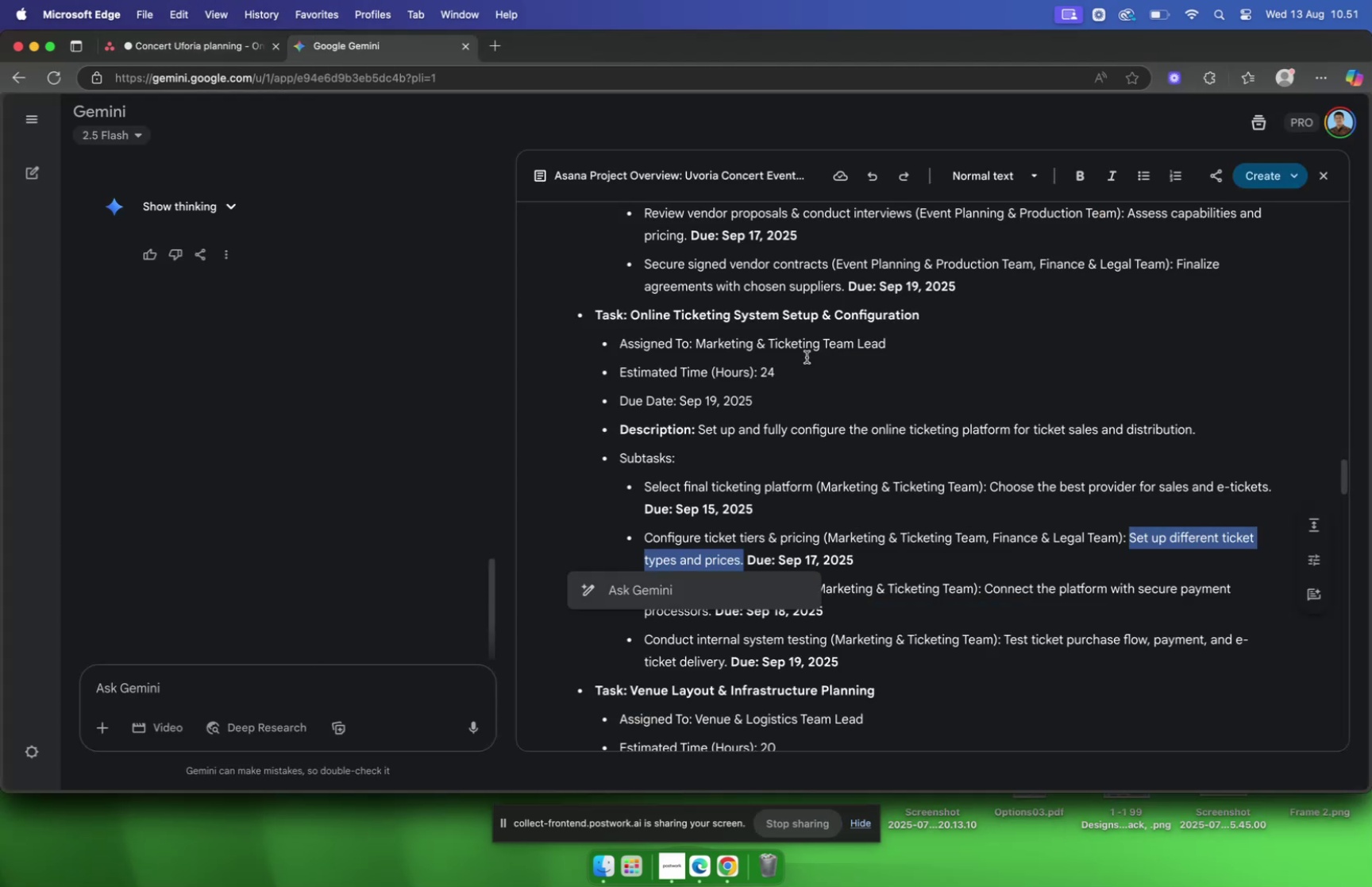 
left_click([821, 379])
 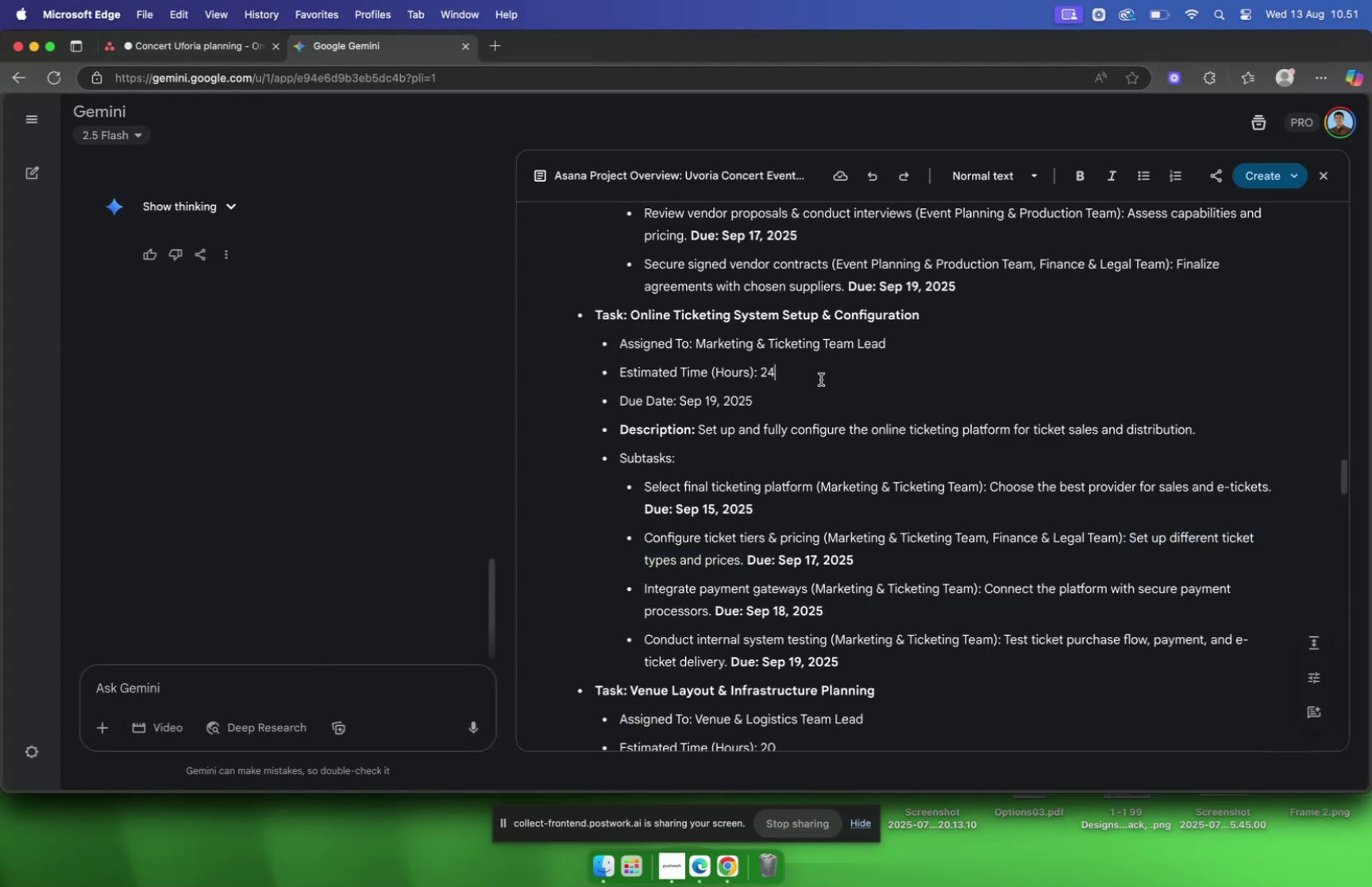 
scroll: coordinate [811, 432], scroll_direction: up, amount: 3.0
 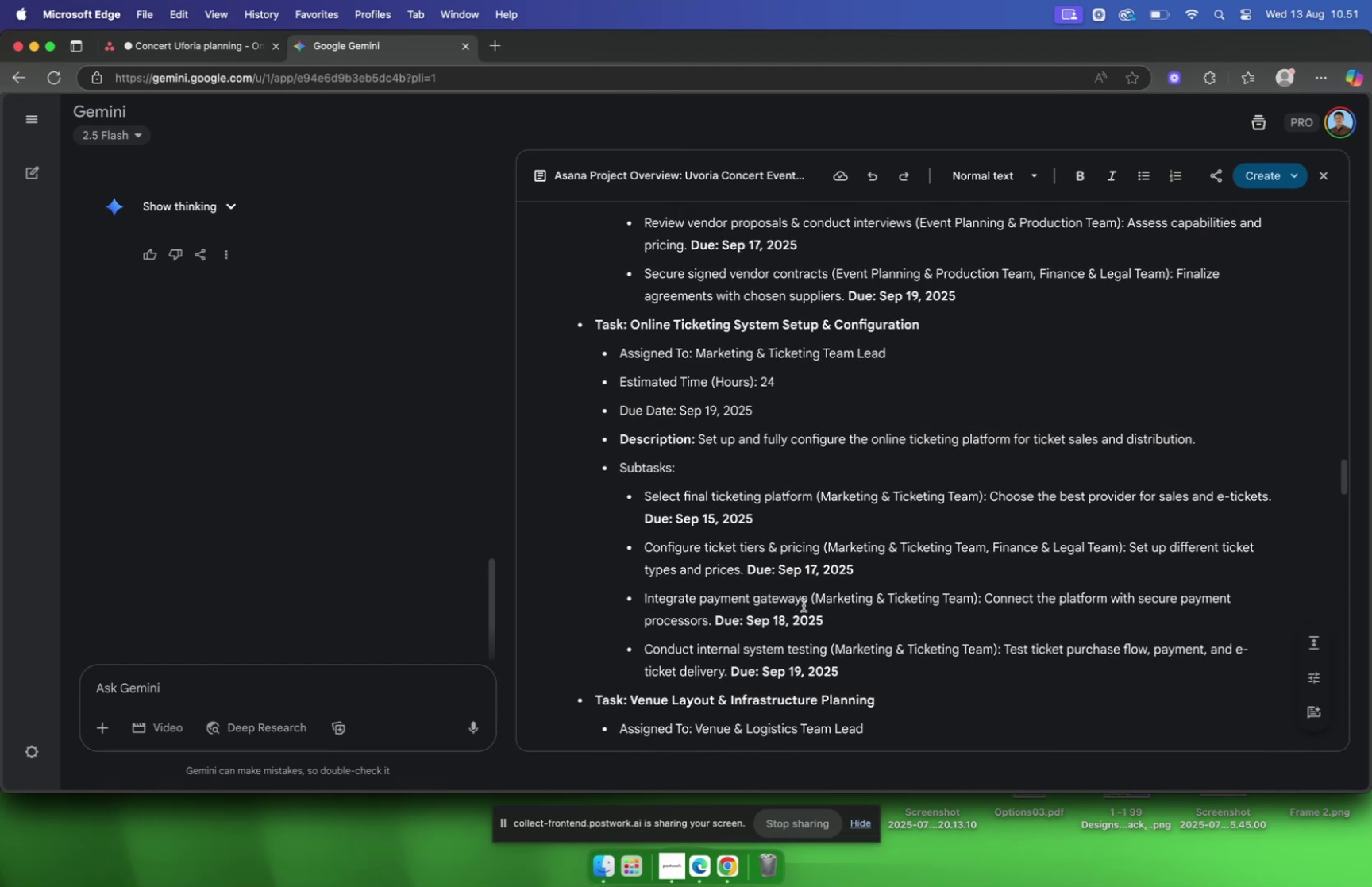 
left_click_drag(start_coordinate=[806, 602], to_coordinate=[644, 607])
 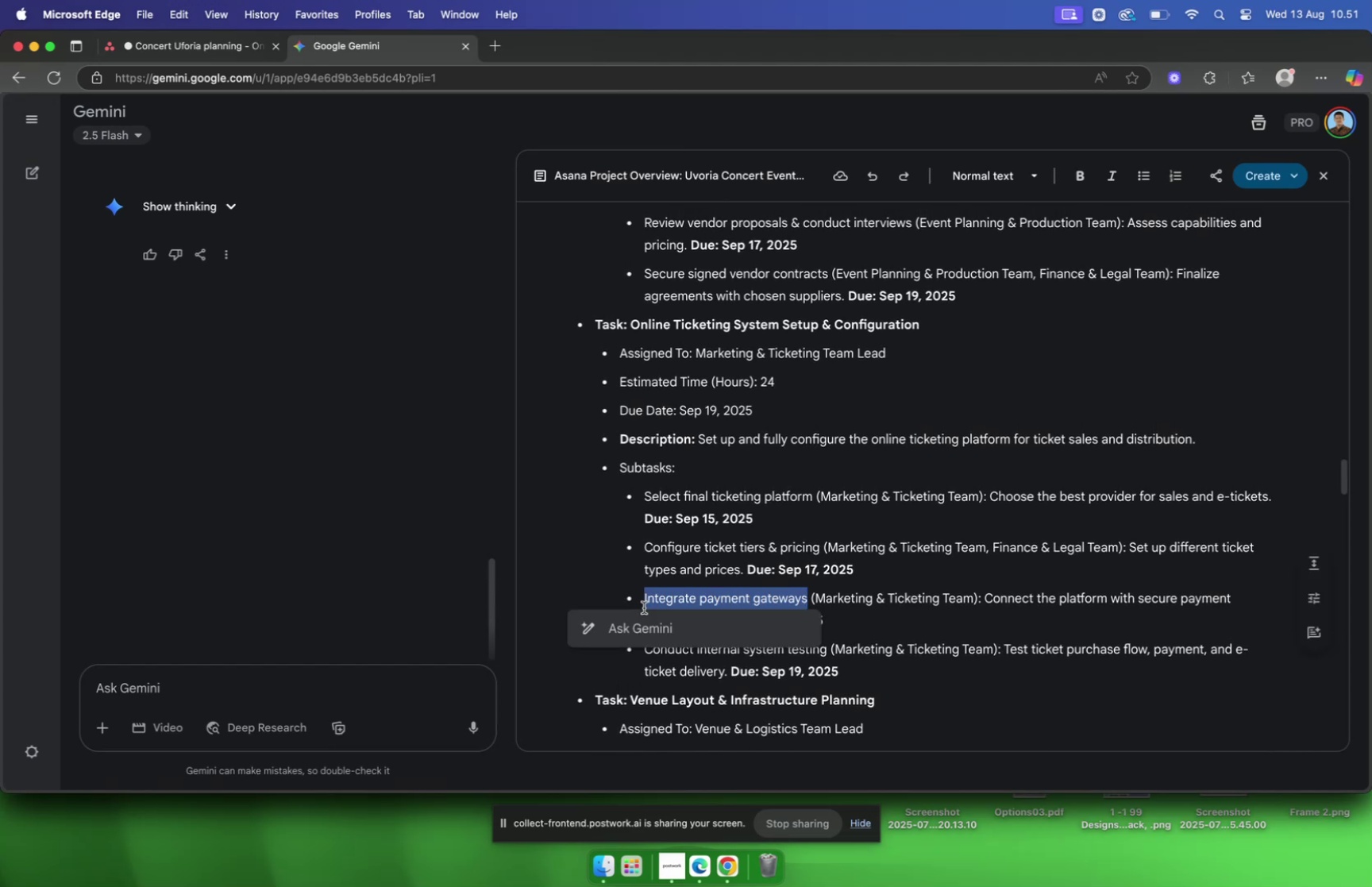 
key(Meta+C)
 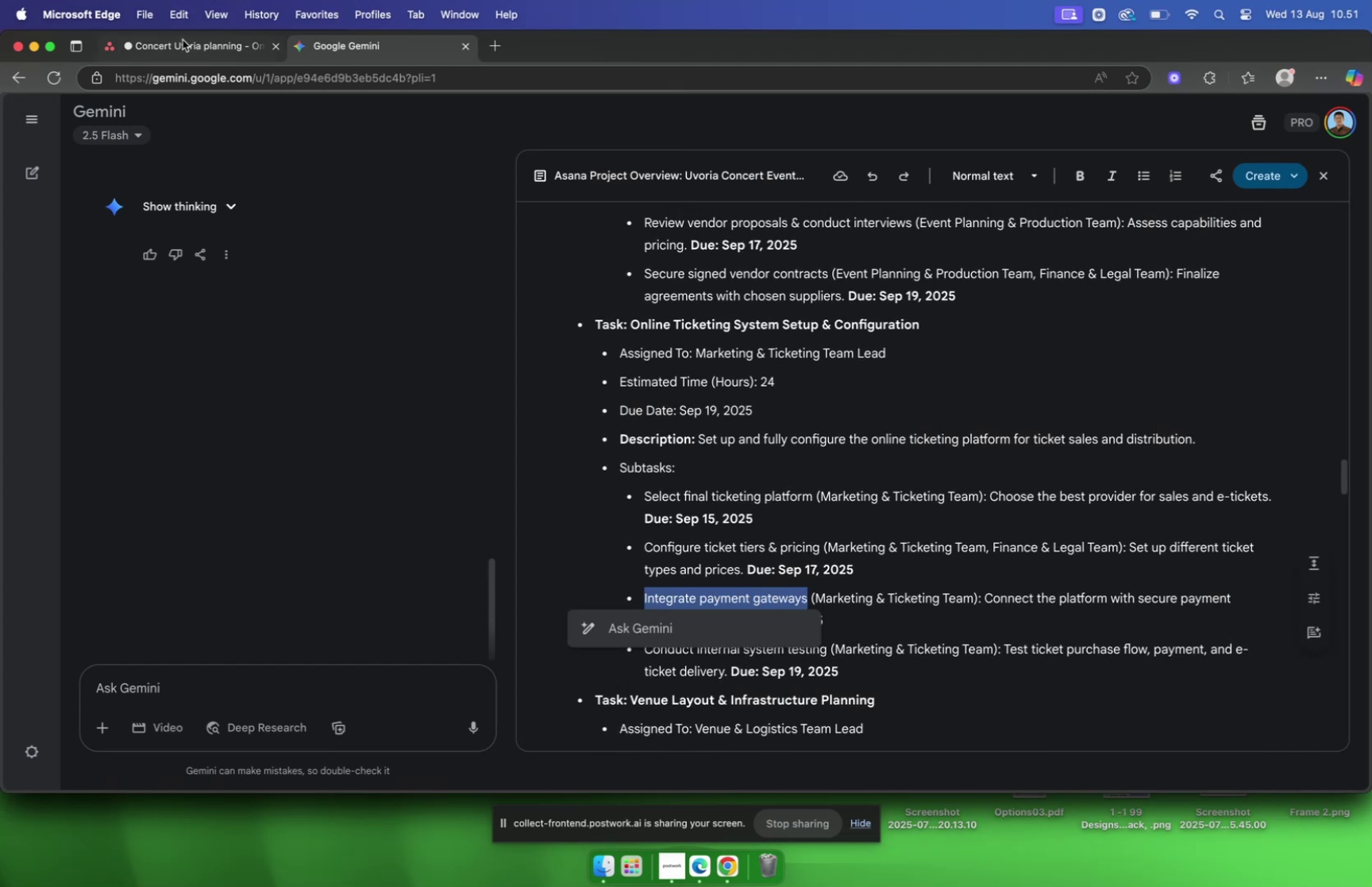 
left_click([182, 39])
 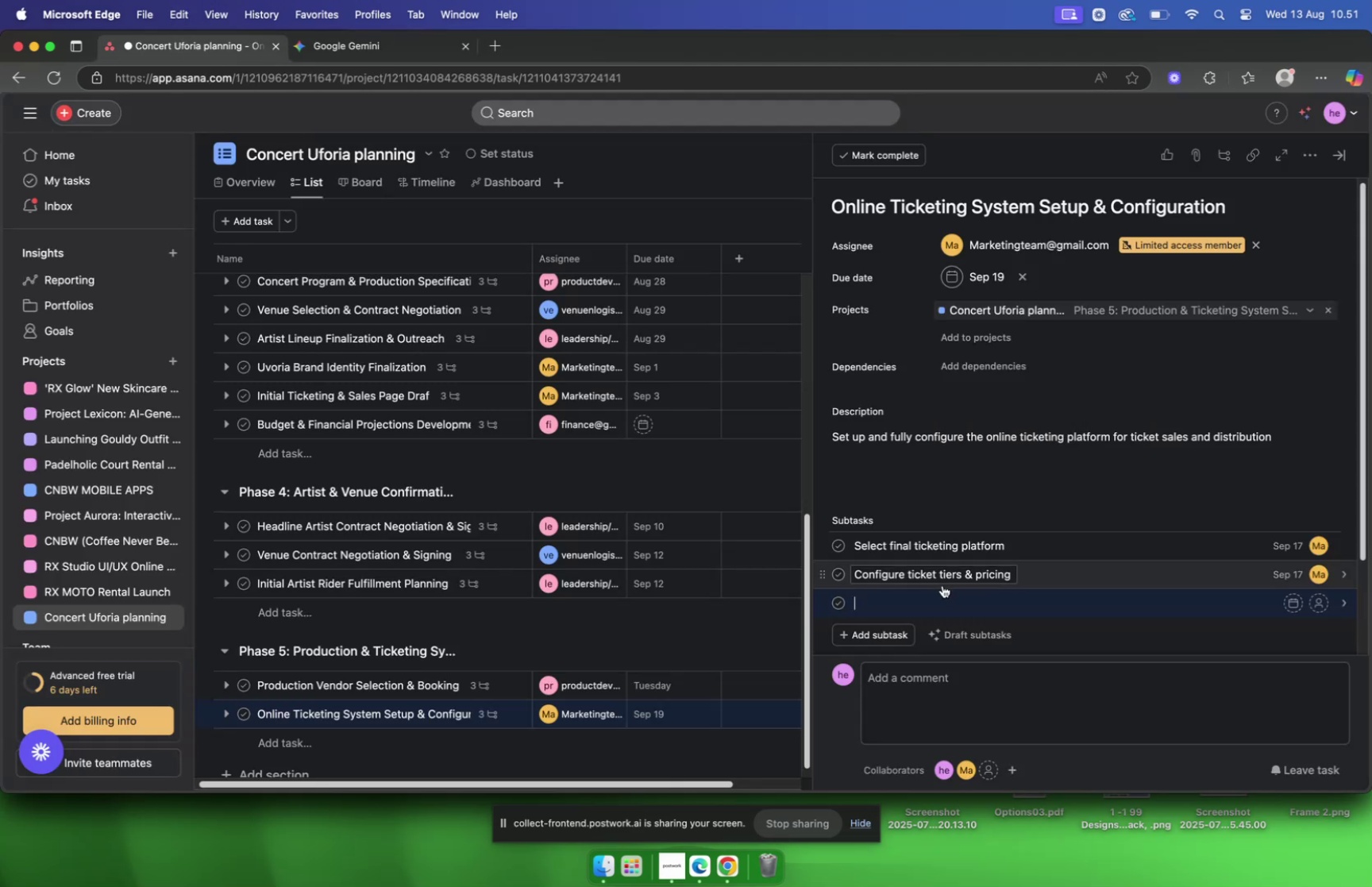 
key(Meta+V)
 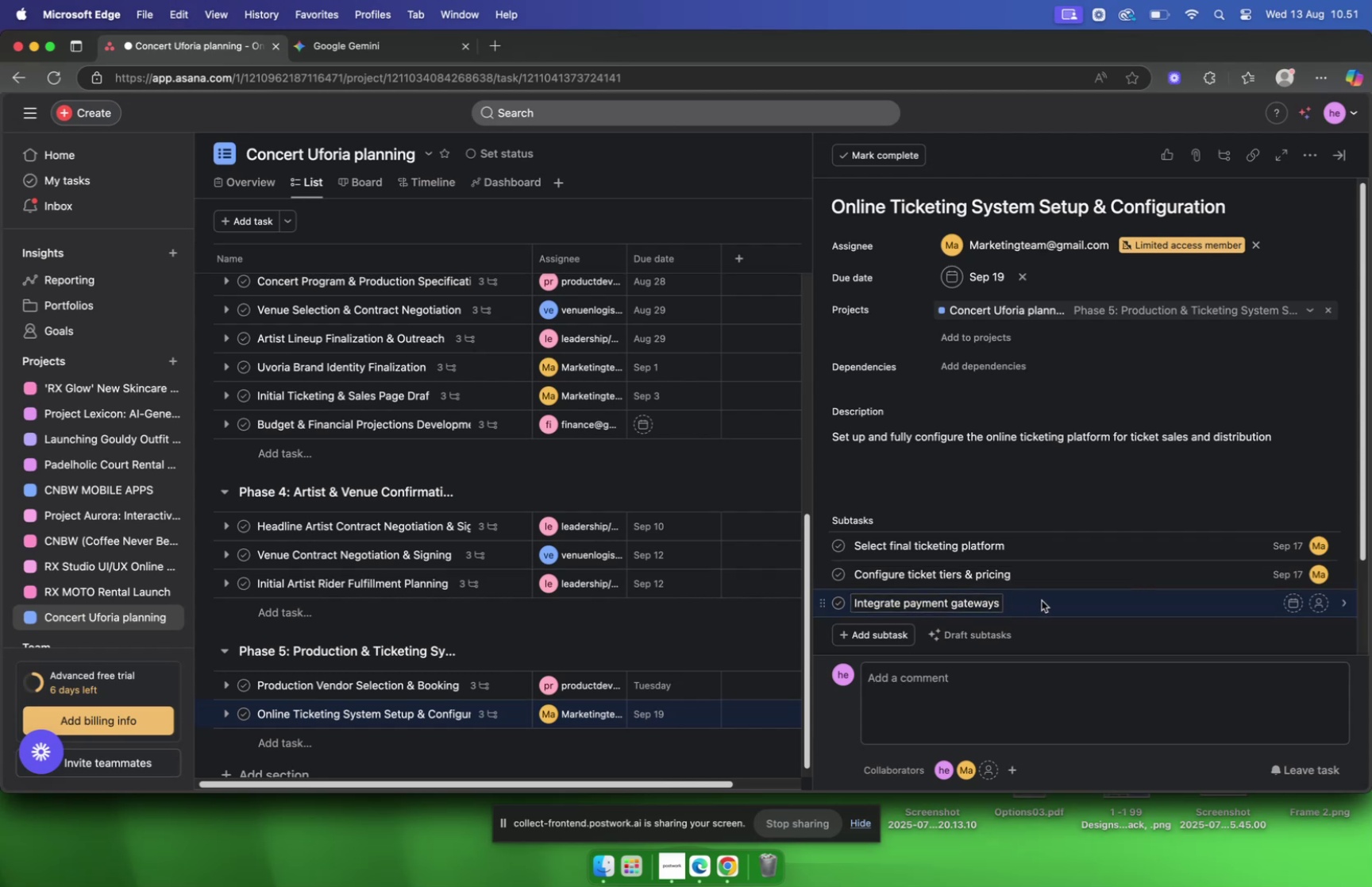 
left_click([1042, 600])
 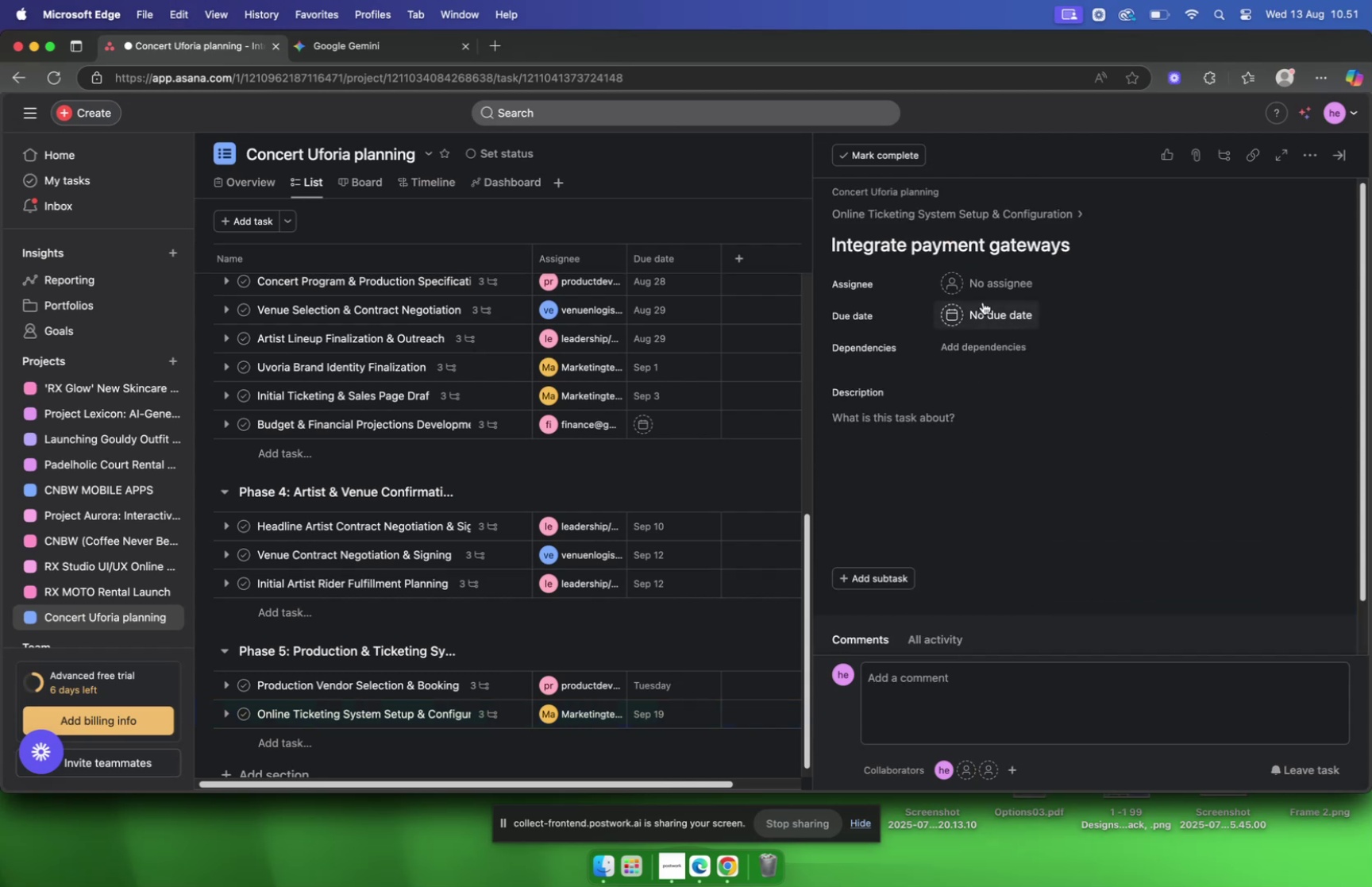 
left_click([985, 295])
 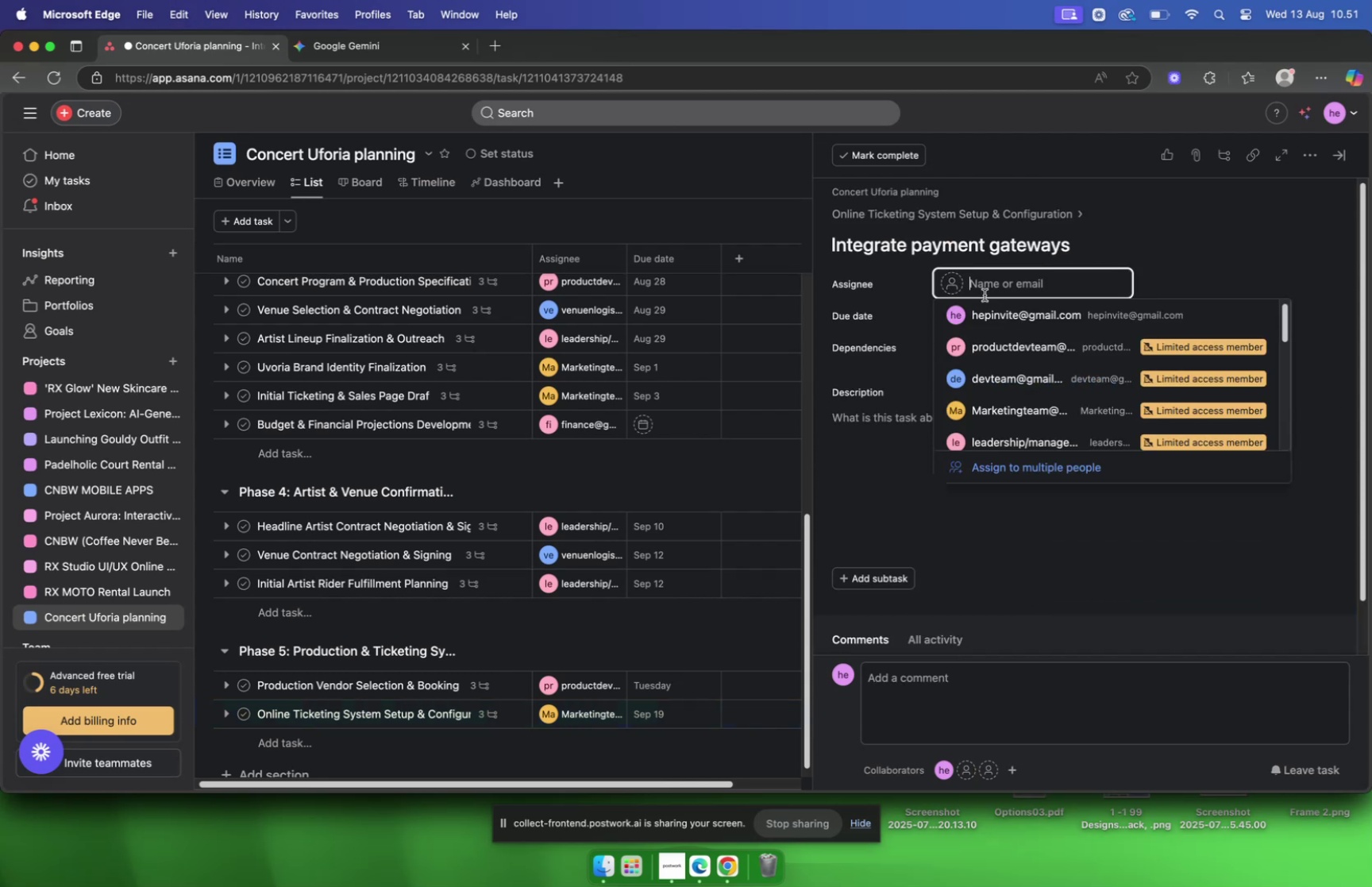 
hold_key(key=CommandLeft, duration=0.6)
 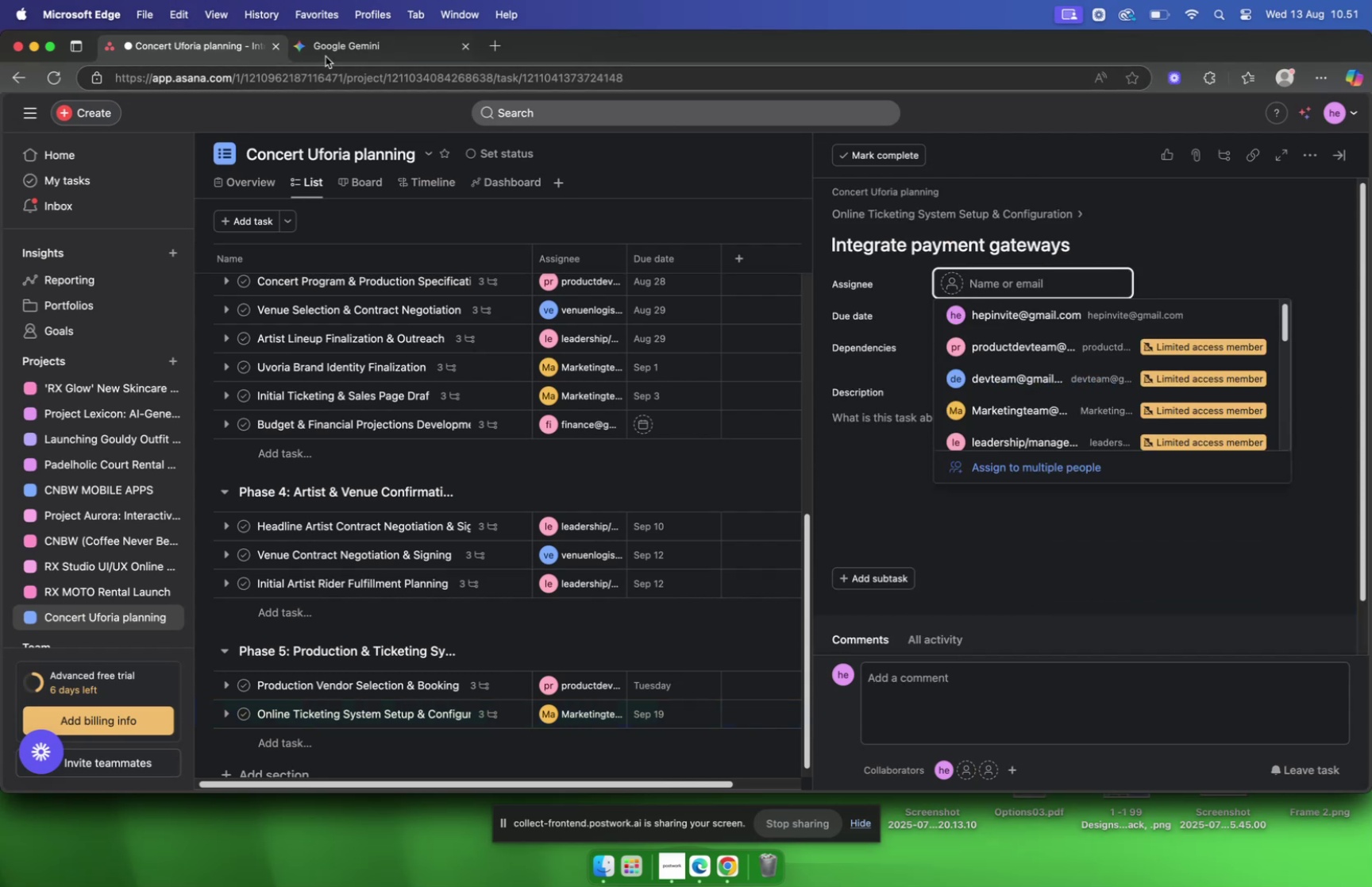 
left_click([326, 56])
 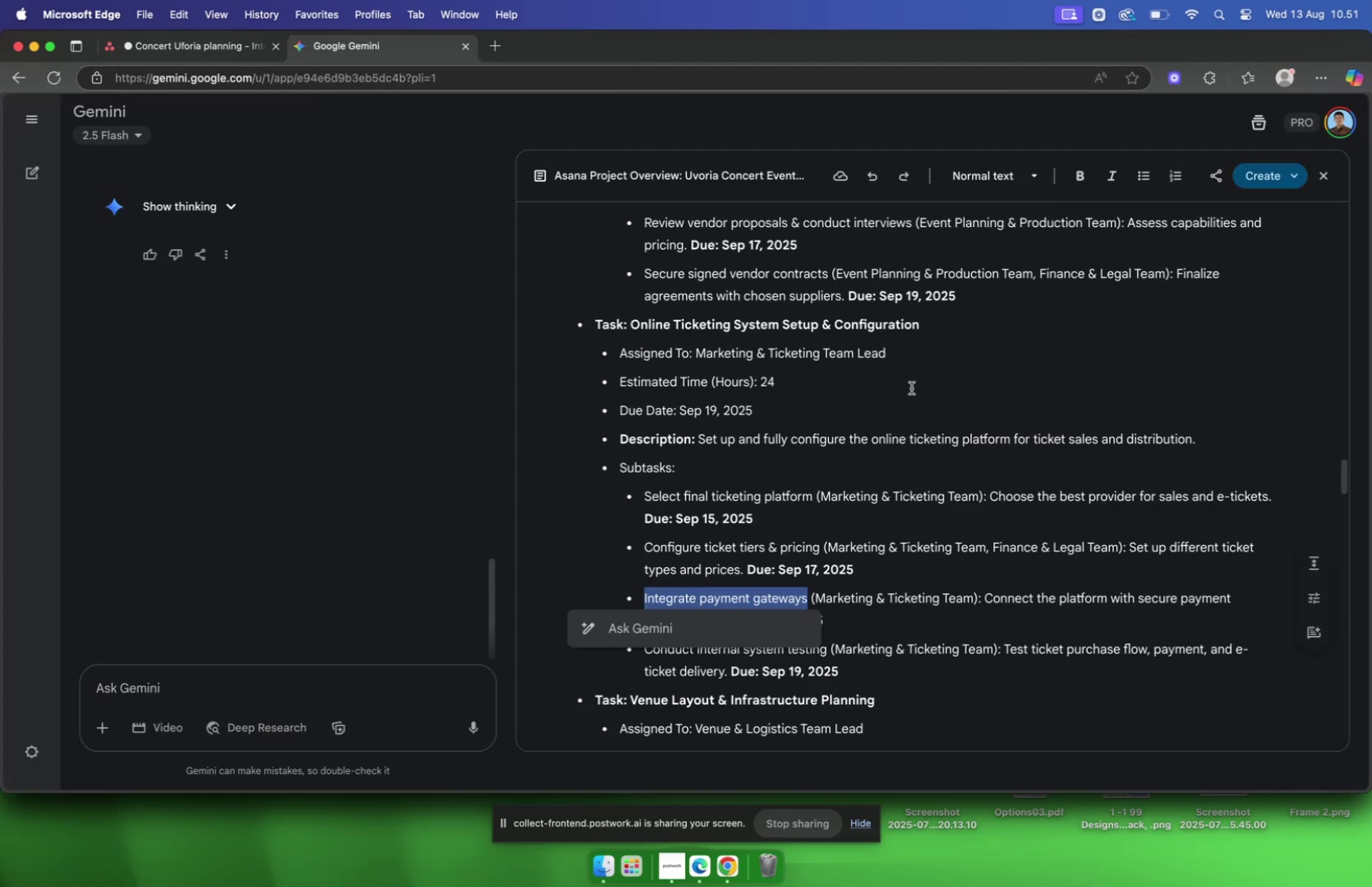 
left_click([913, 408])
 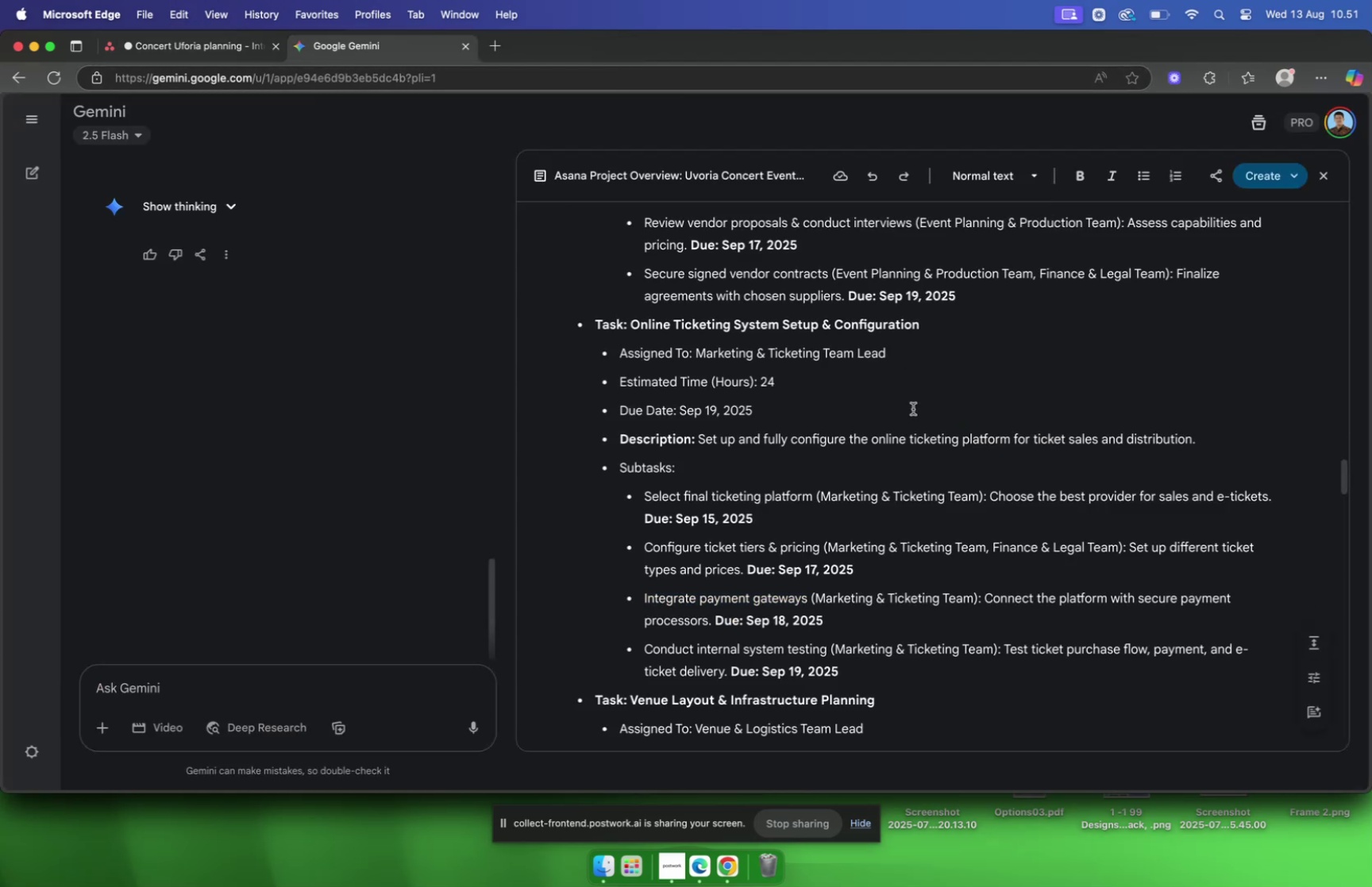 
scroll: coordinate [913, 408], scroll_direction: up, amount: 2.0
 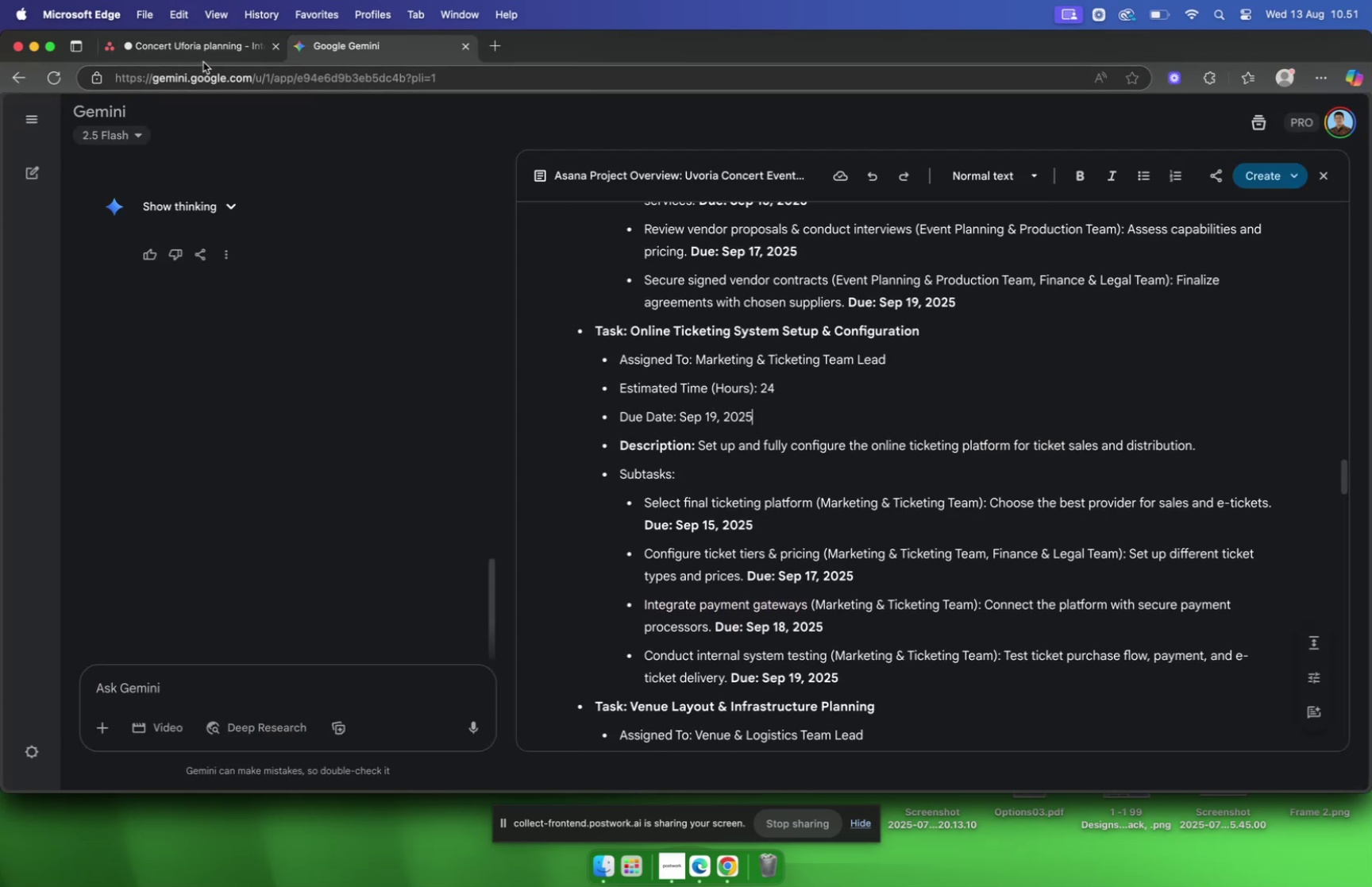 
left_click([204, 56])
 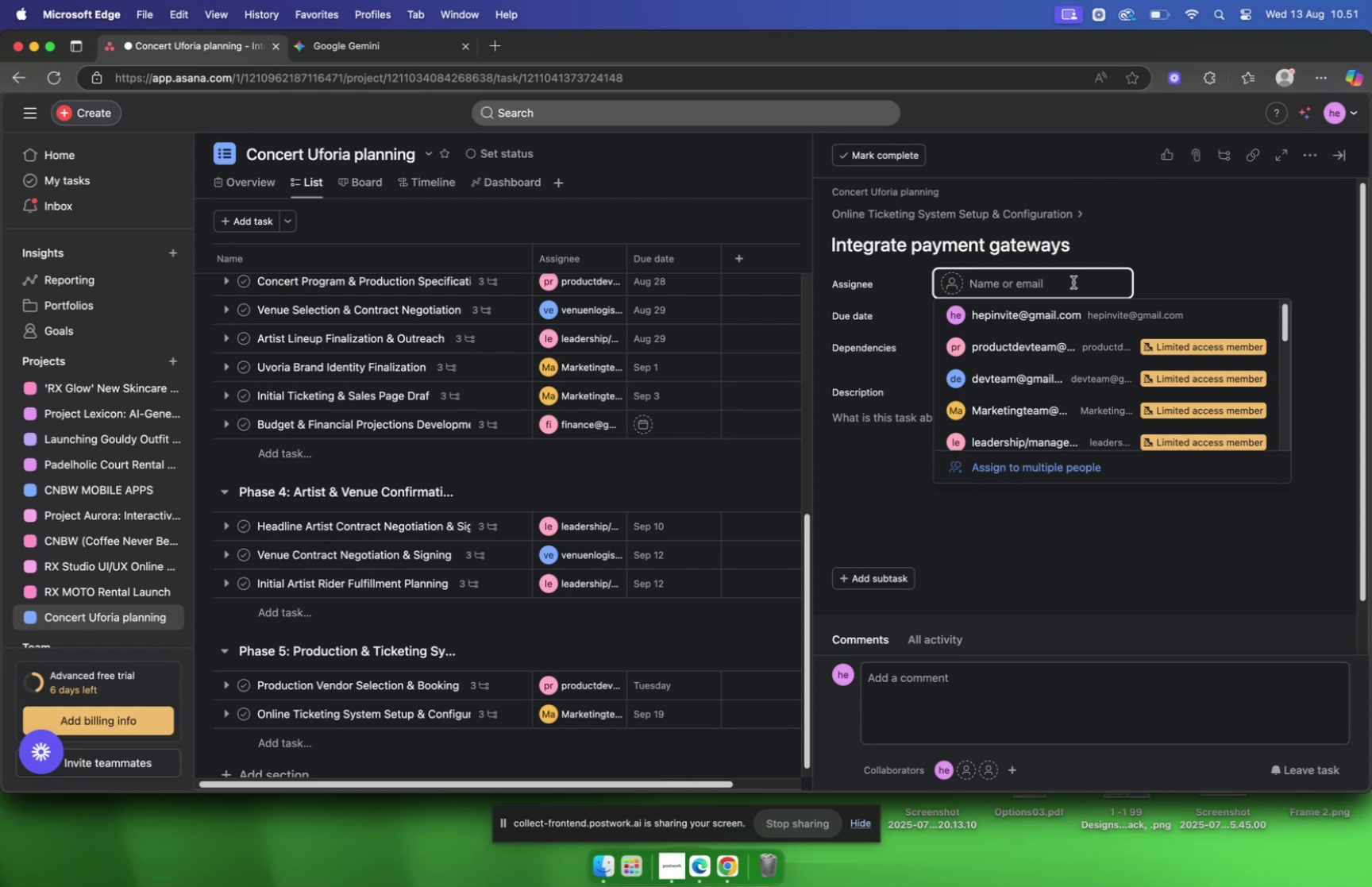 
type(mark)
 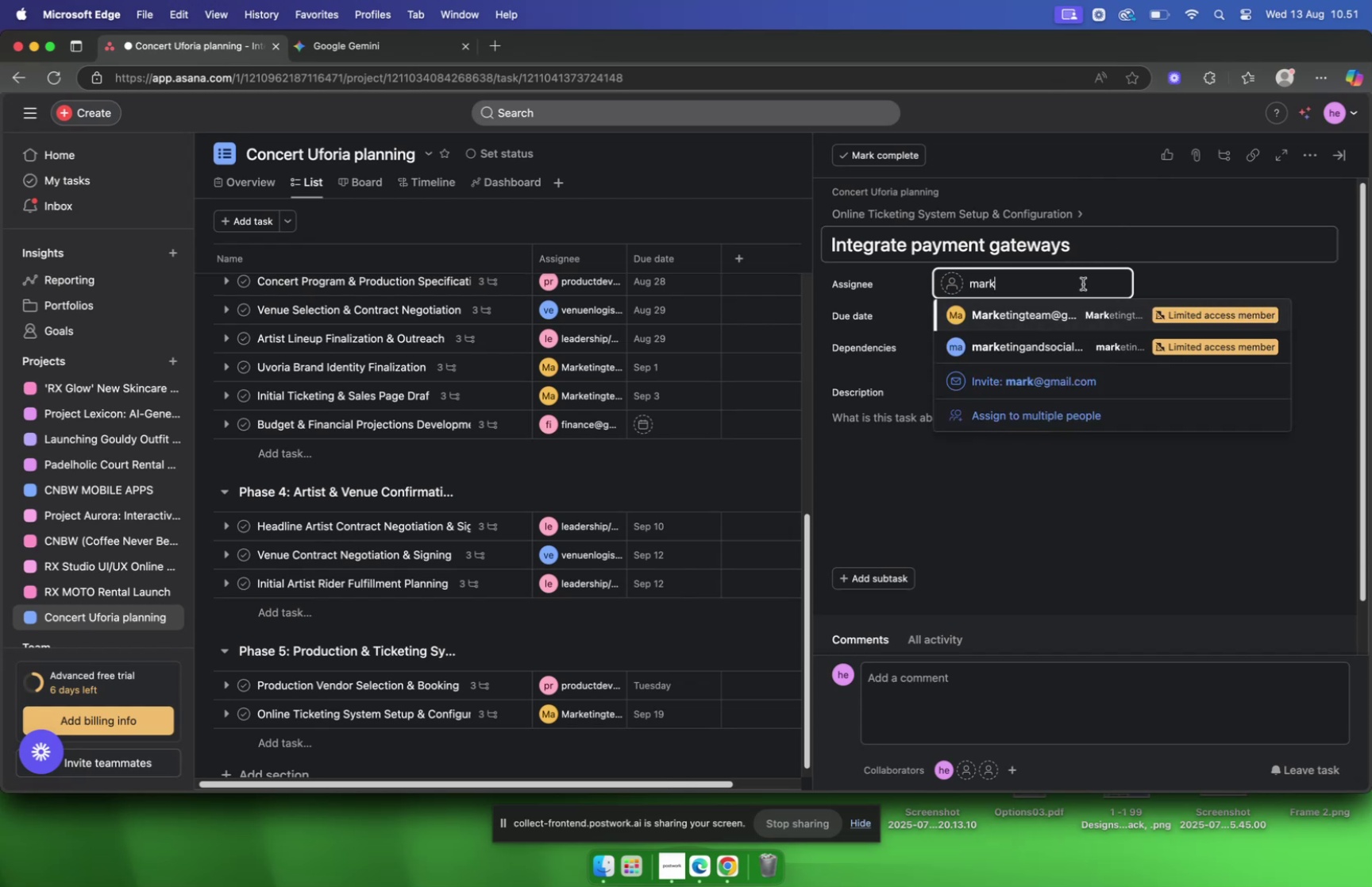 
left_click([1042, 315])
 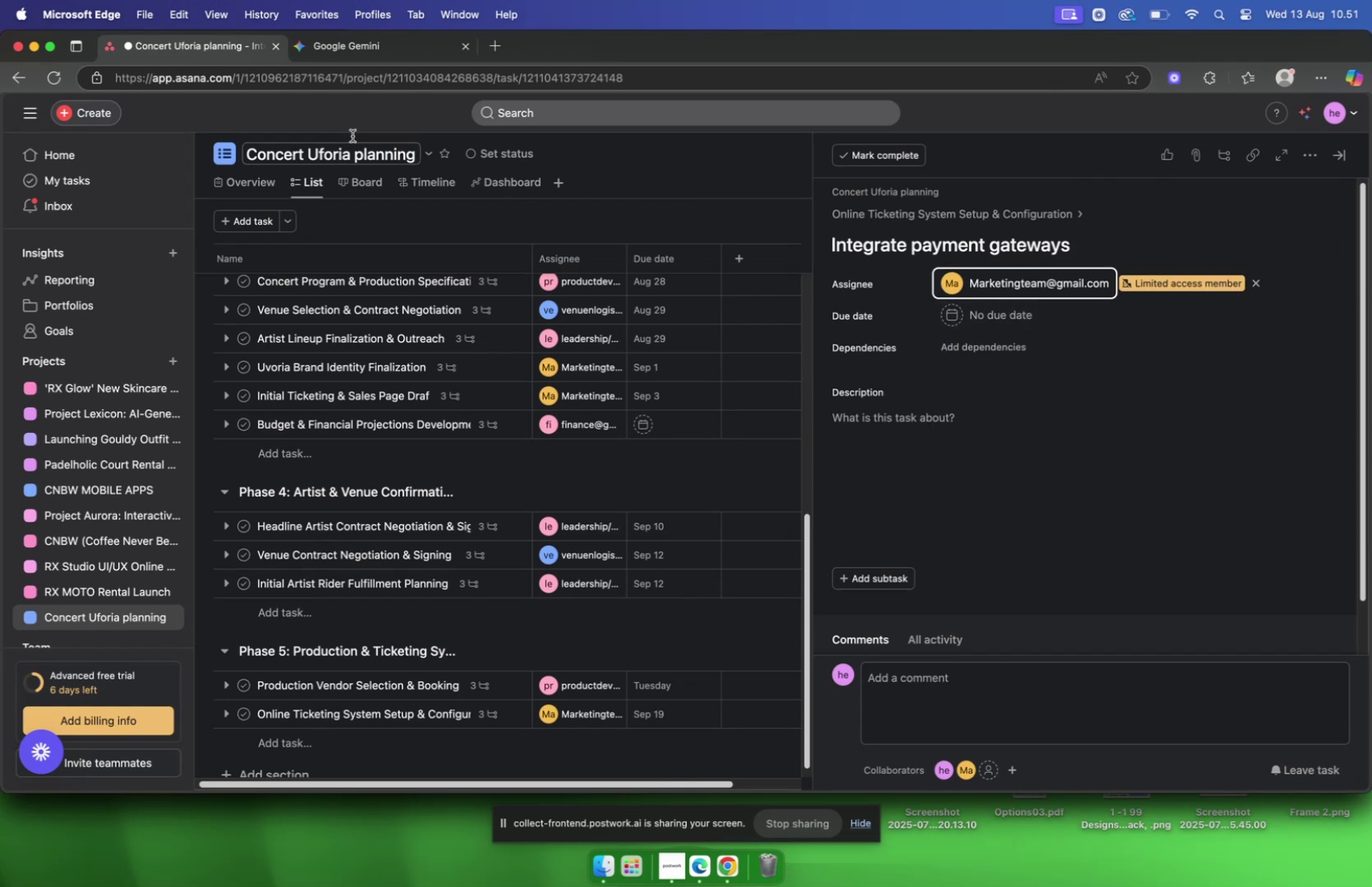 
left_click([366, 48])
 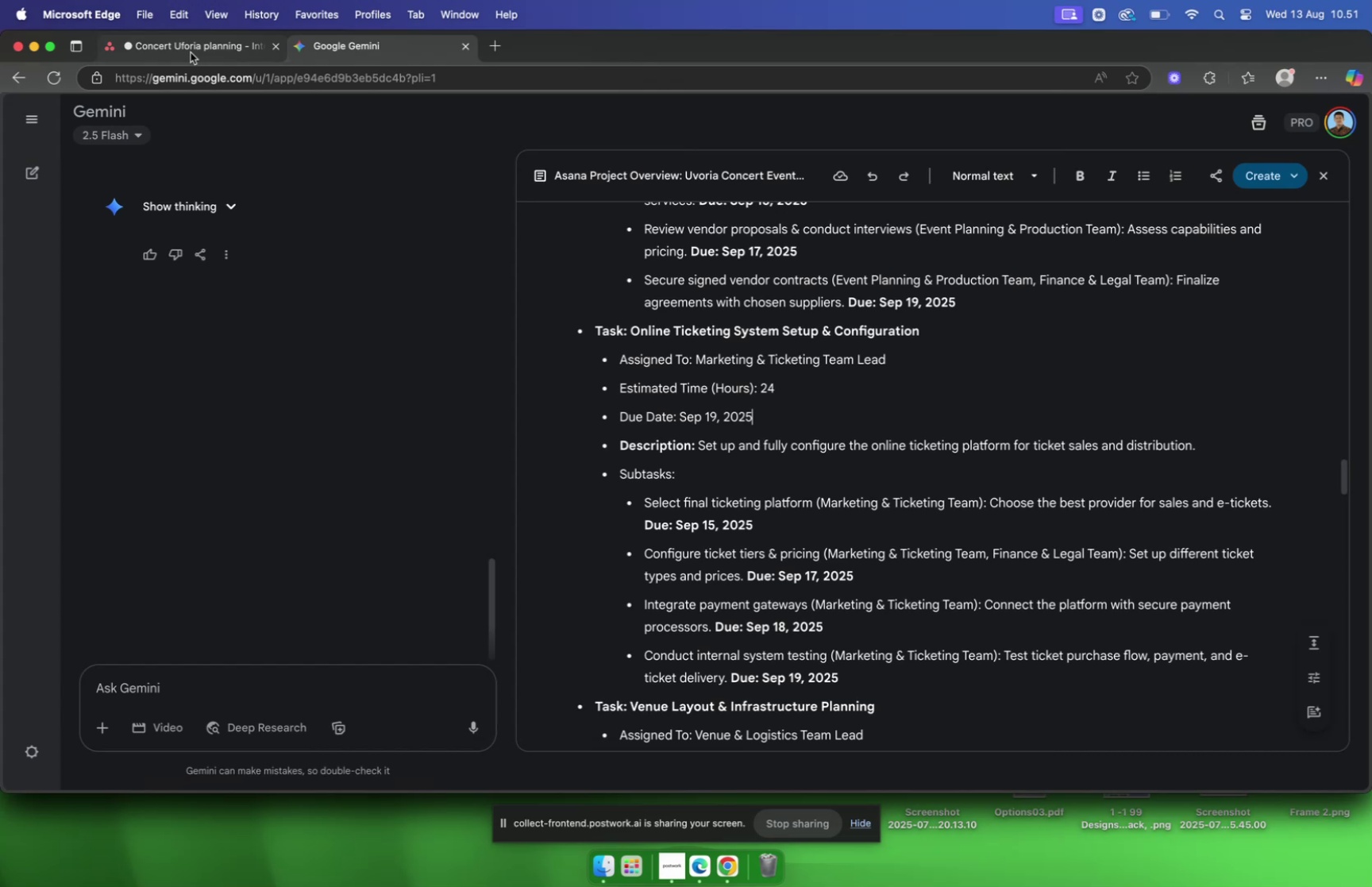 
wait(5.43)
 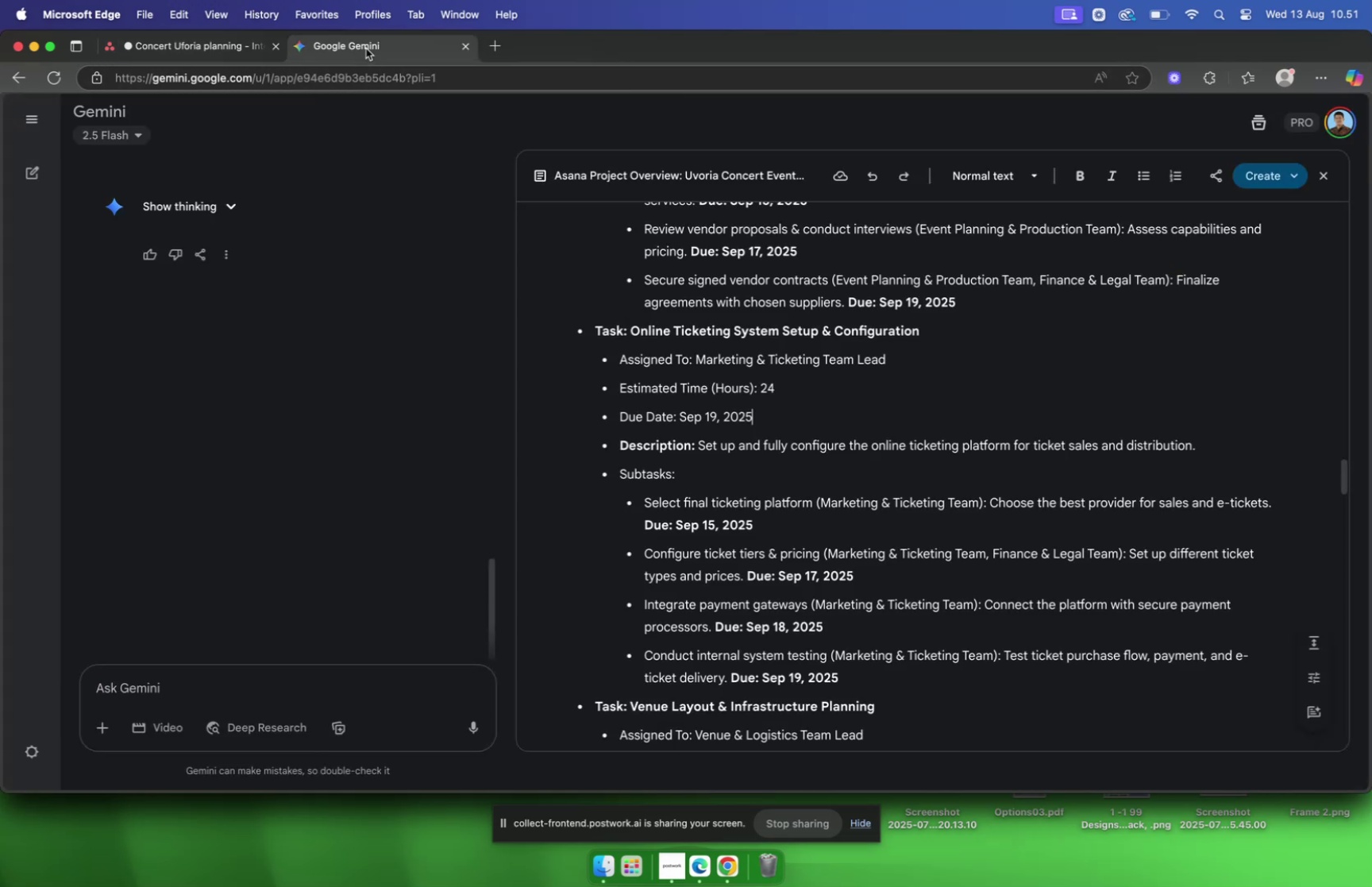 
left_click([191, 52])
 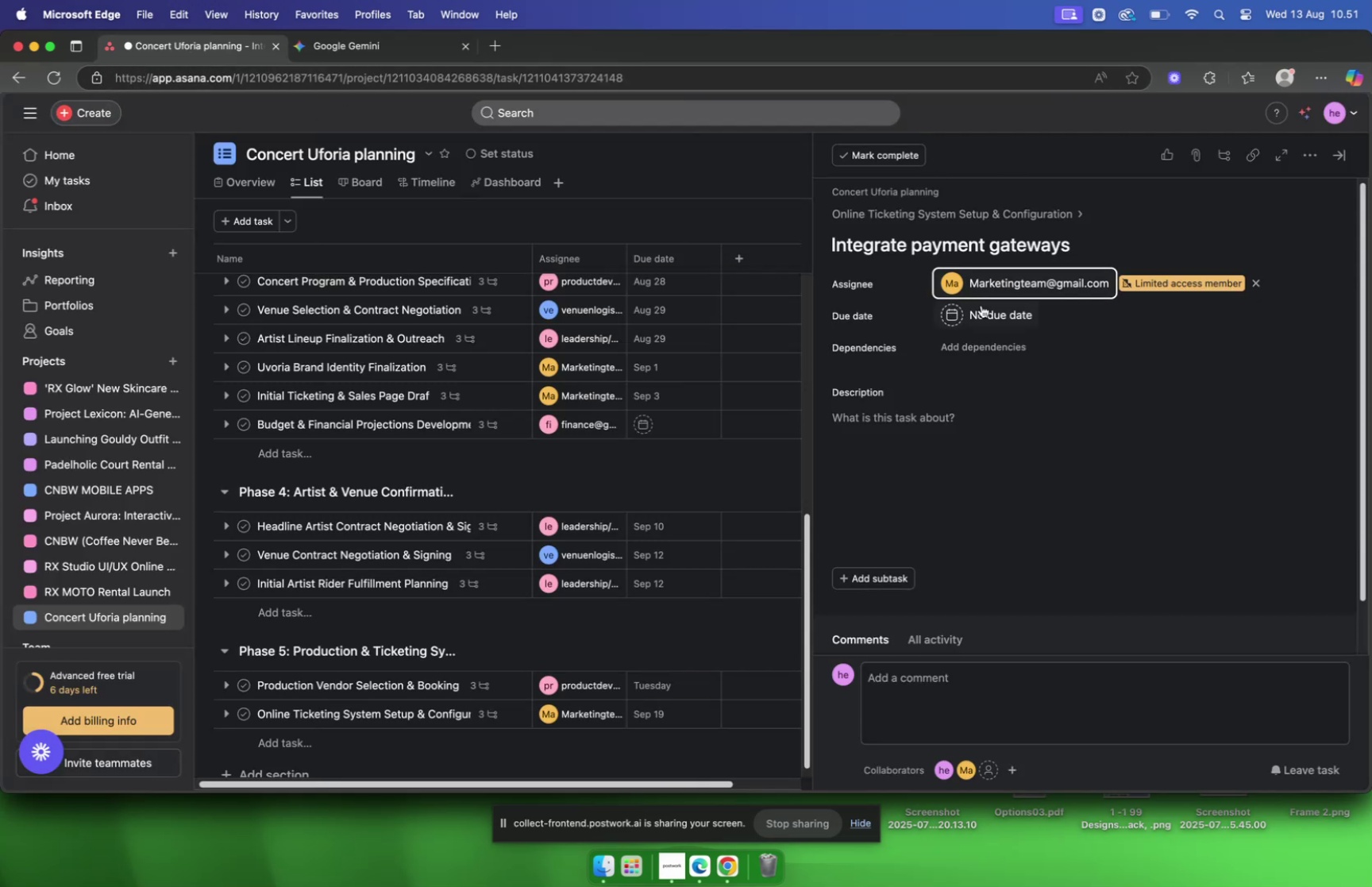 
left_click([983, 322])
 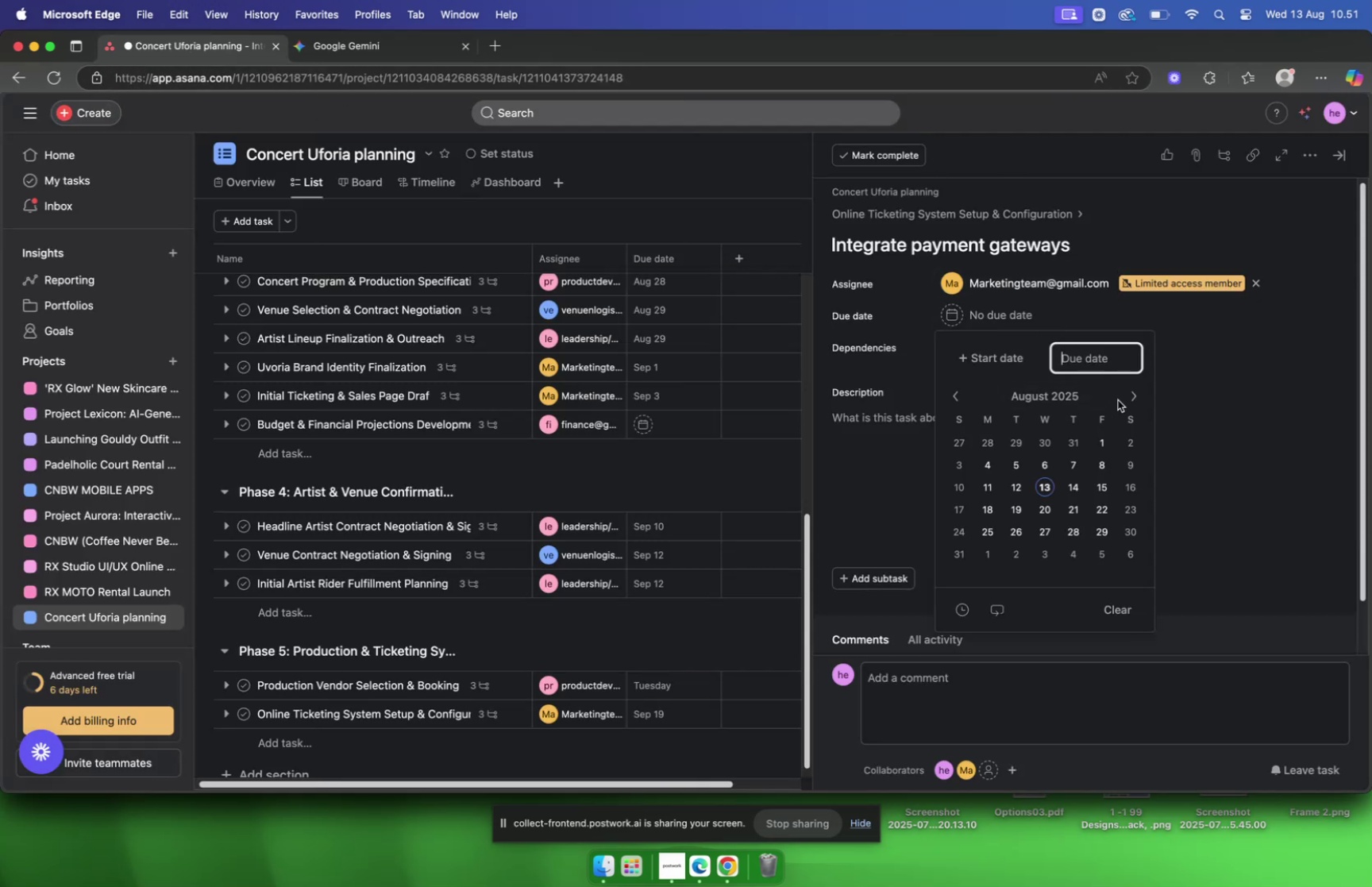 
left_click([1131, 398])
 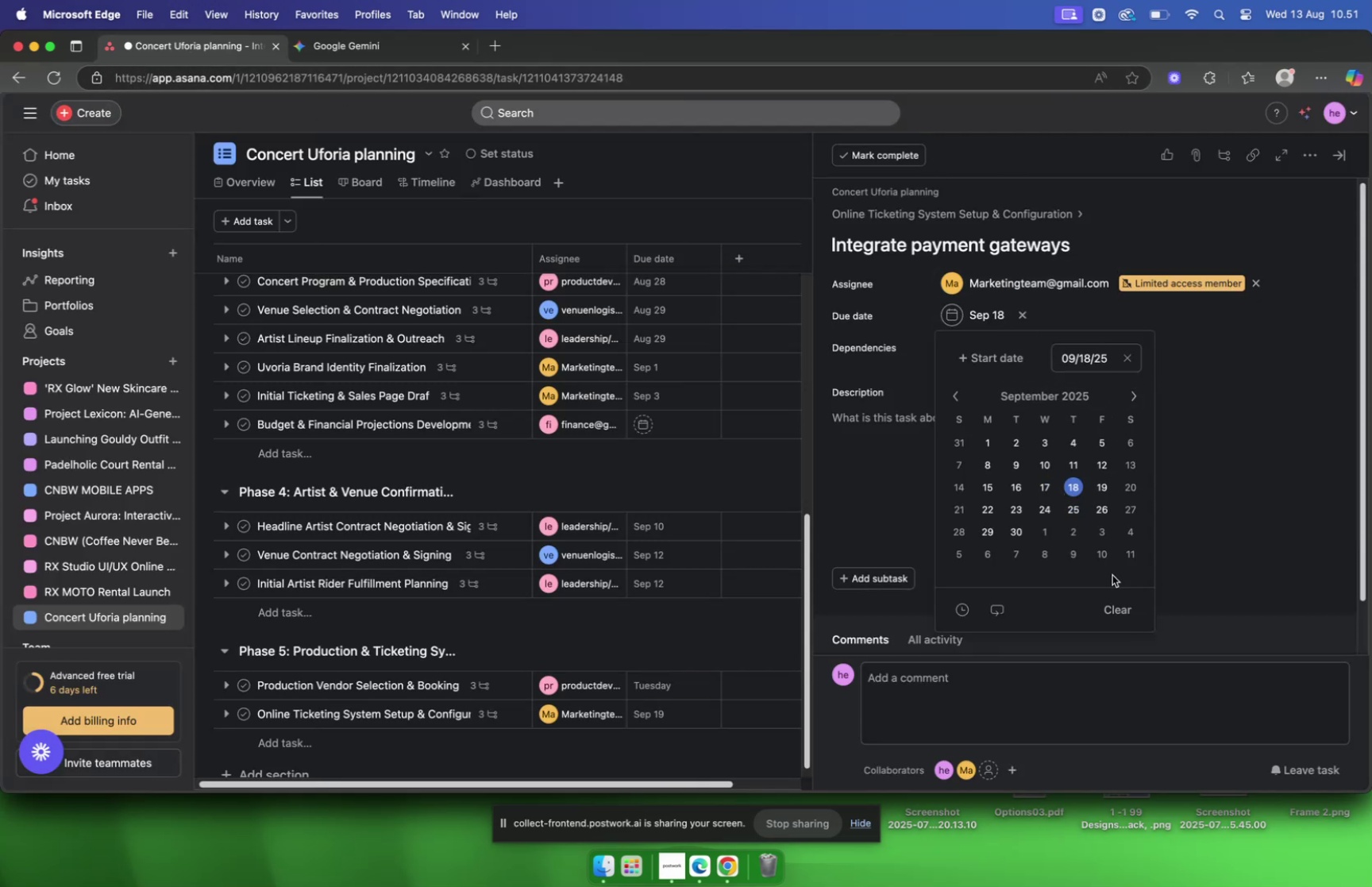 
left_click([1166, 490])
 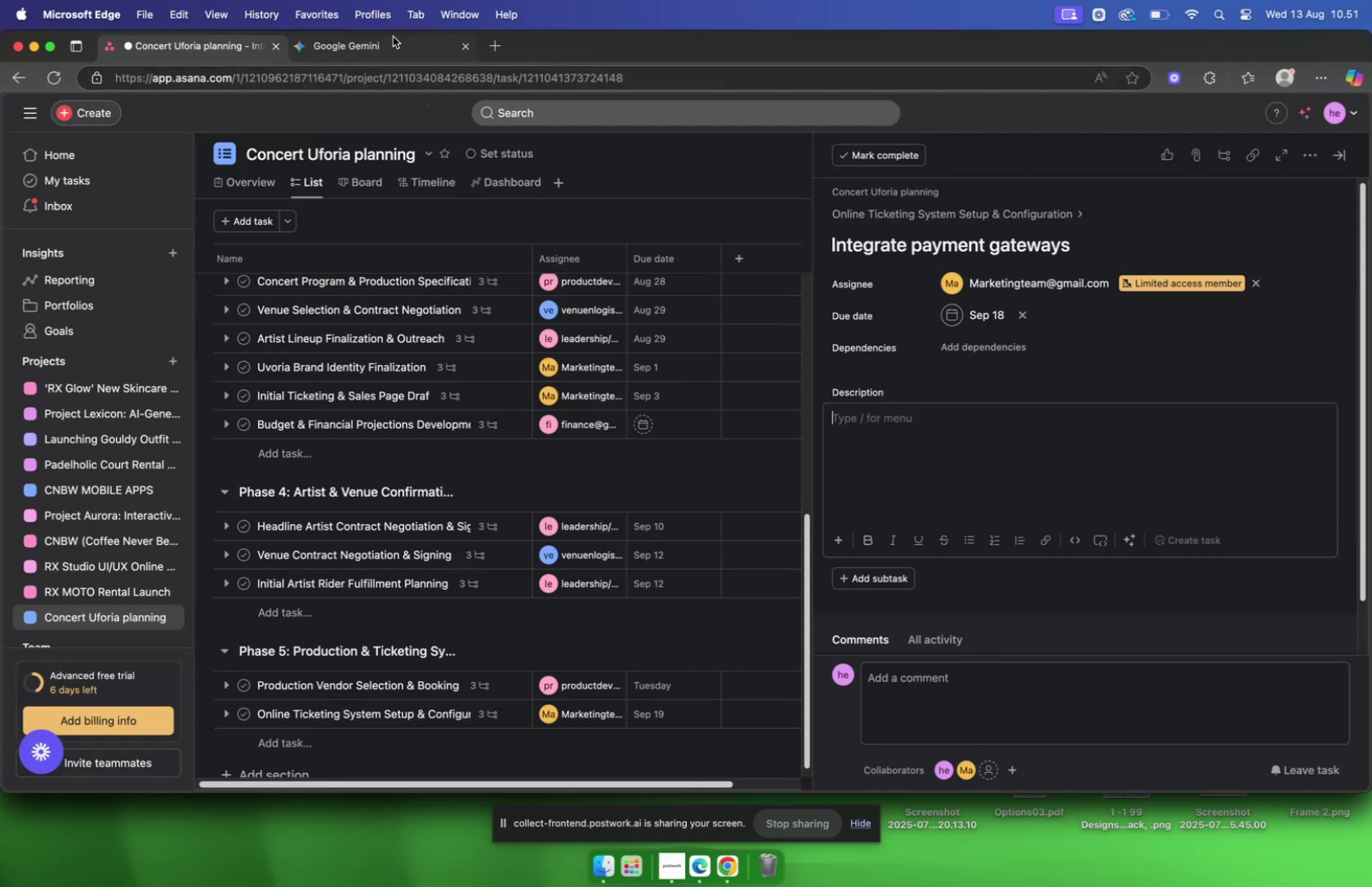 
left_click([396, 49])
 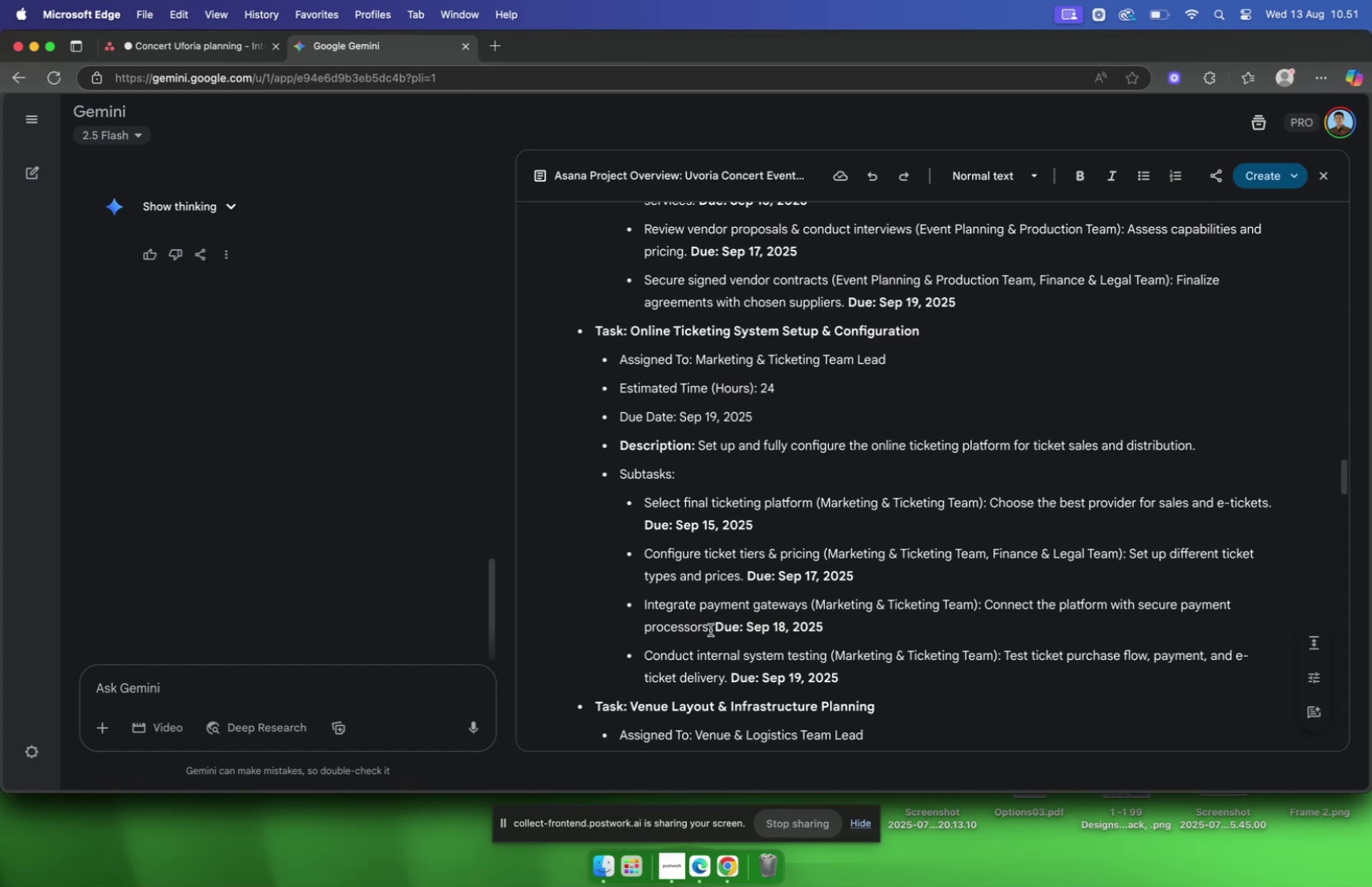 
left_click_drag(start_coordinate=[714, 631], to_coordinate=[984, 607])
 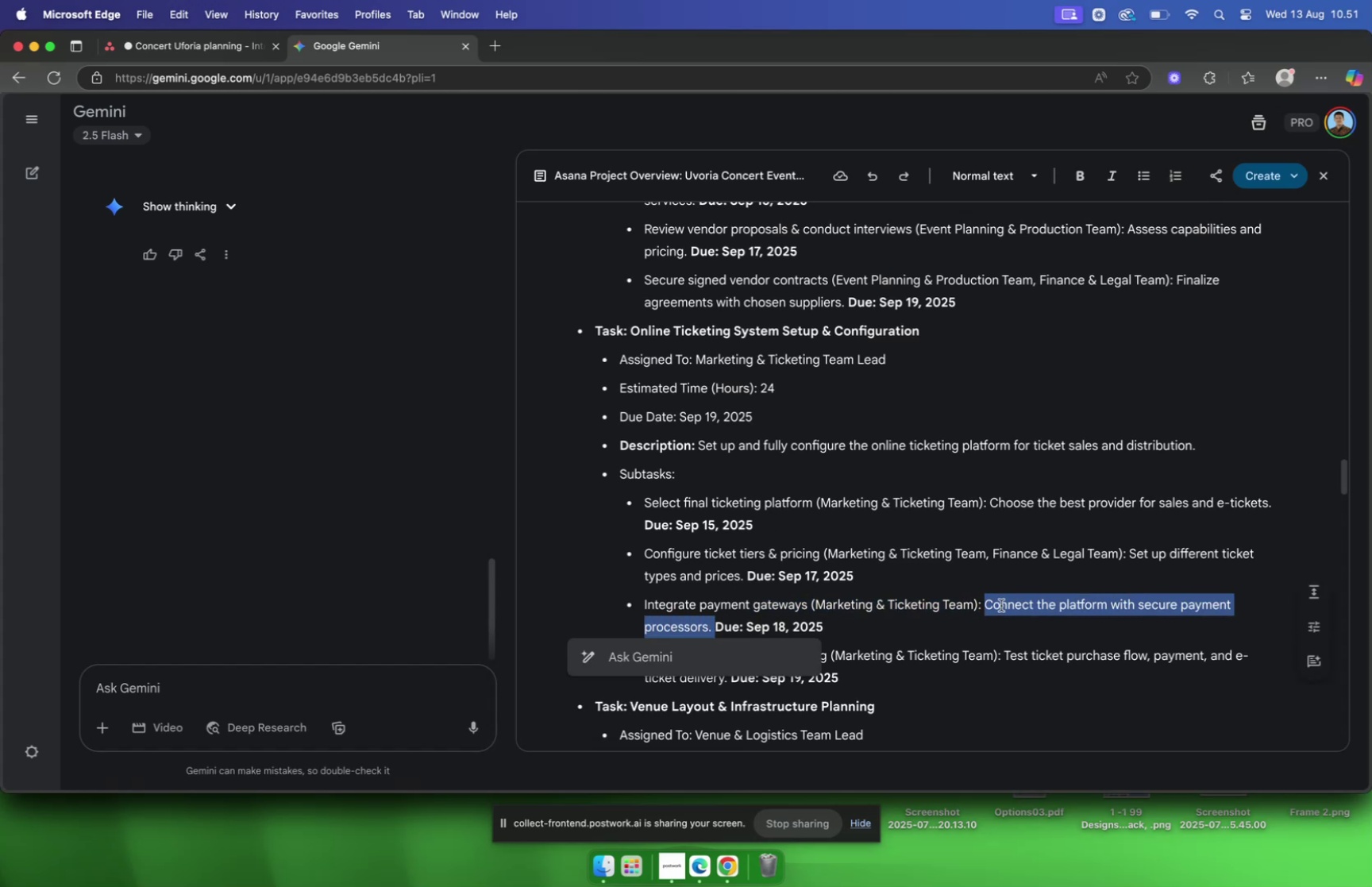 
key(Meta+CommandLeft)
 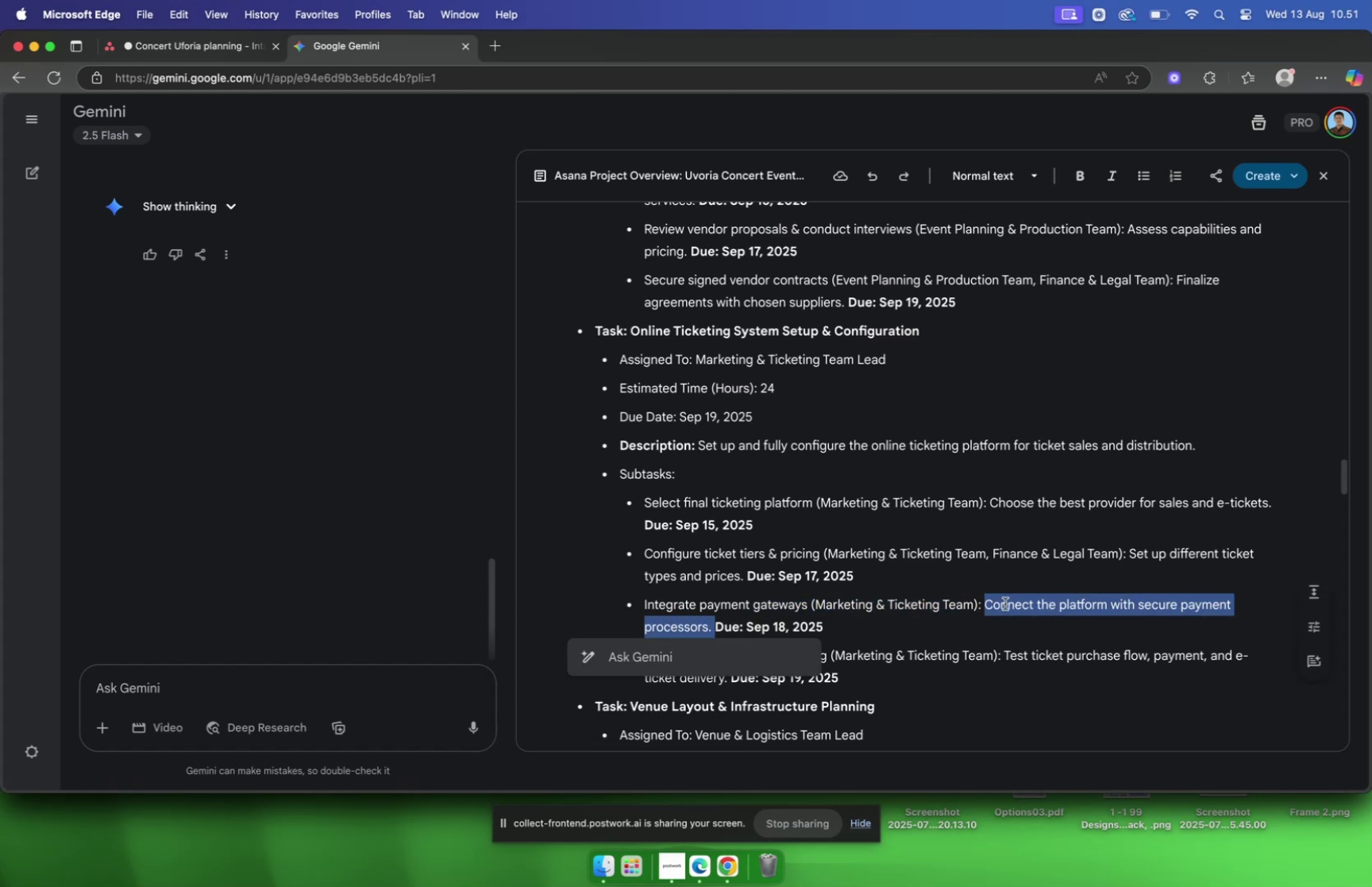 
key(Meta+C)
 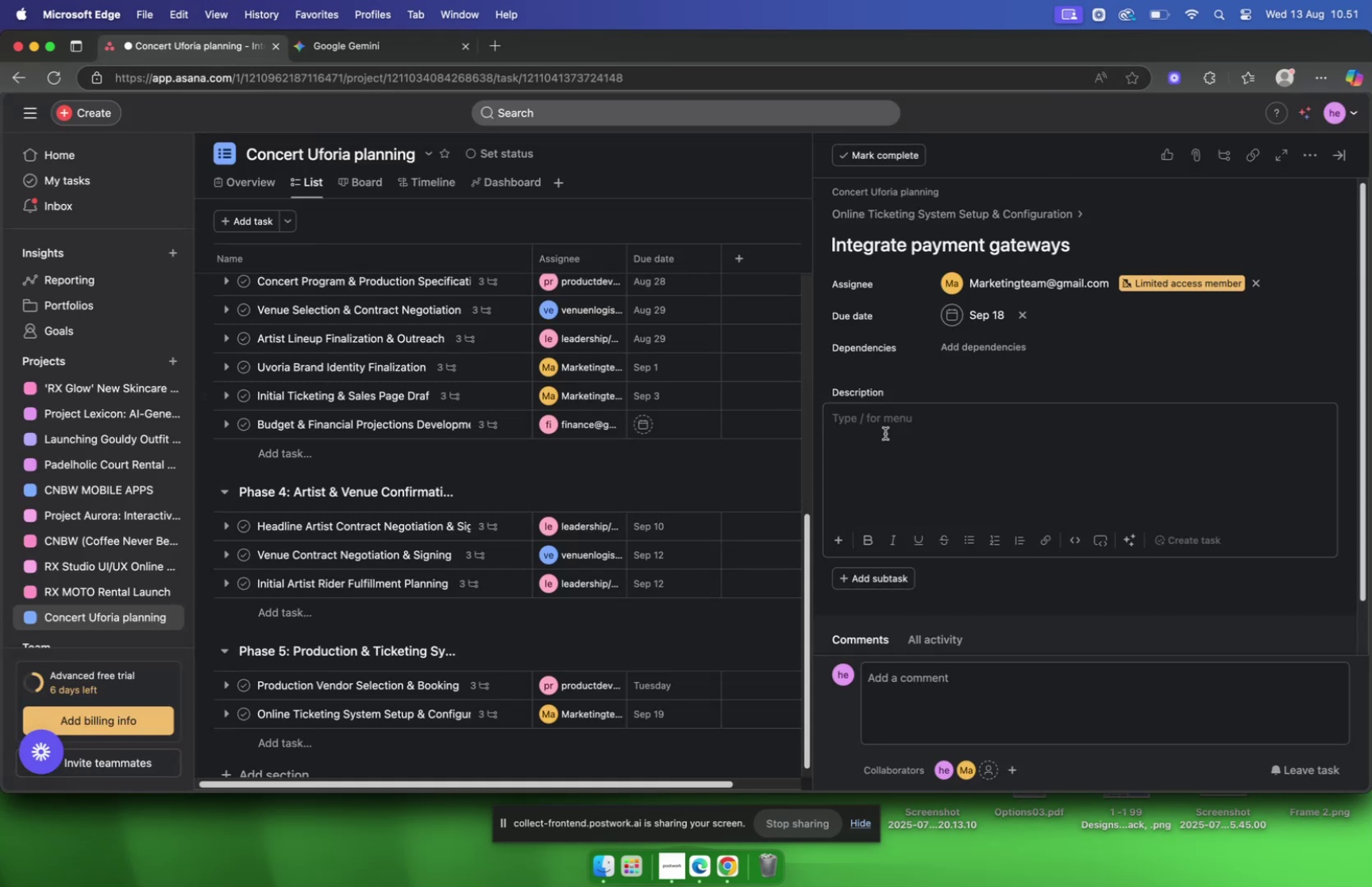 
key(Meta+V)
 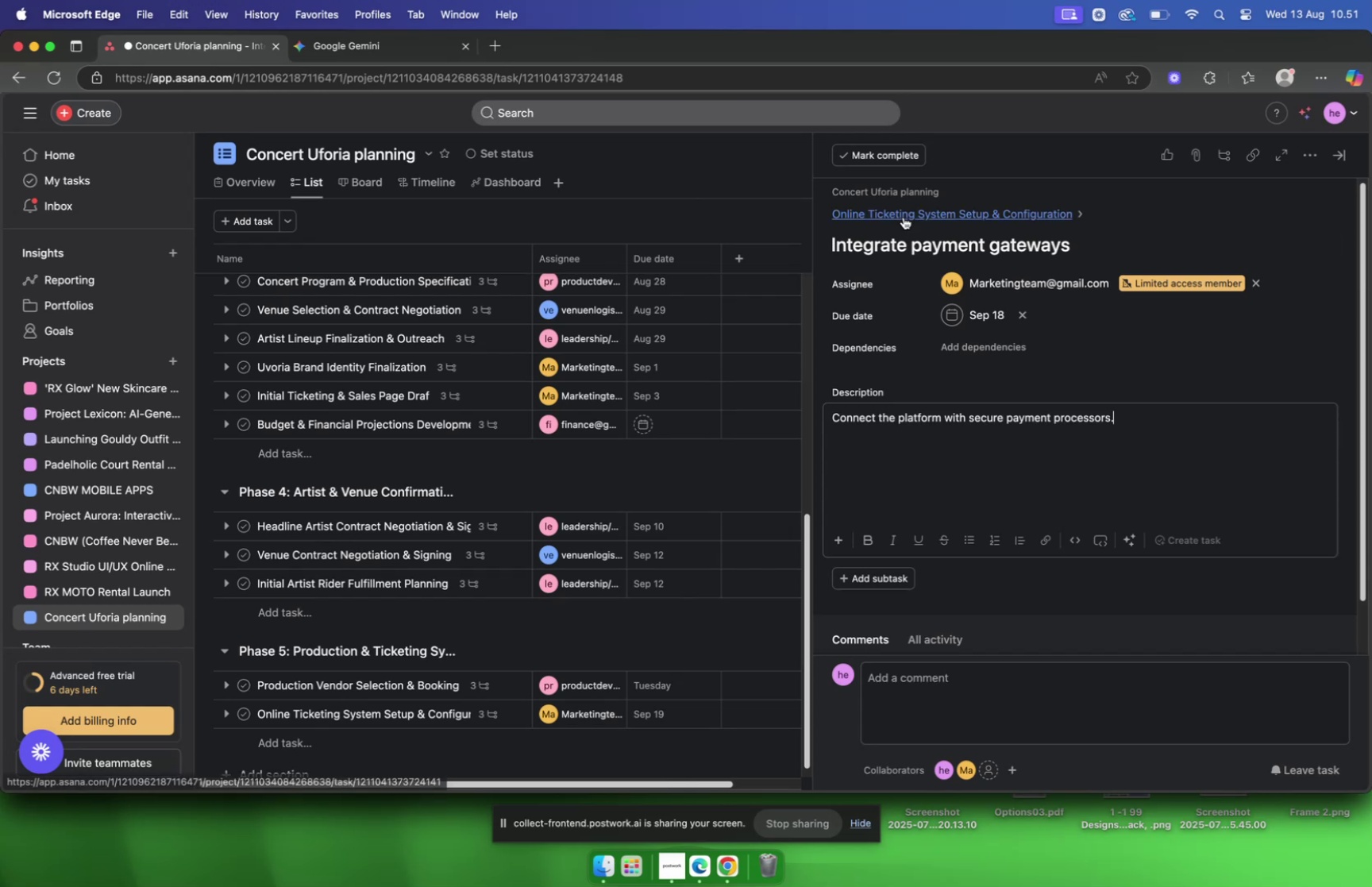 
left_click([904, 217])
 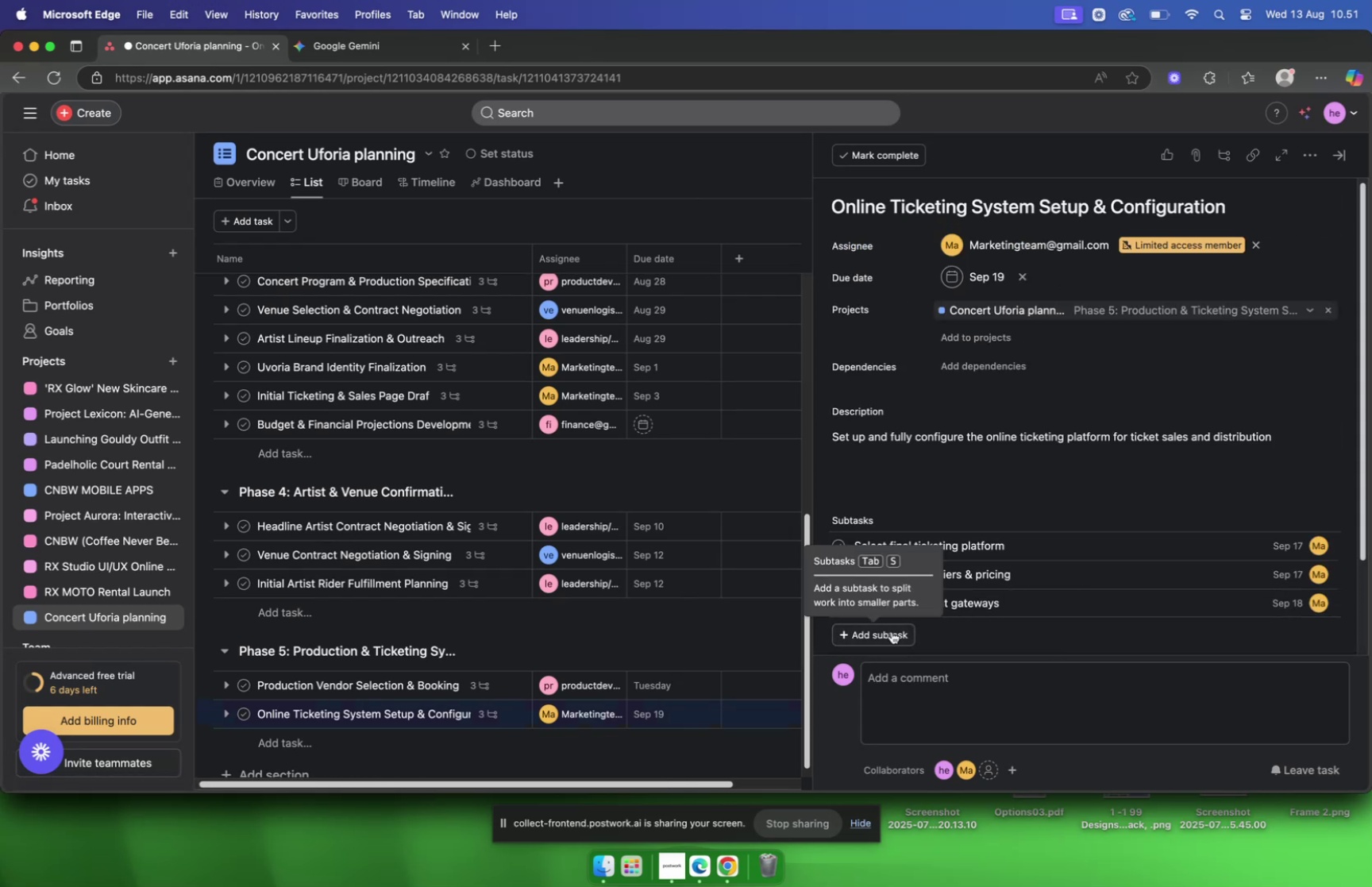 
left_click([892, 631])
 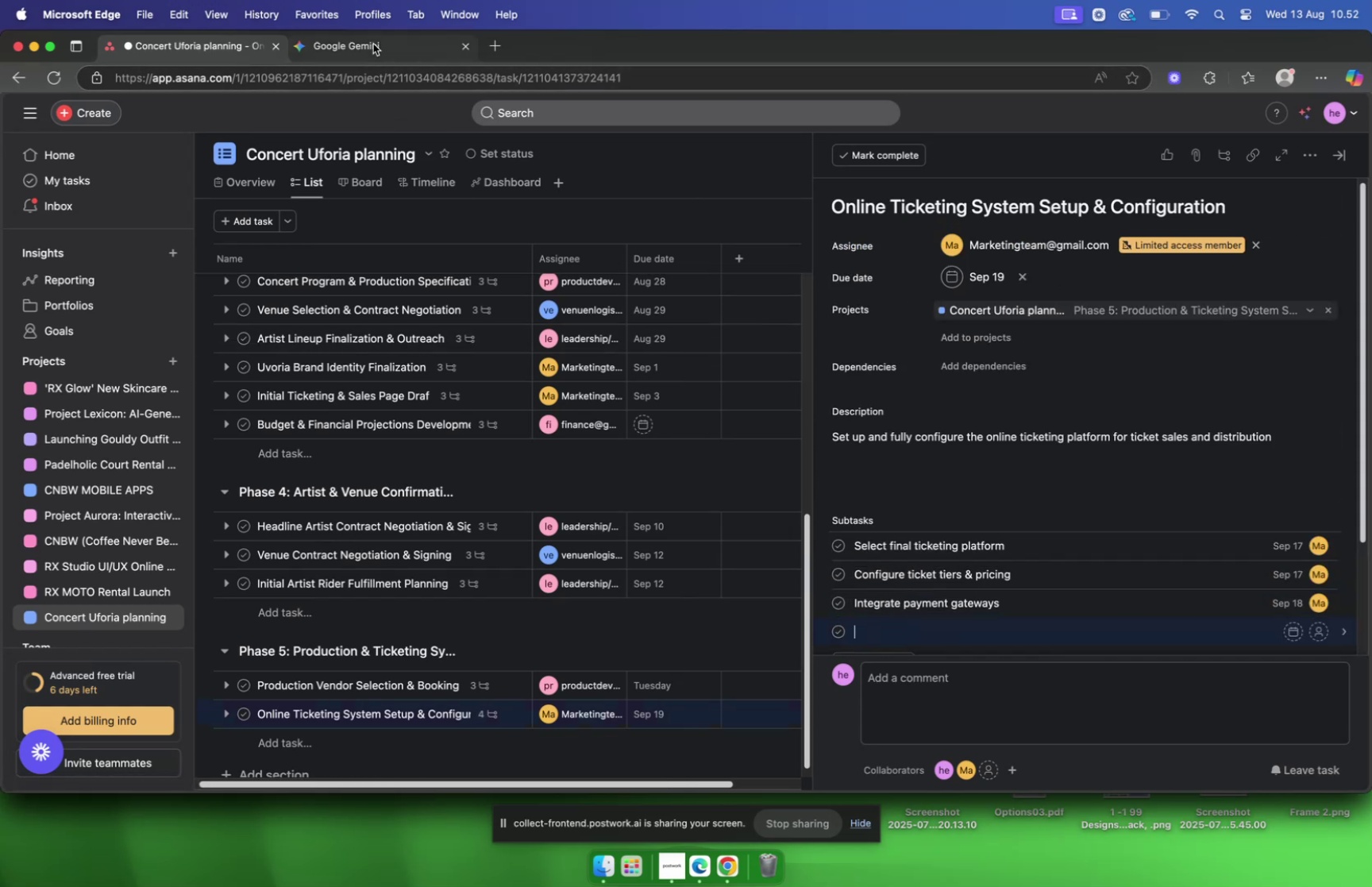 
left_click([373, 44])
 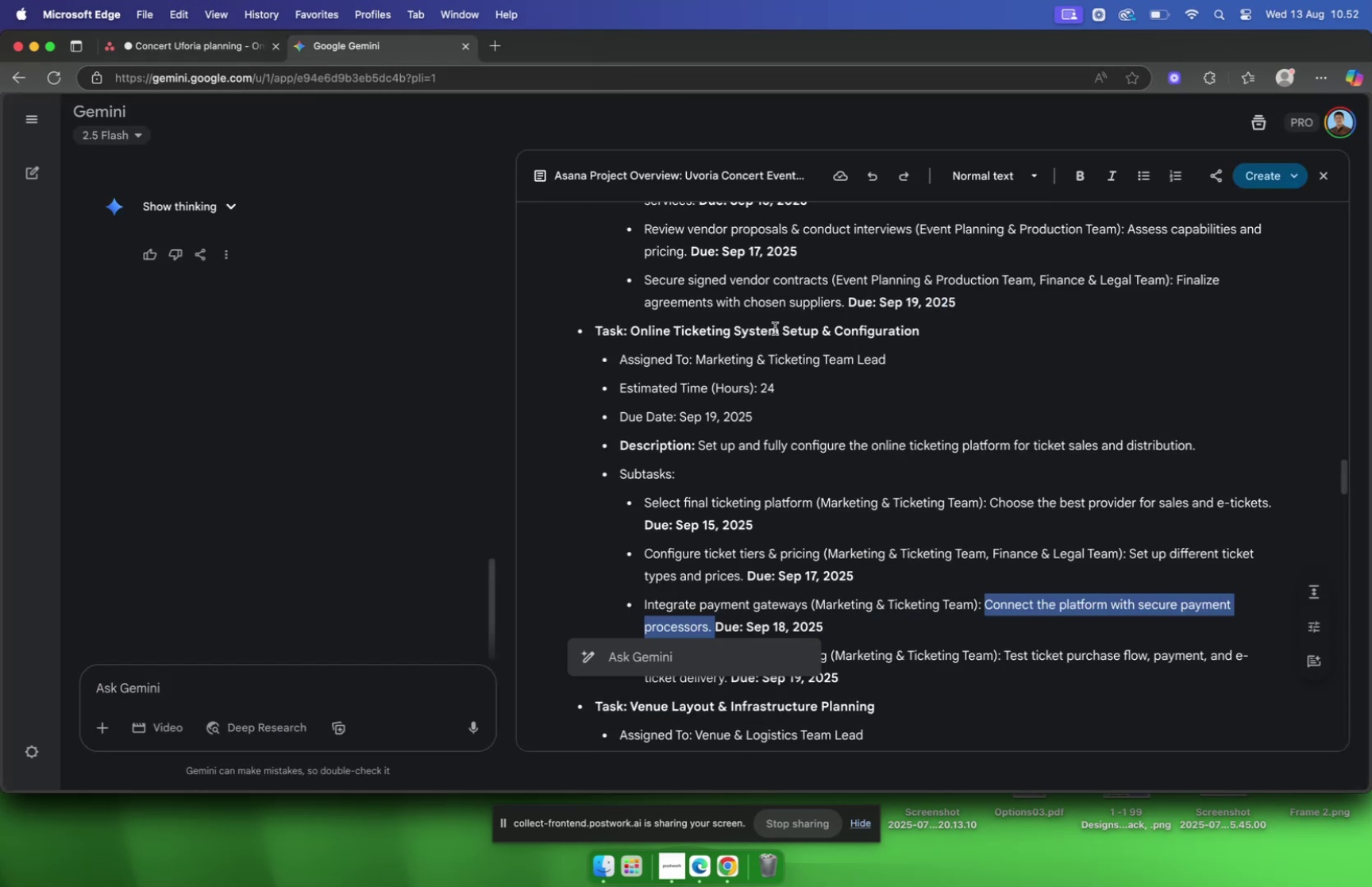 
scroll: coordinate [806, 410], scroll_direction: down, amount: 5.0
 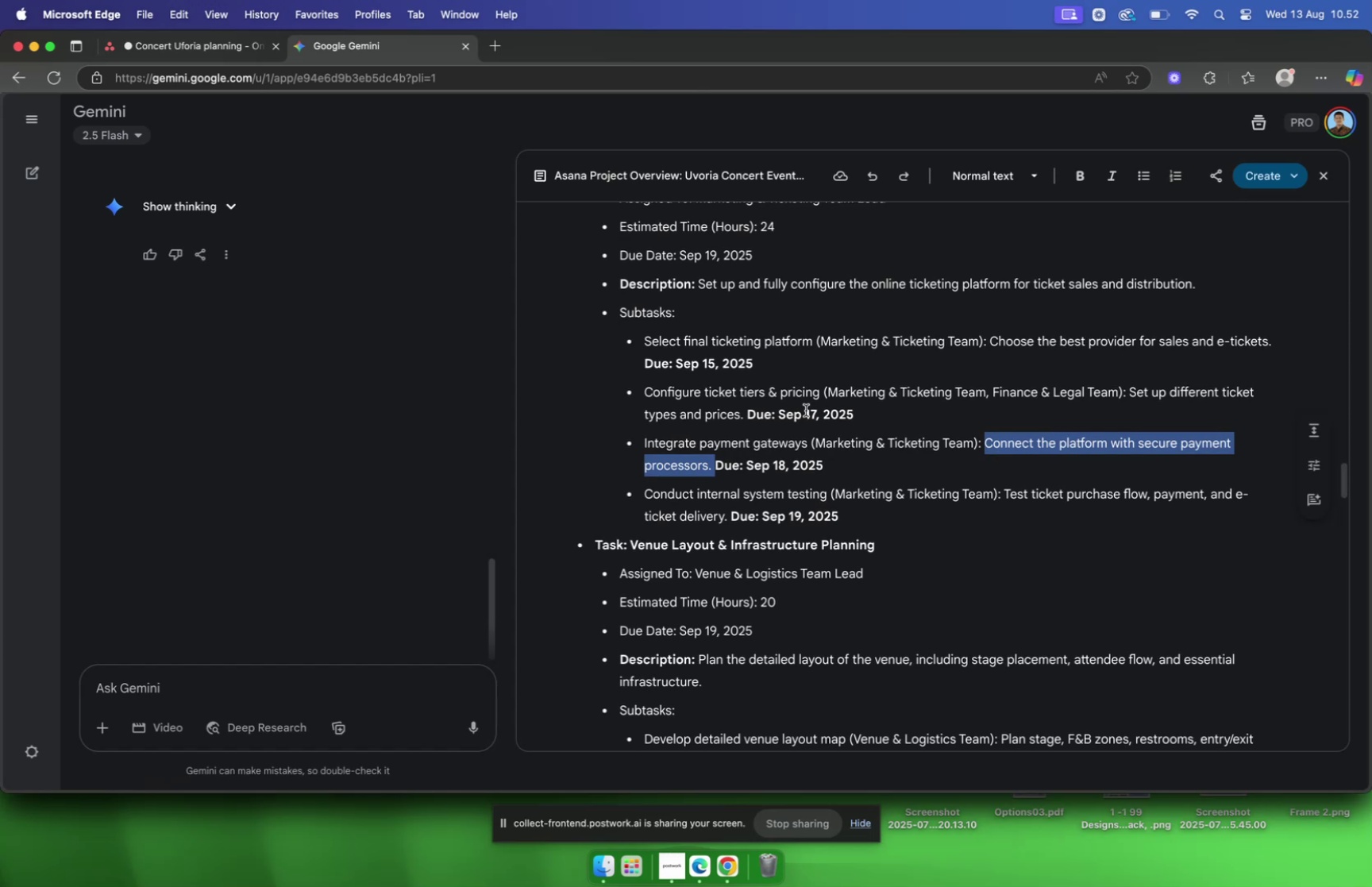 
wait(16.15)
 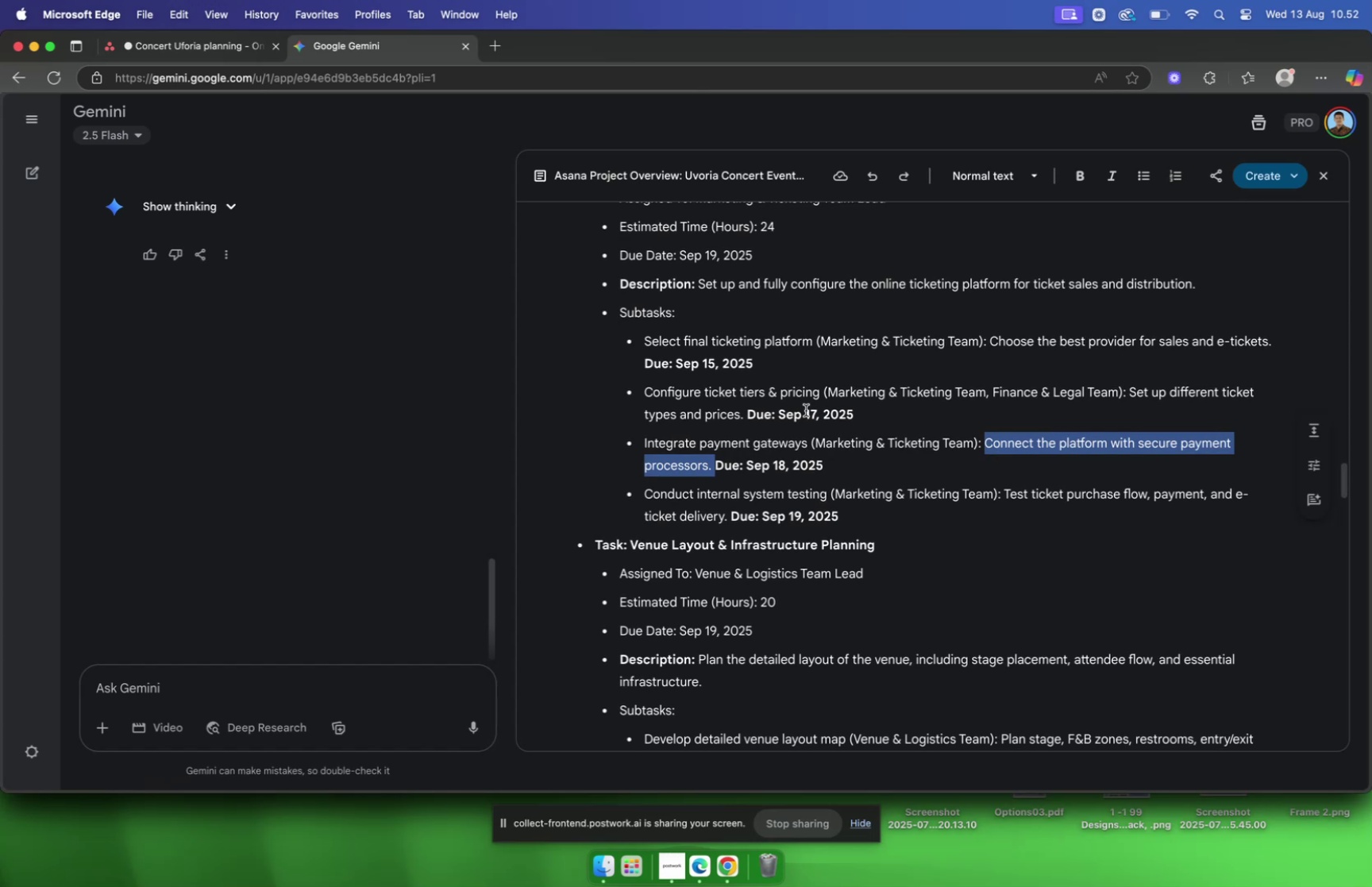 
left_click([823, 494])
 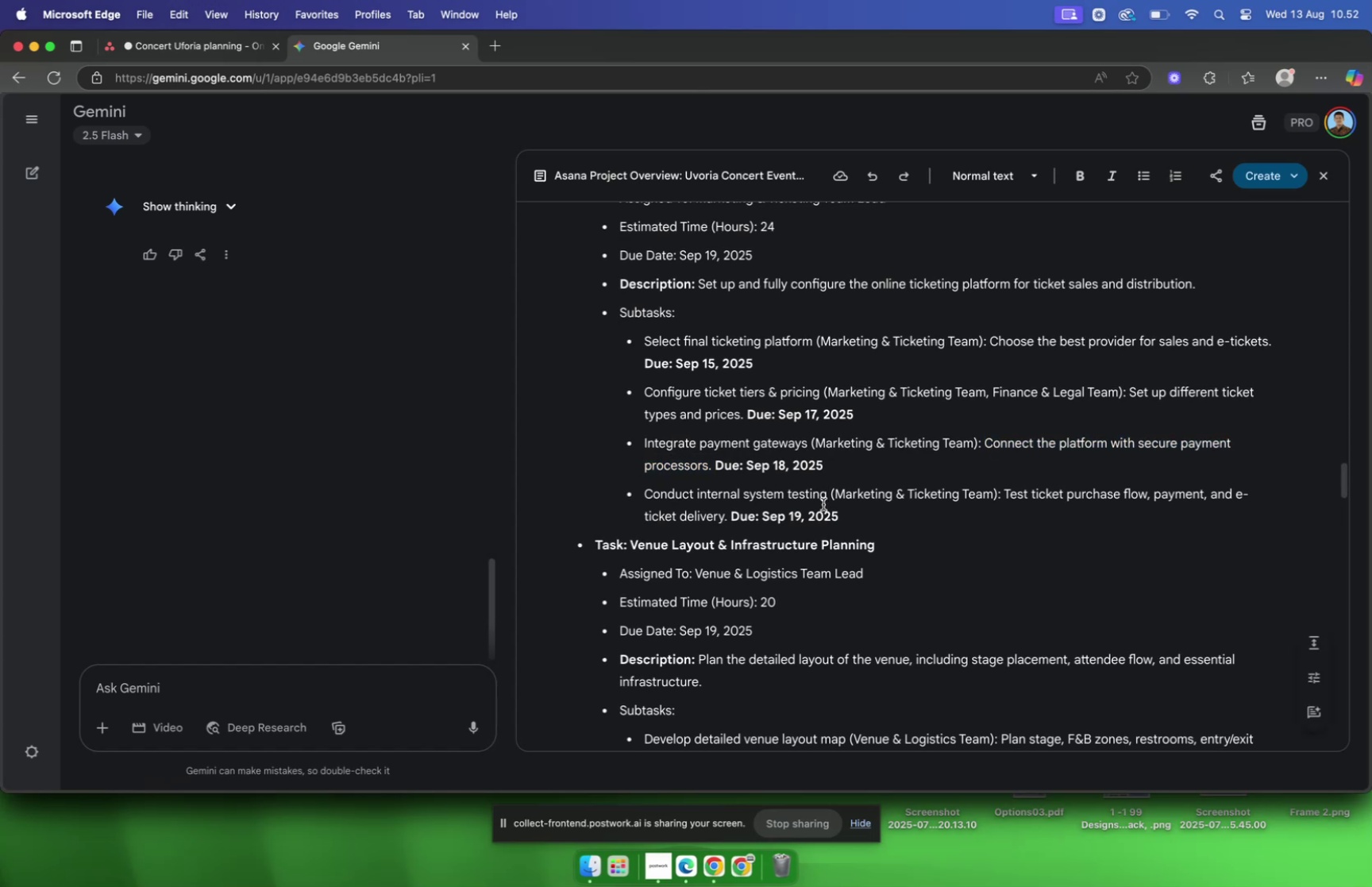 
left_click_drag(start_coordinate=[827, 498], to_coordinate=[644, 496])
 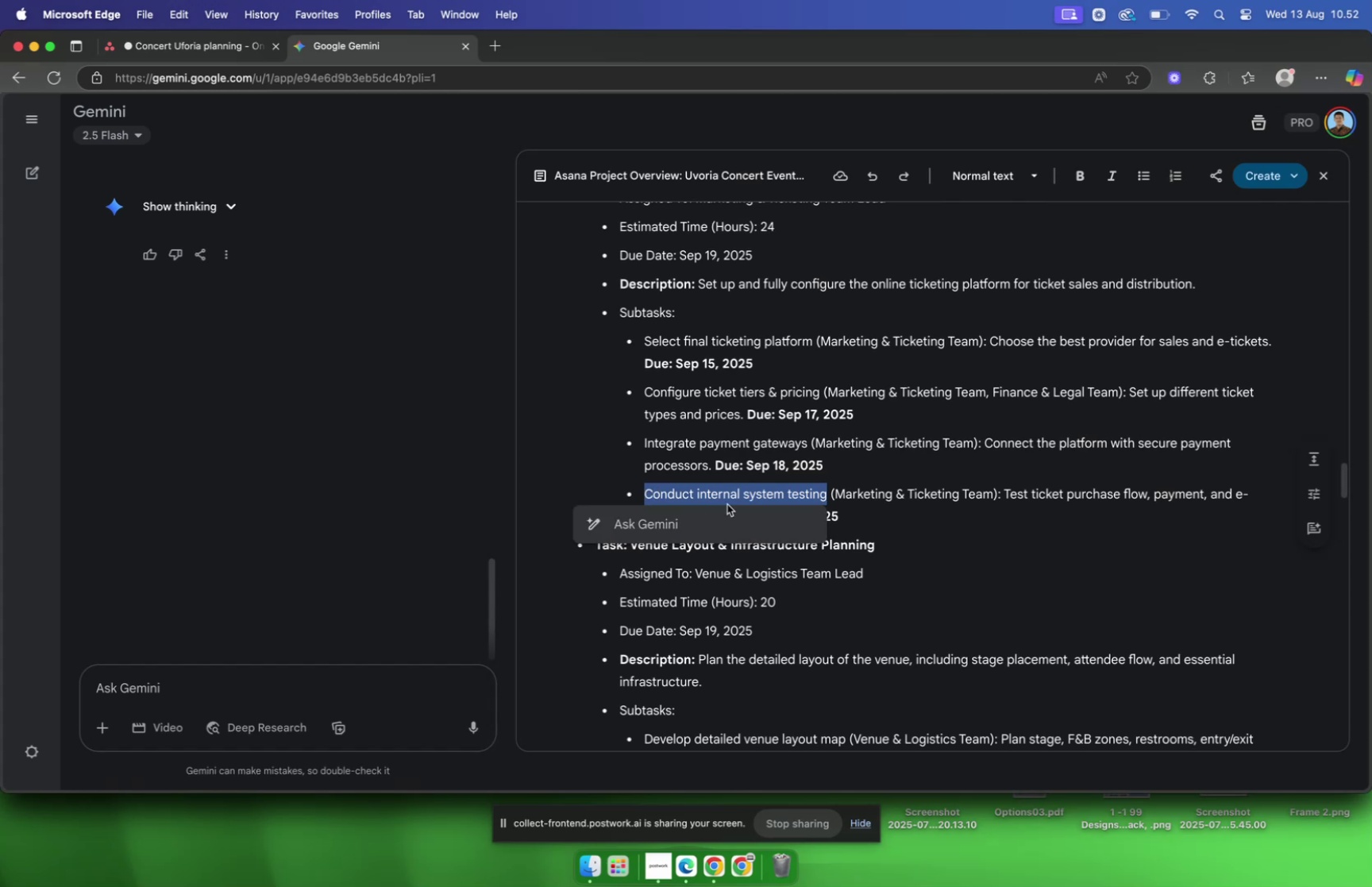 
key(Meta+C)
 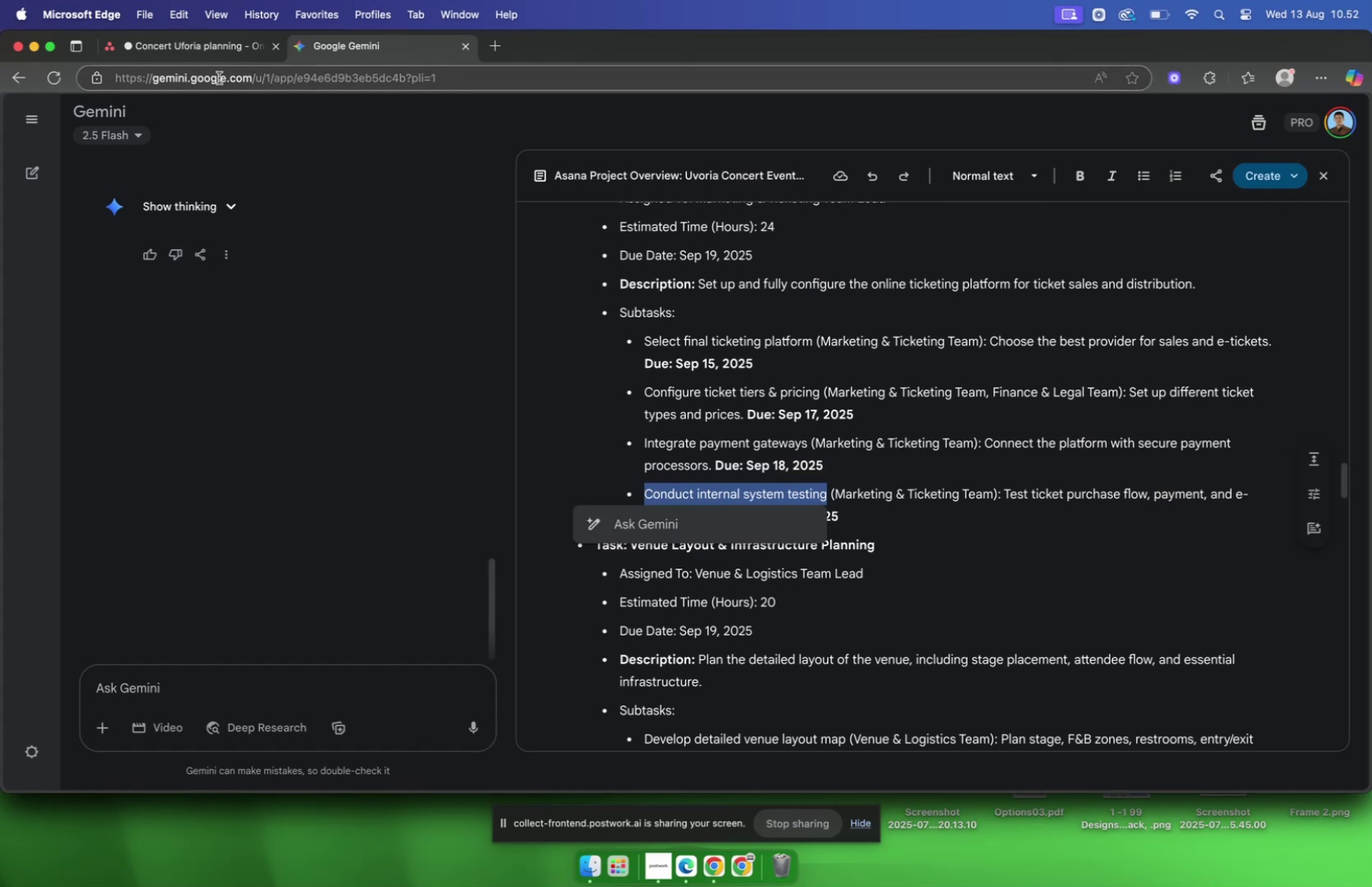 
left_click([211, 56])
 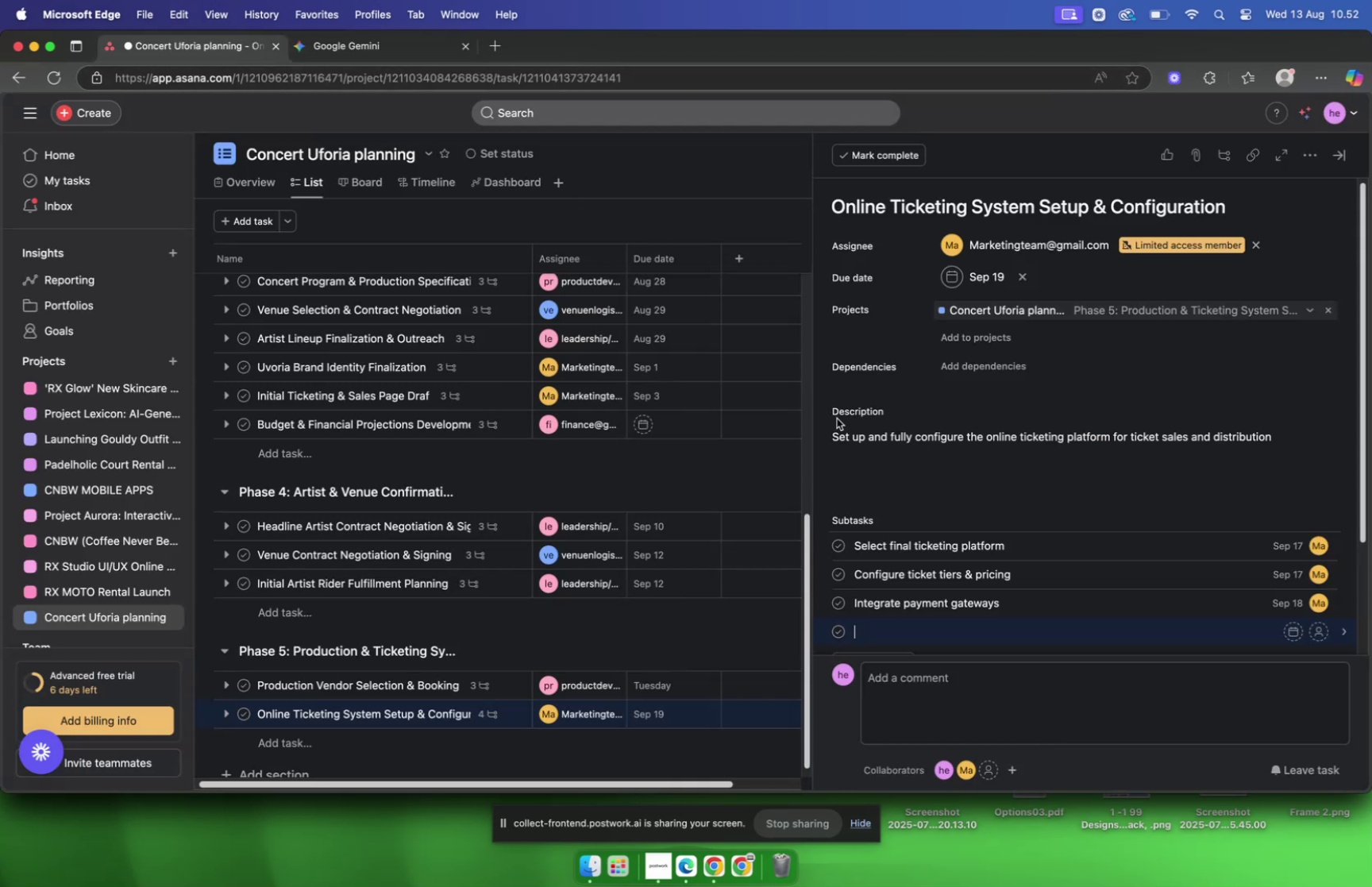 
key(Meta+V)
 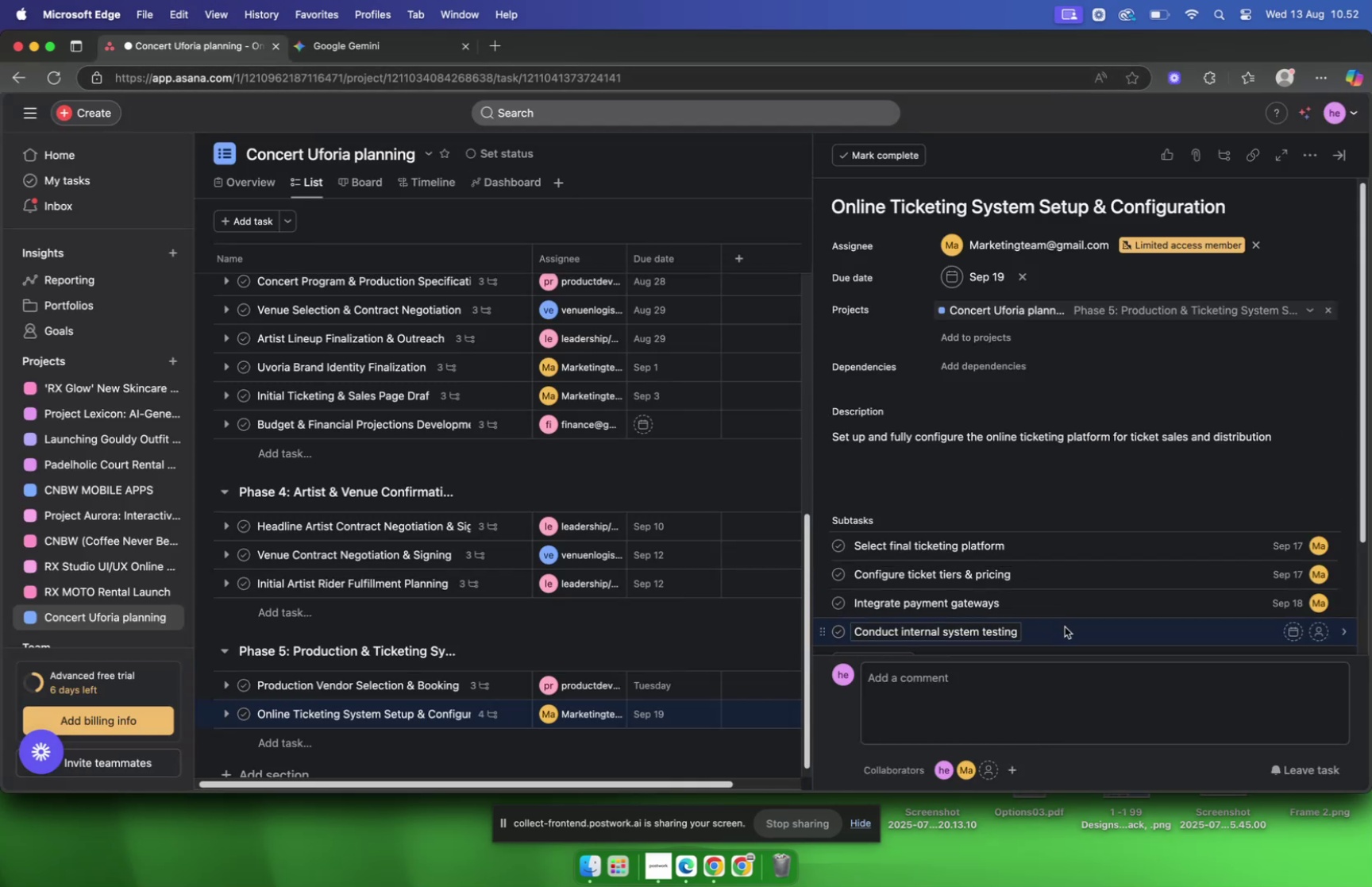 
left_click([1065, 626])
 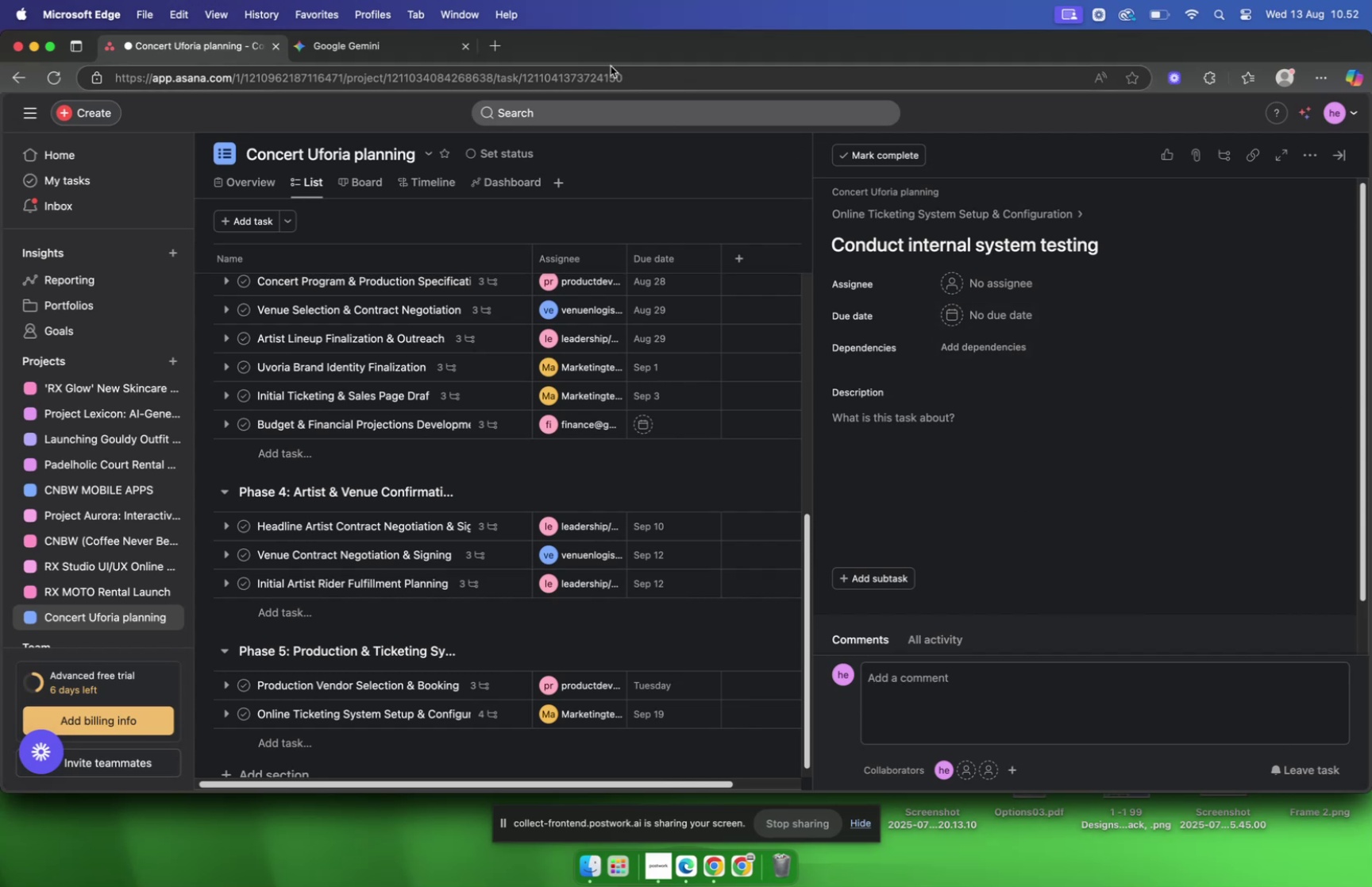 
left_click([367, 50])
 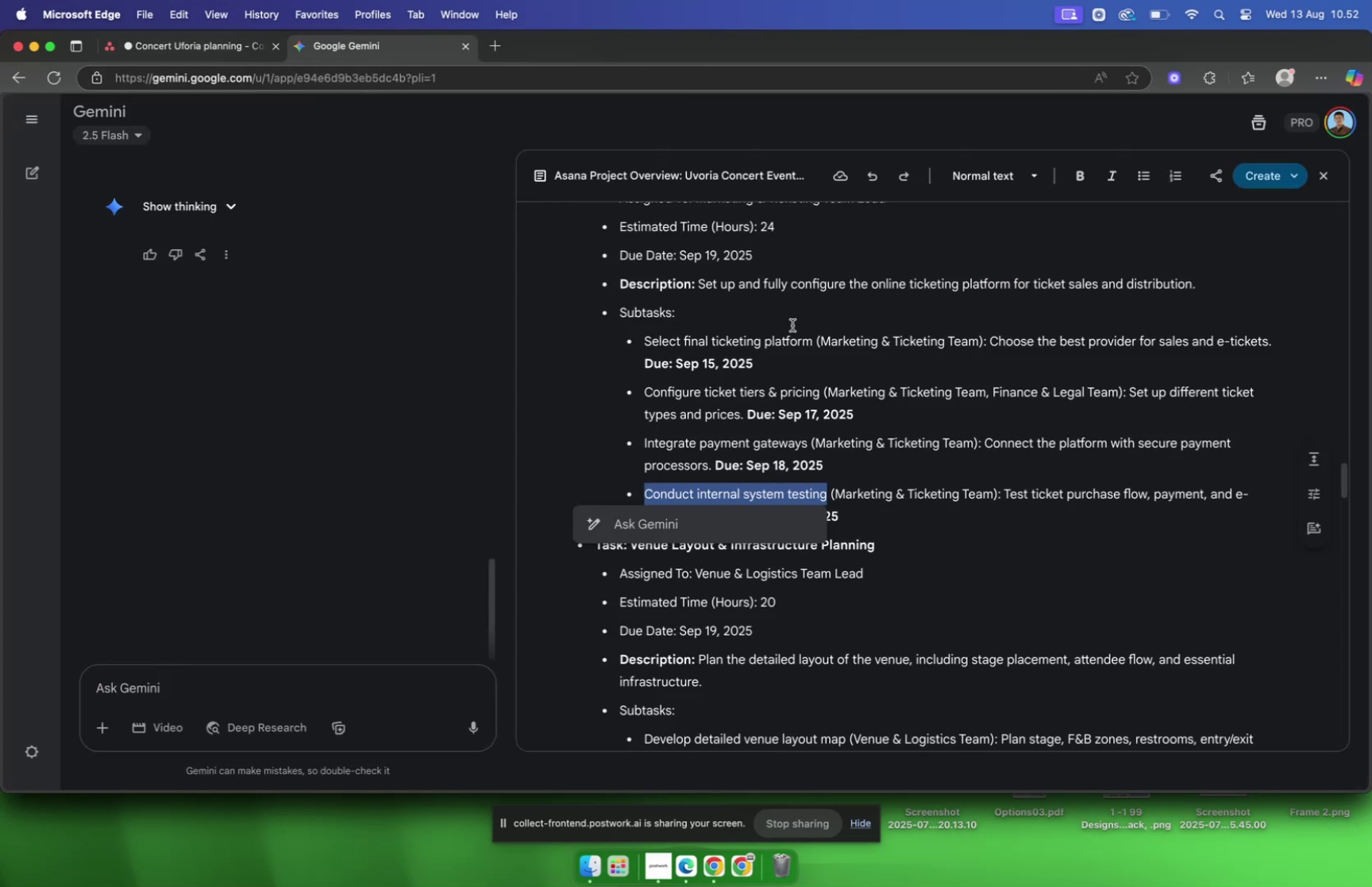 
left_click([805, 349])
 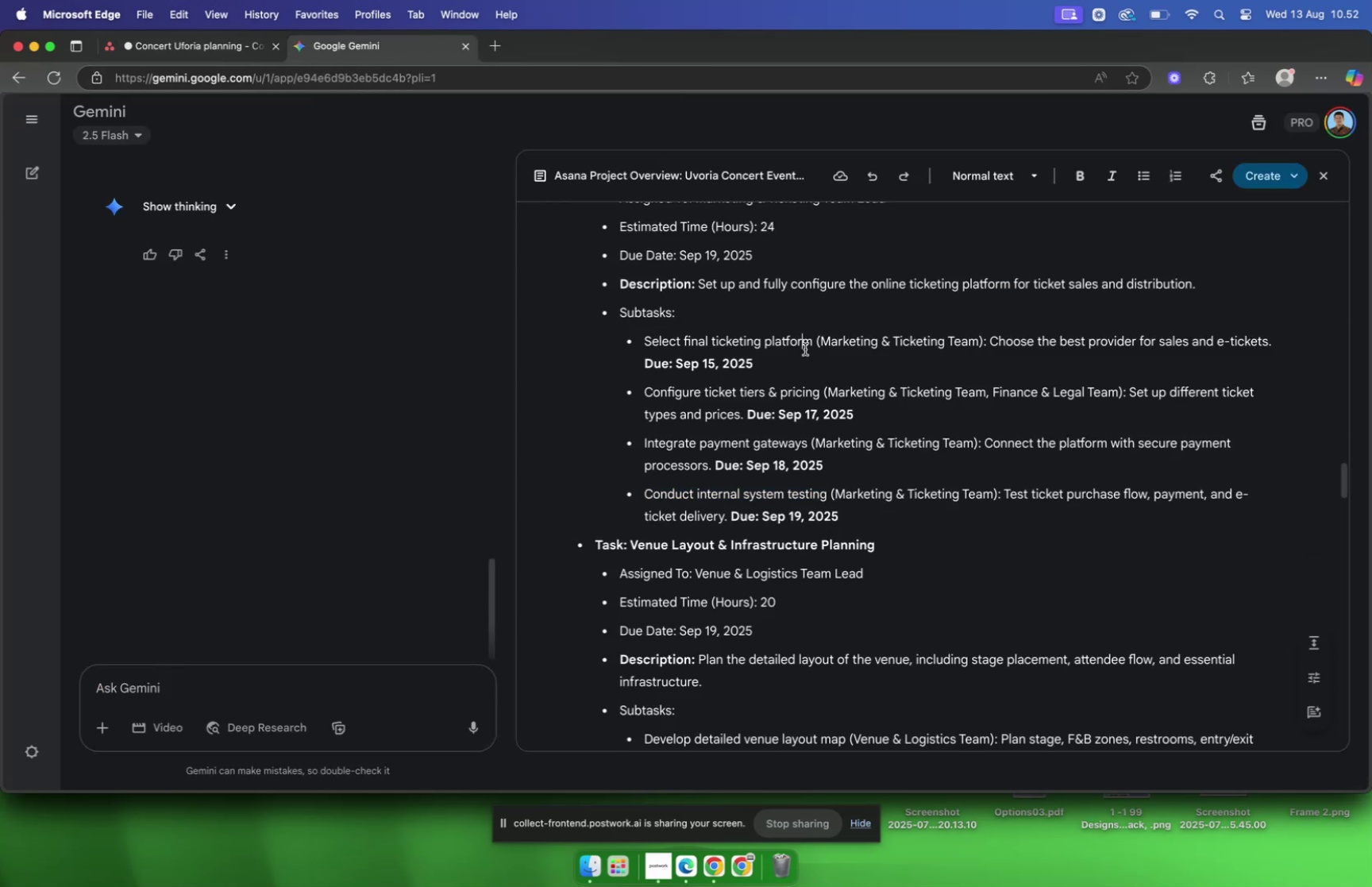 
scroll: coordinate [805, 349], scroll_direction: down, amount: 6.0
 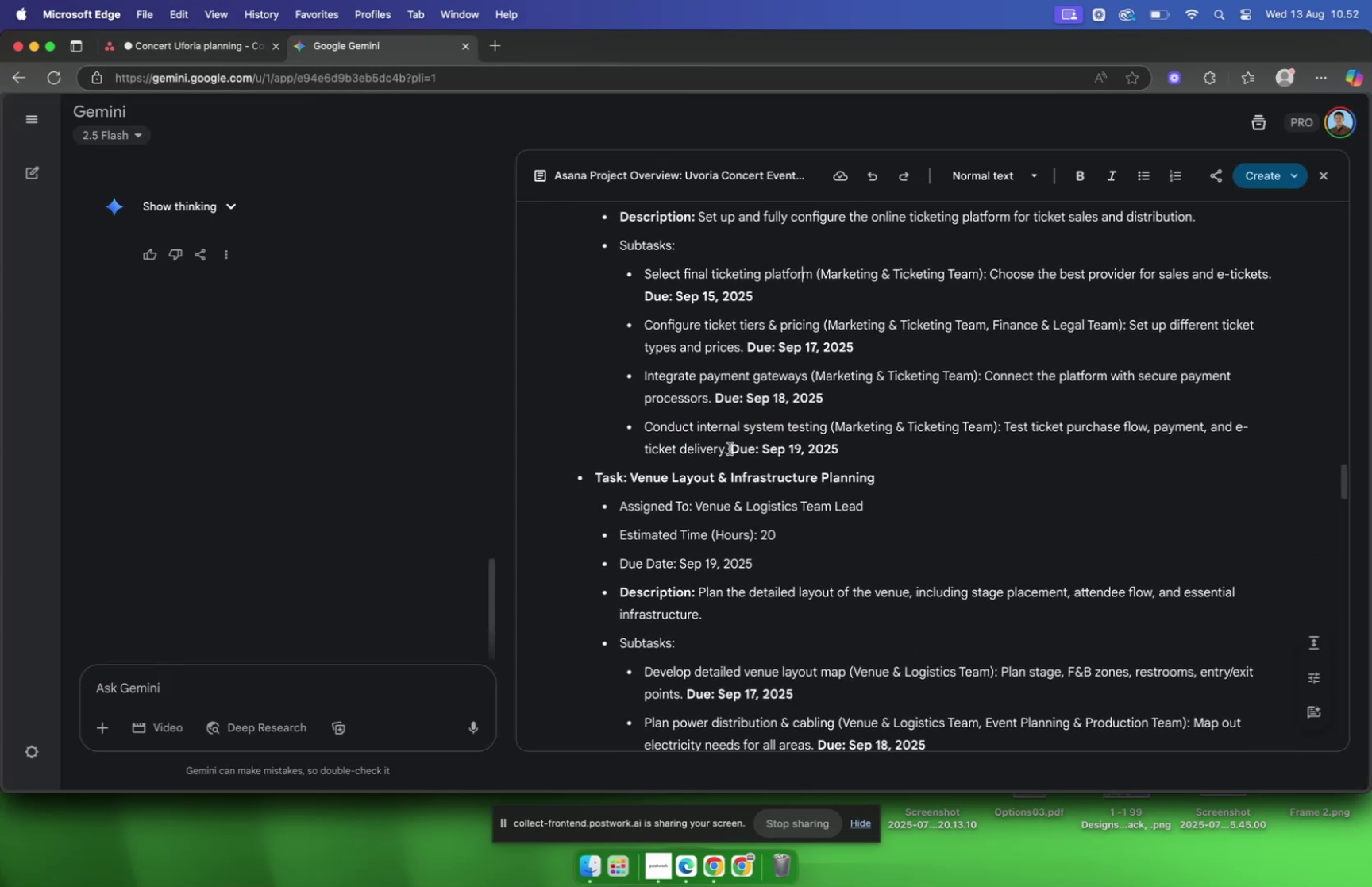 
left_click_drag(start_coordinate=[730, 448], to_coordinate=[1006, 431])
 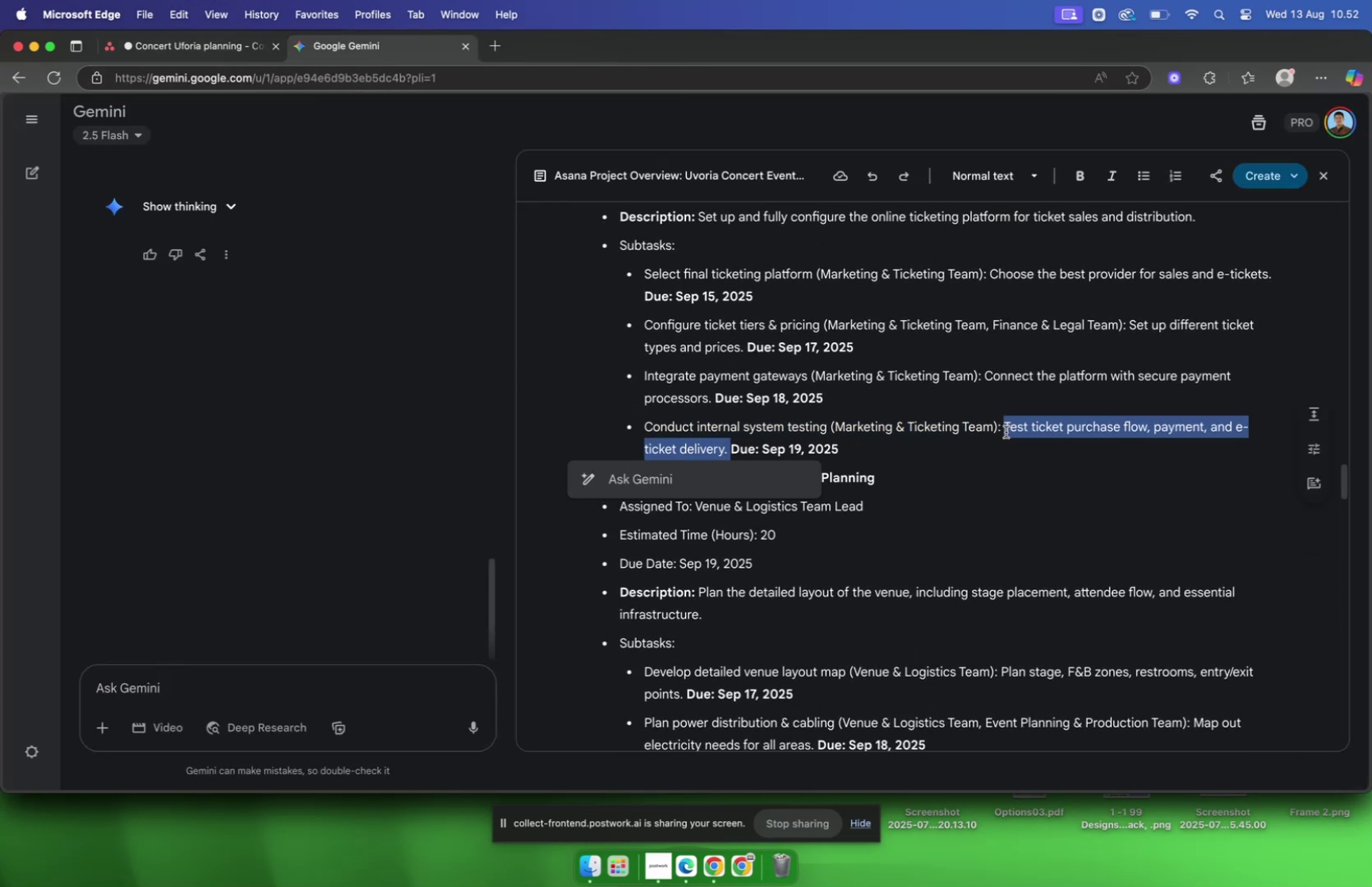 
key(Meta+C)
 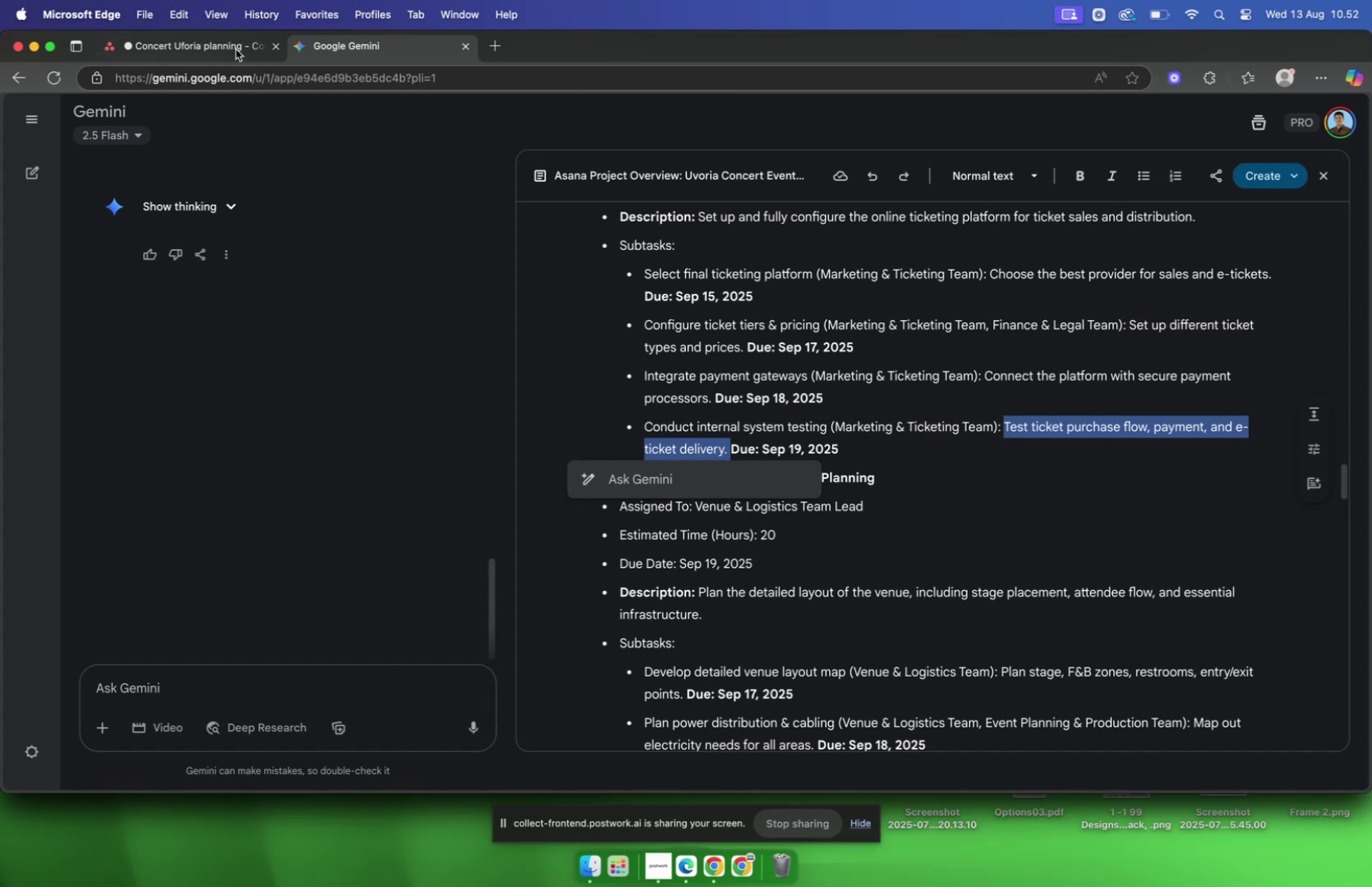 
left_click([231, 44])
 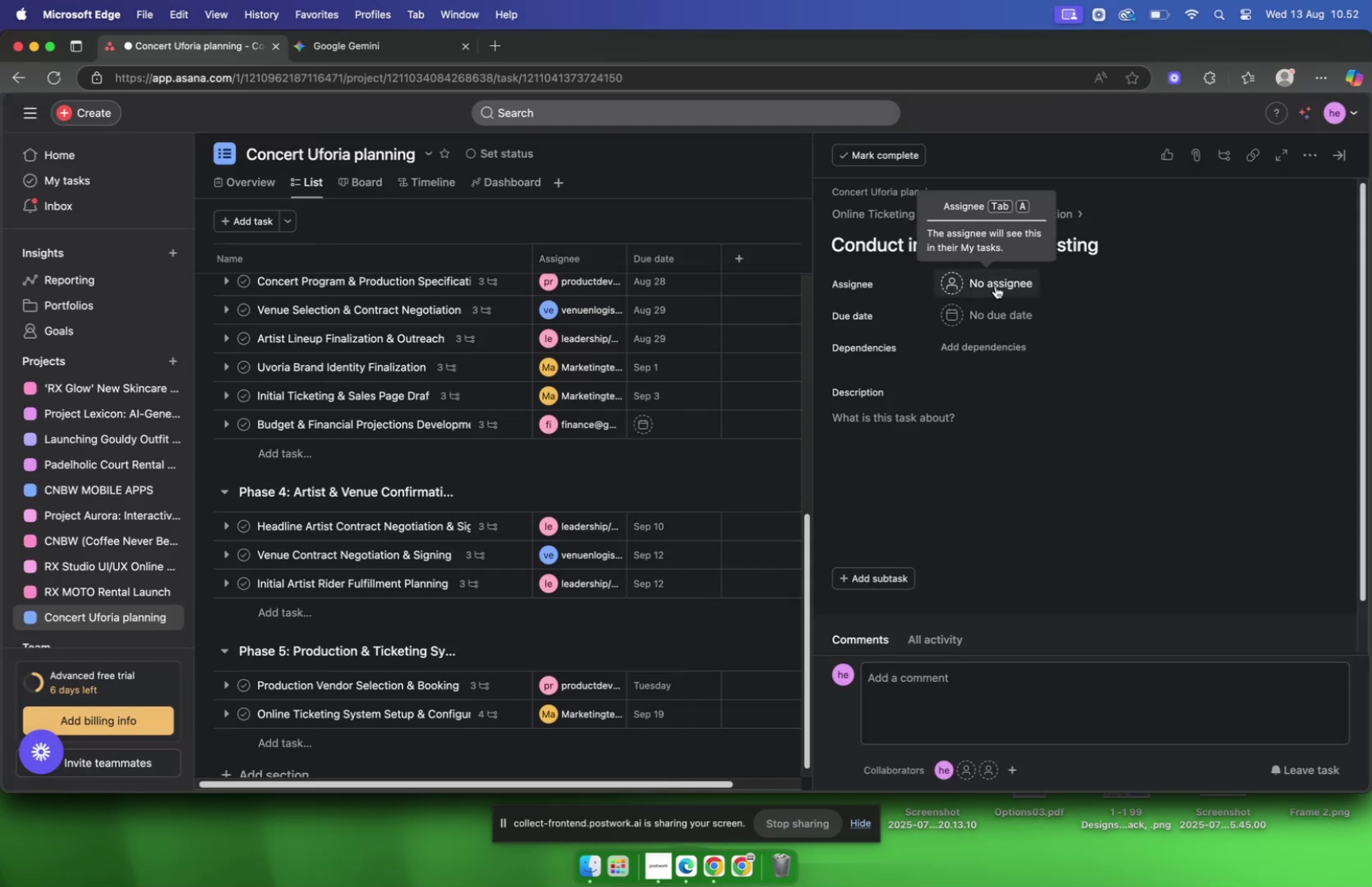 
key(Meta+CommandLeft)
 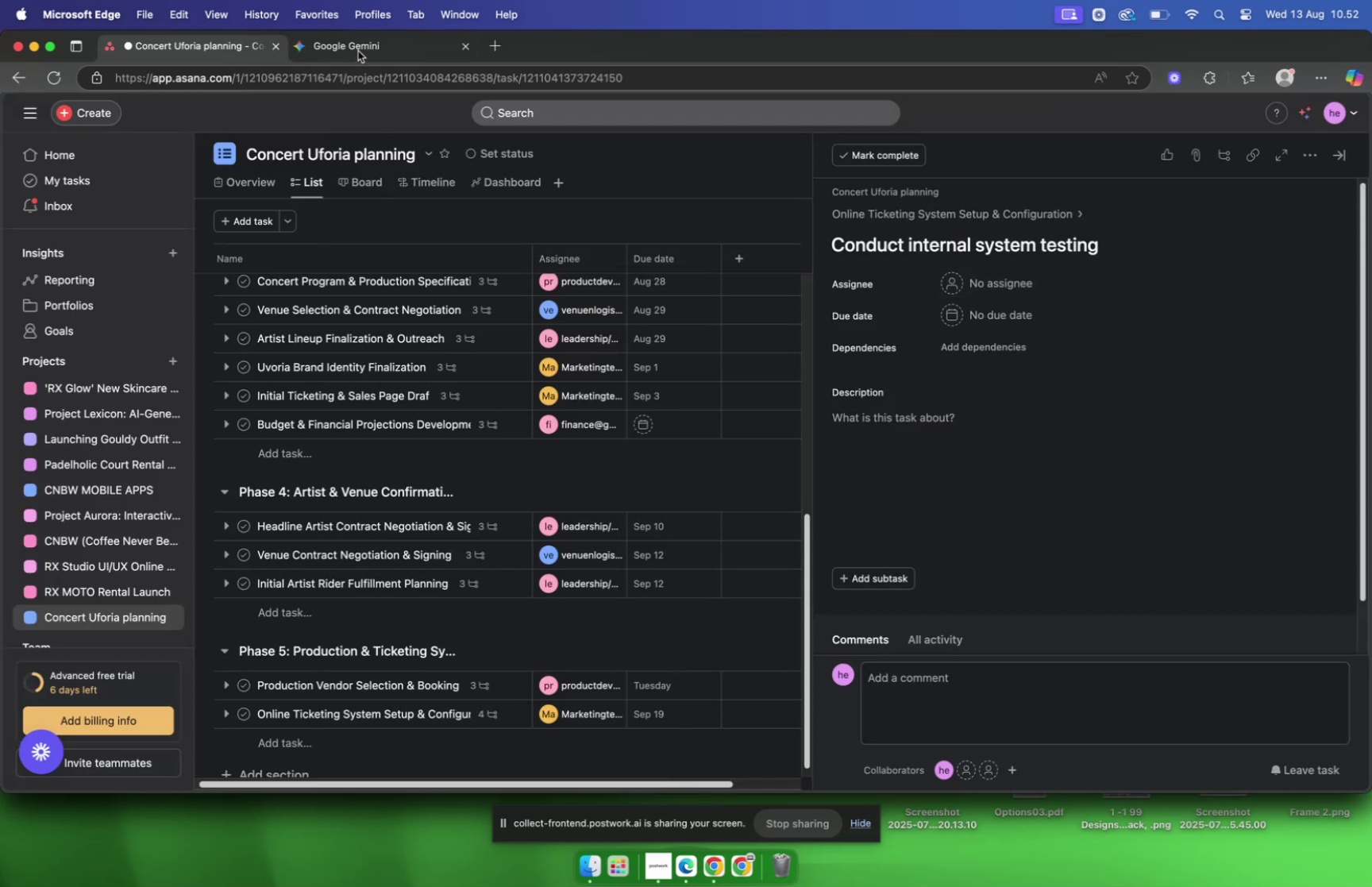 
left_click([358, 51])
 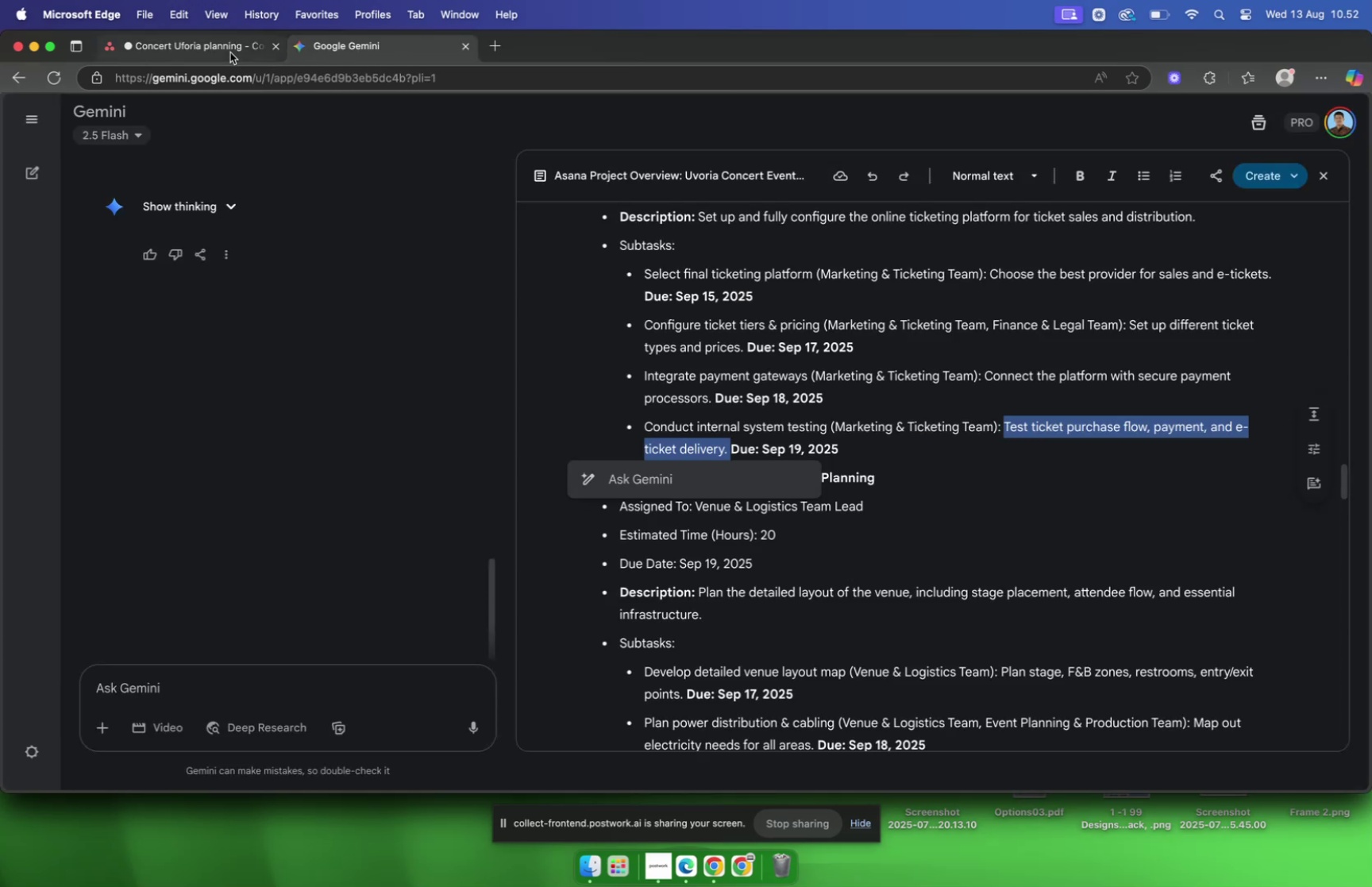 
left_click([230, 52])
 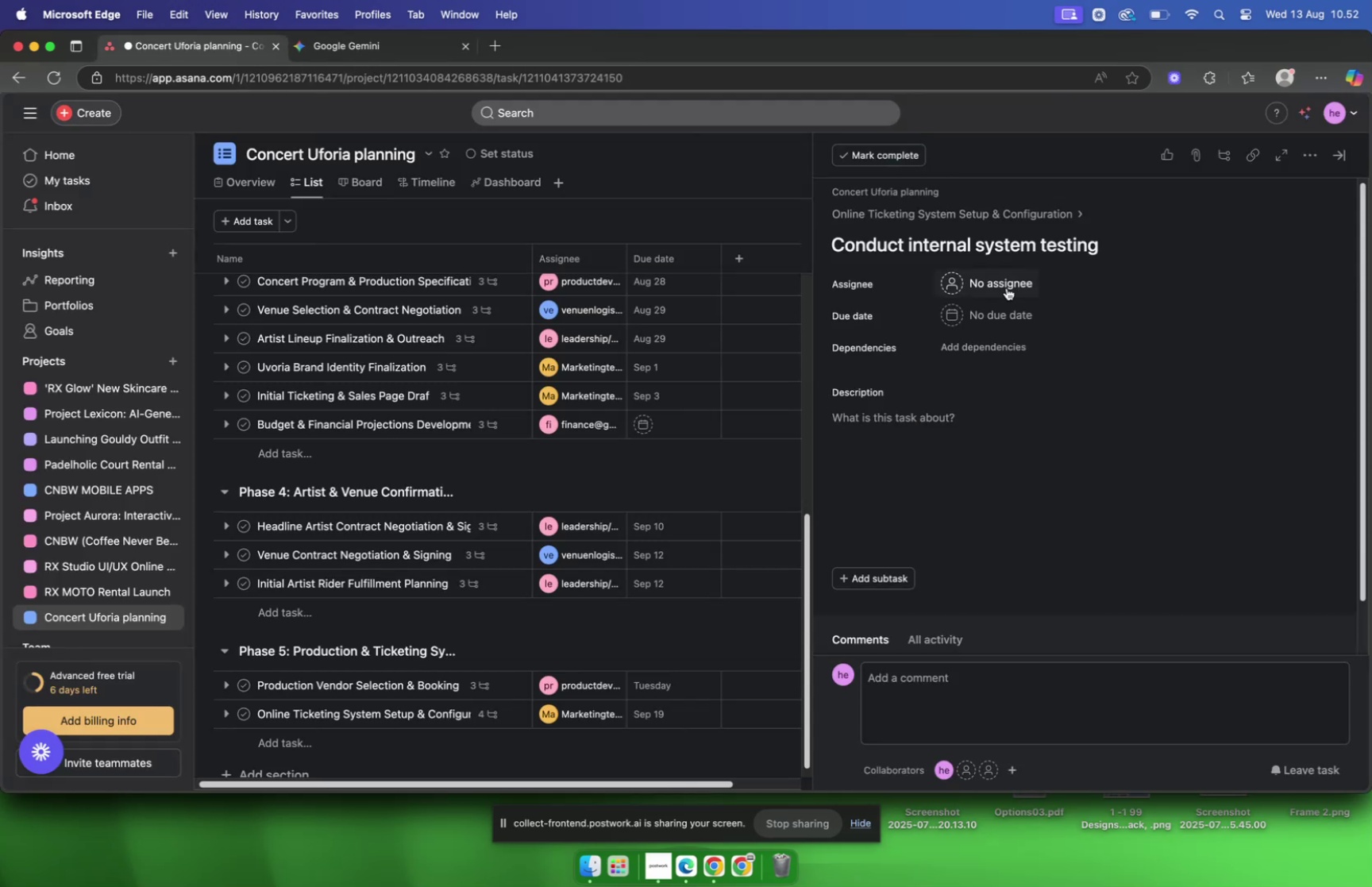 
left_click([1007, 287])
 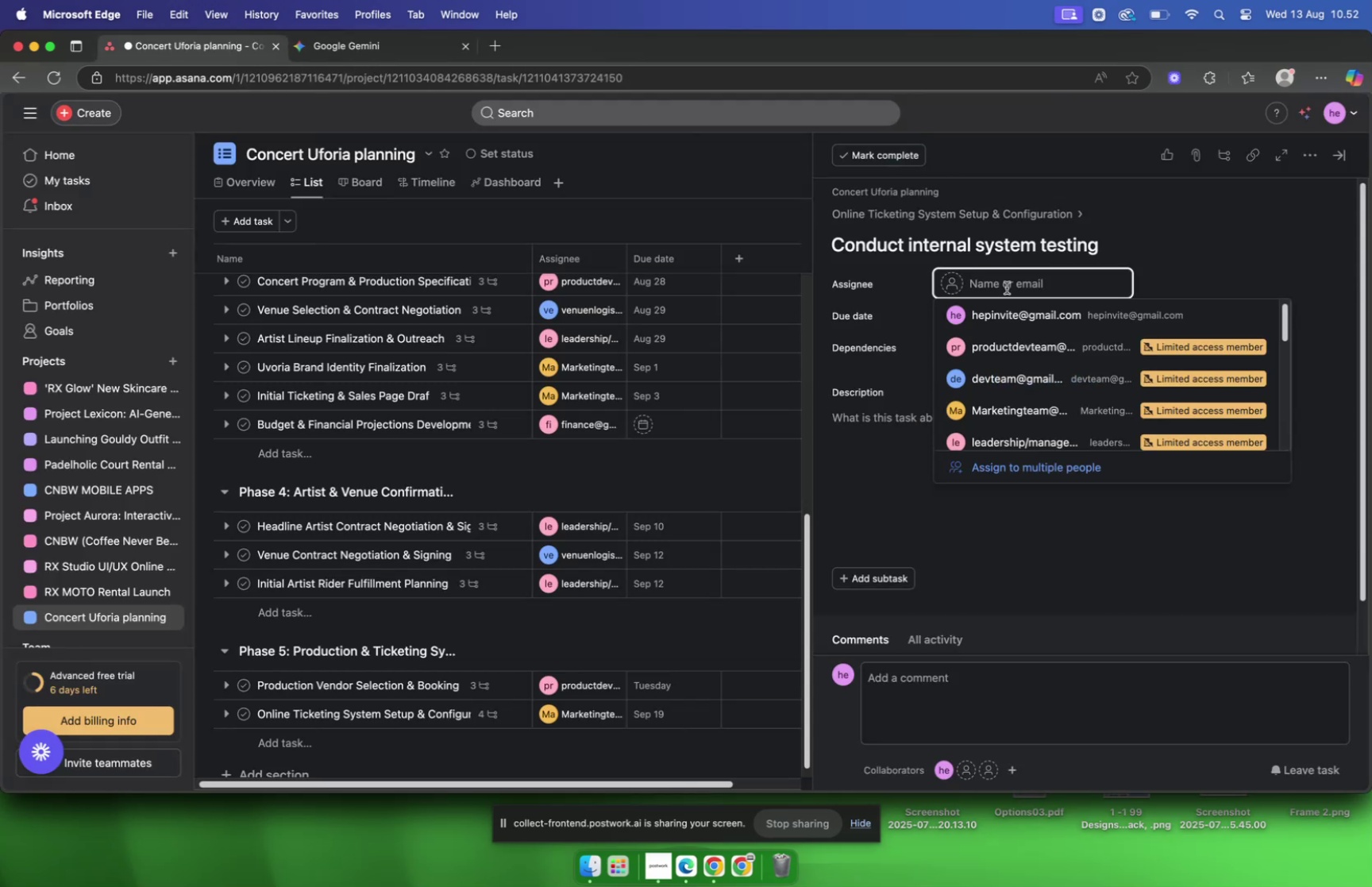 
type(mark)
 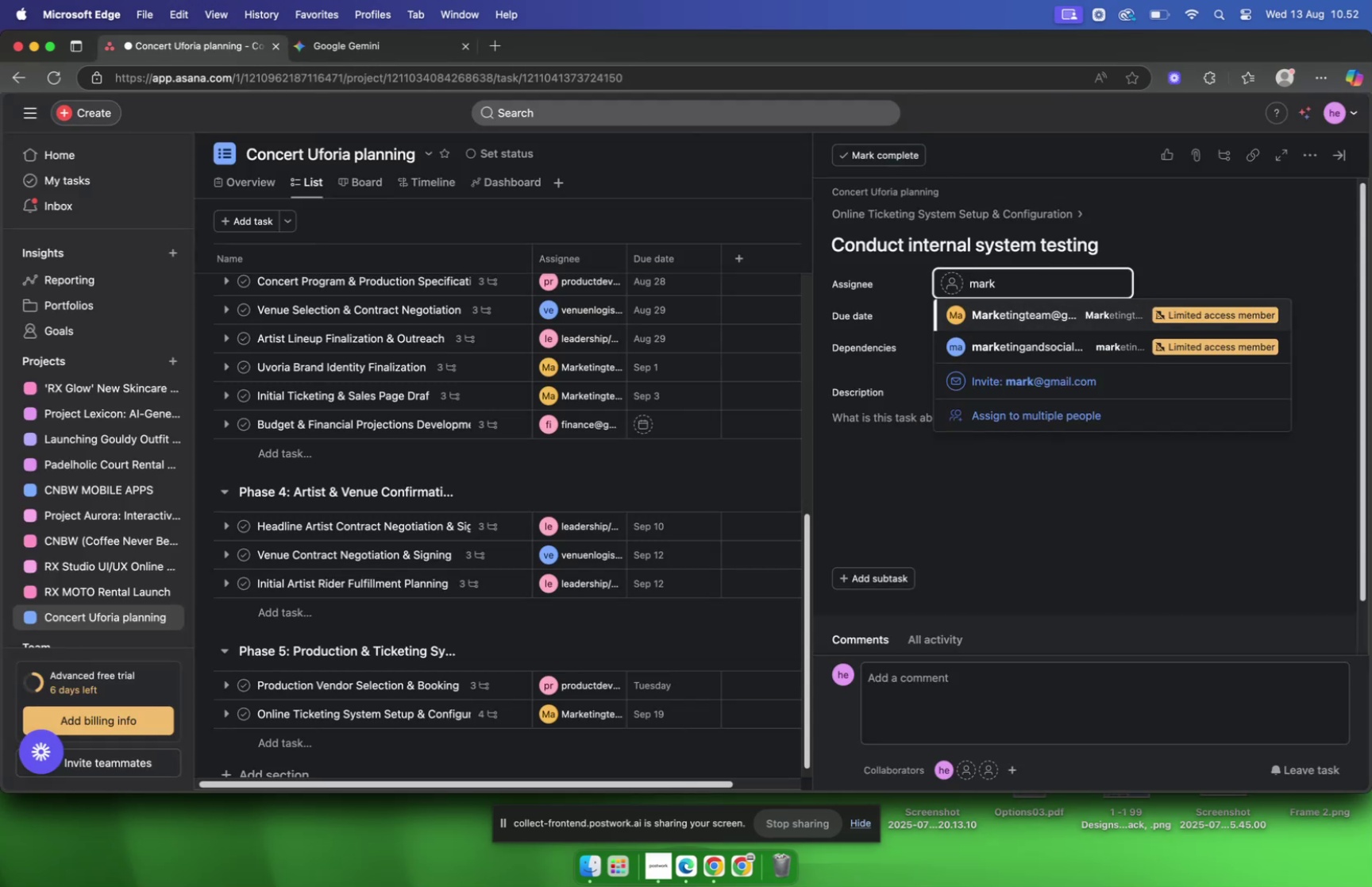 
key(Enter)
 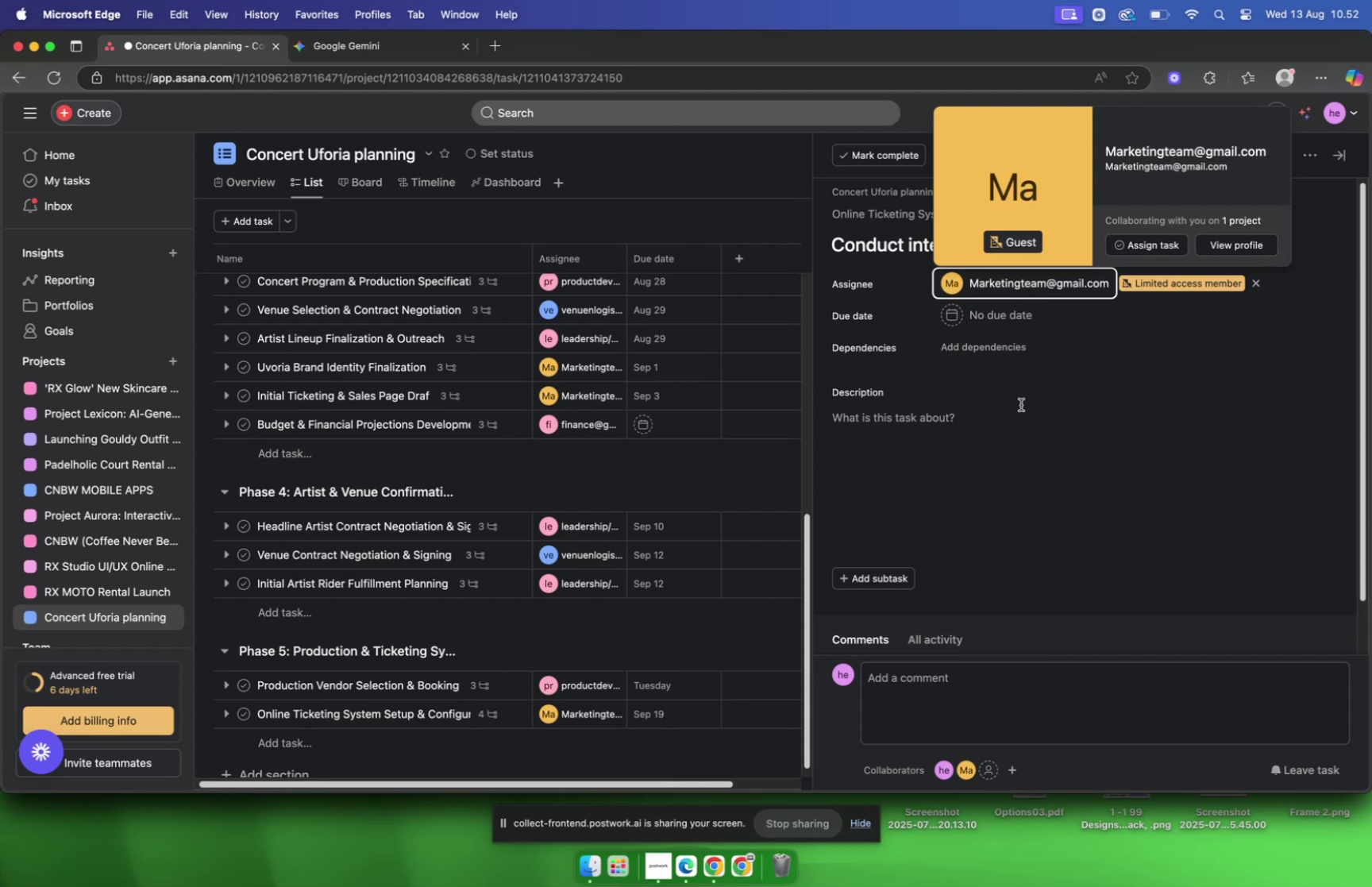 
left_click([1002, 433])
 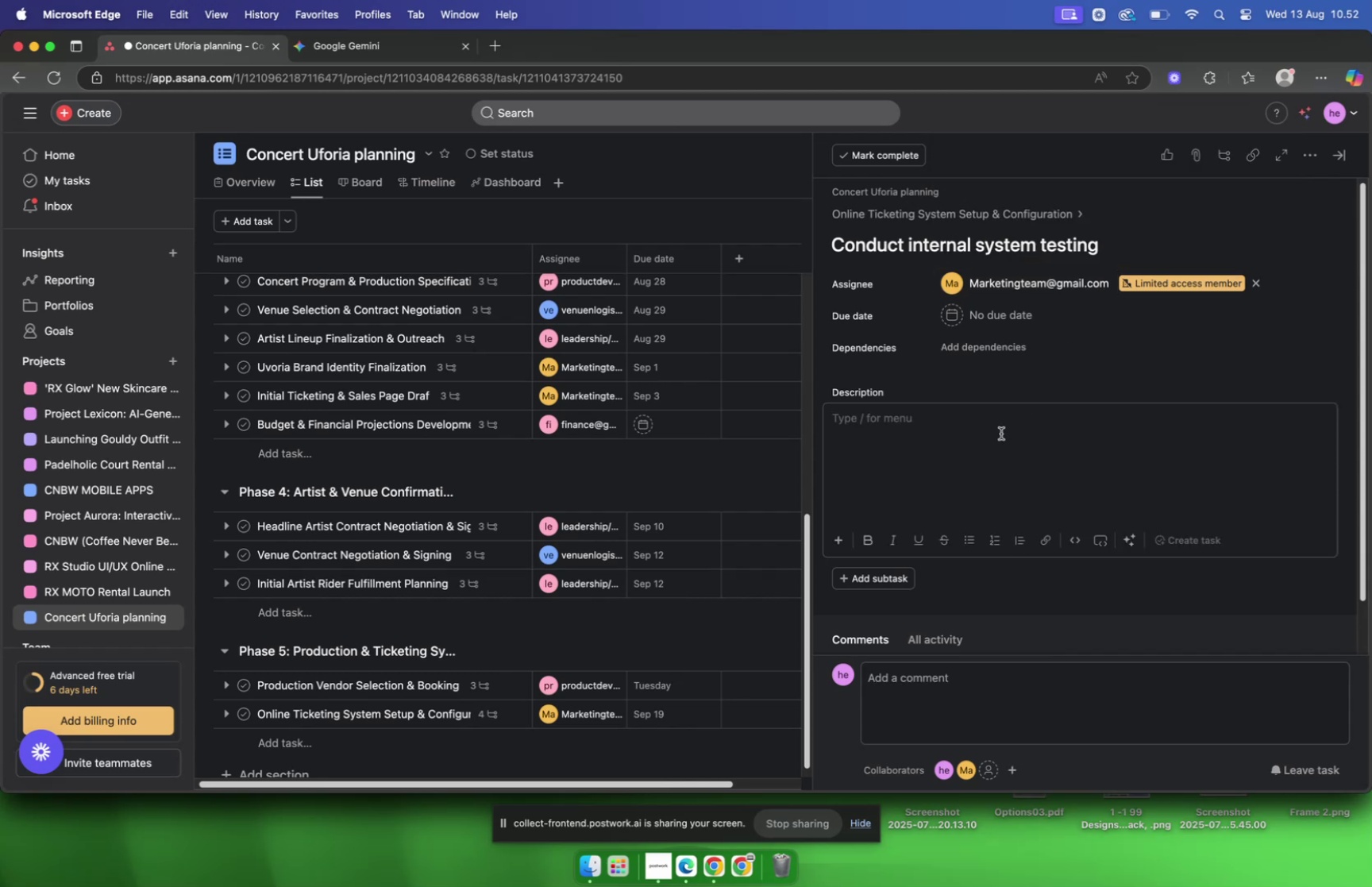 
key(Meta+V)
 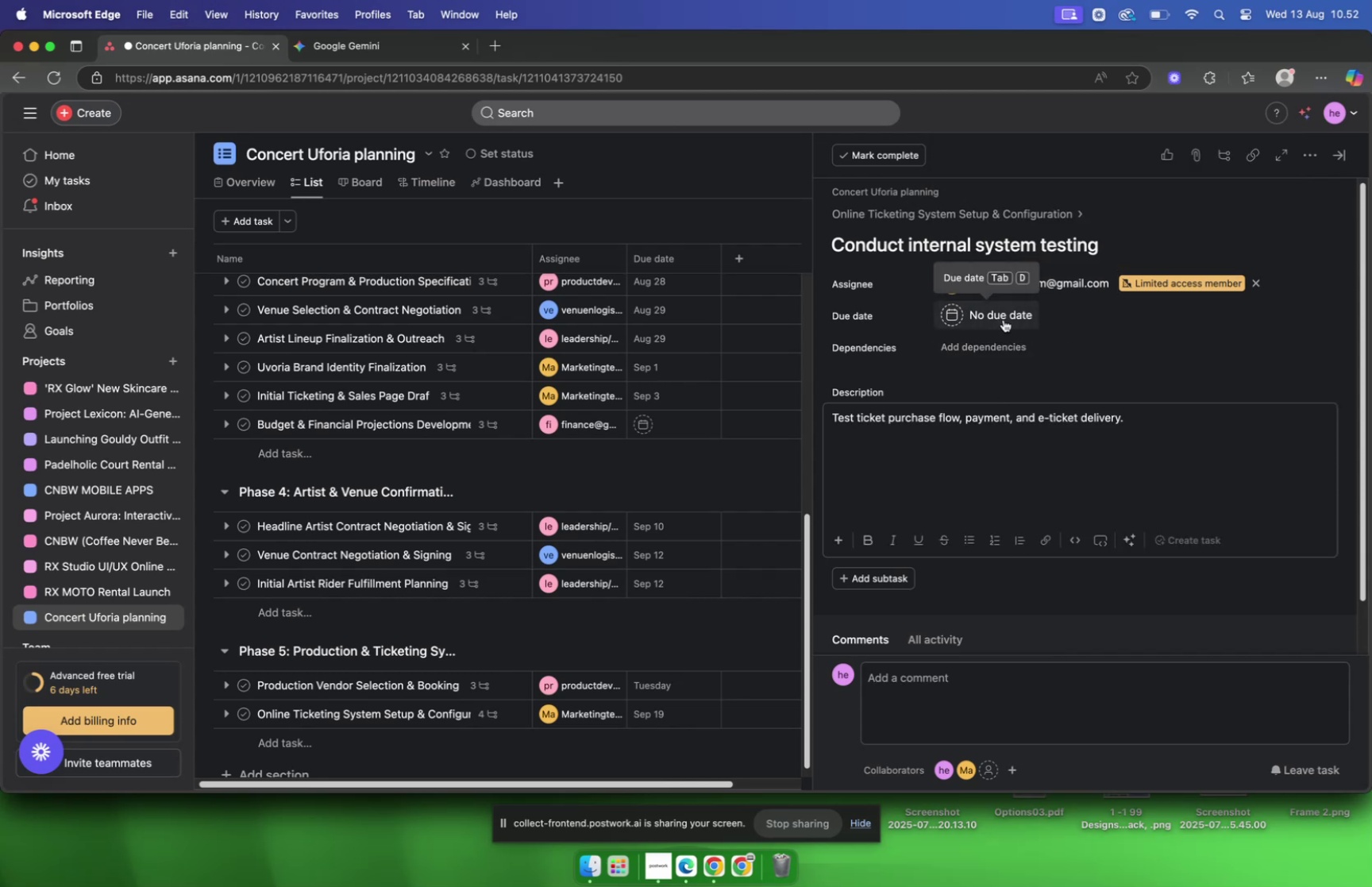 
left_click([1005, 319])
 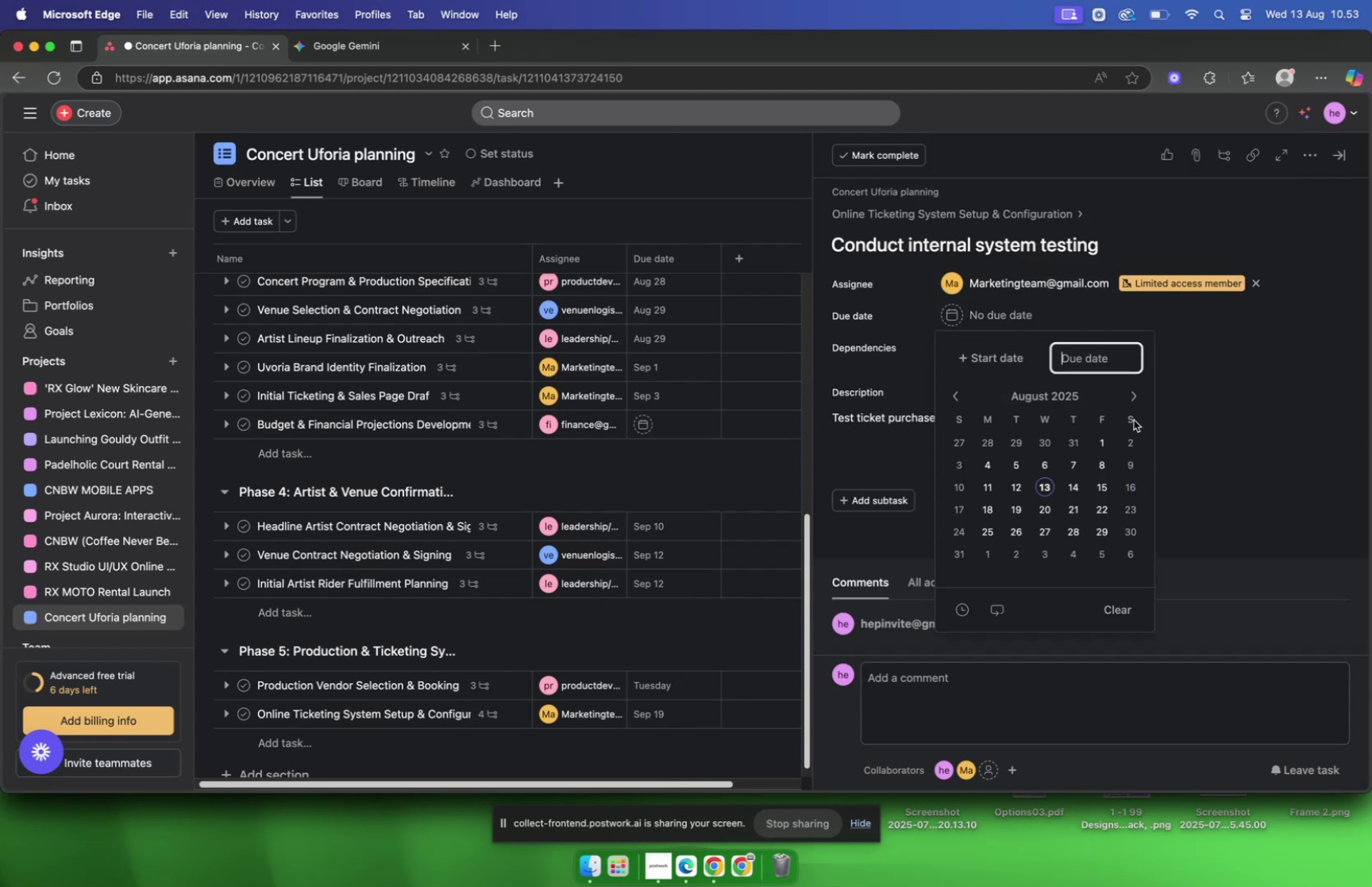 
left_click([1131, 399])
 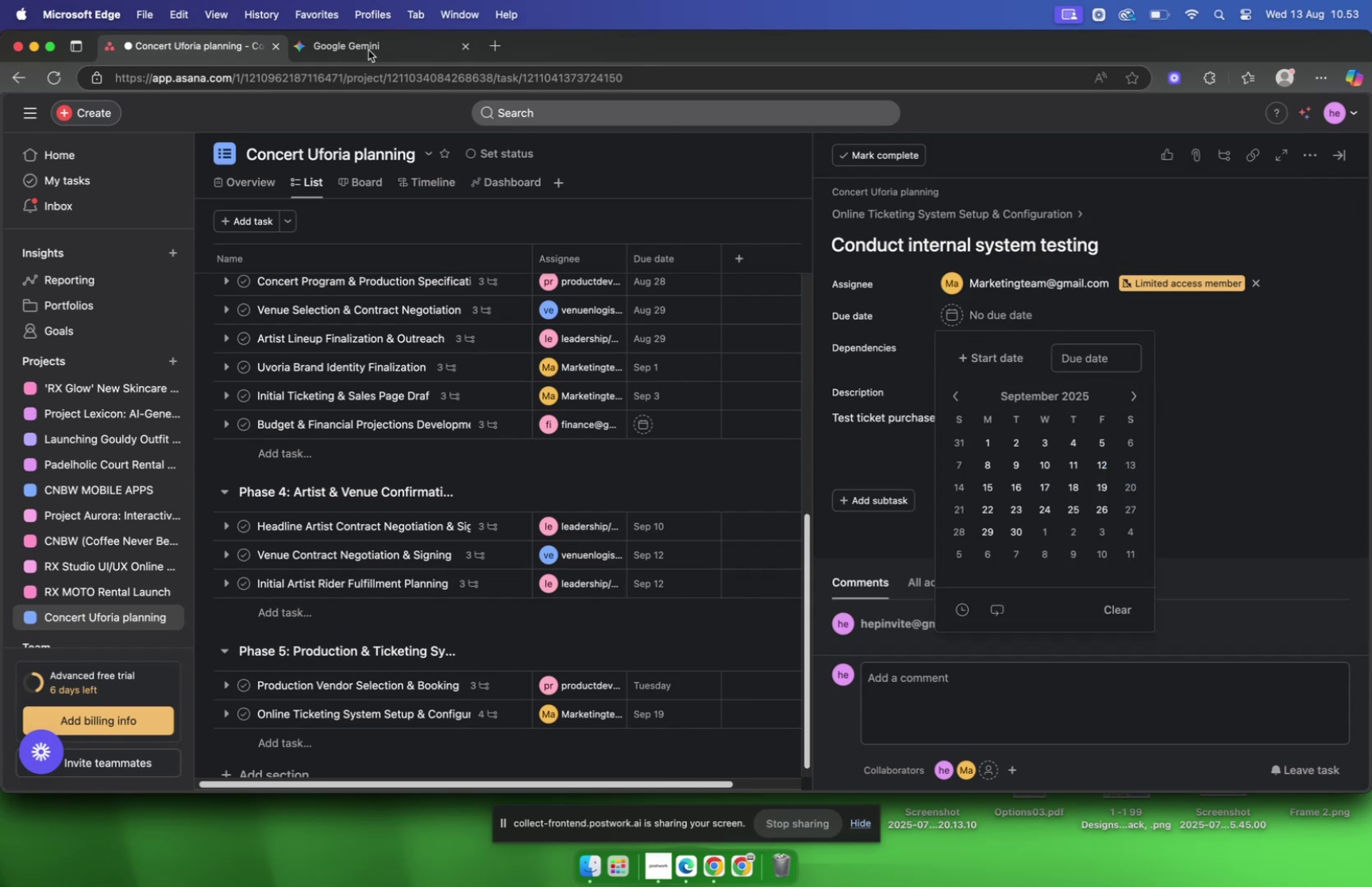 
left_click([365, 47])
 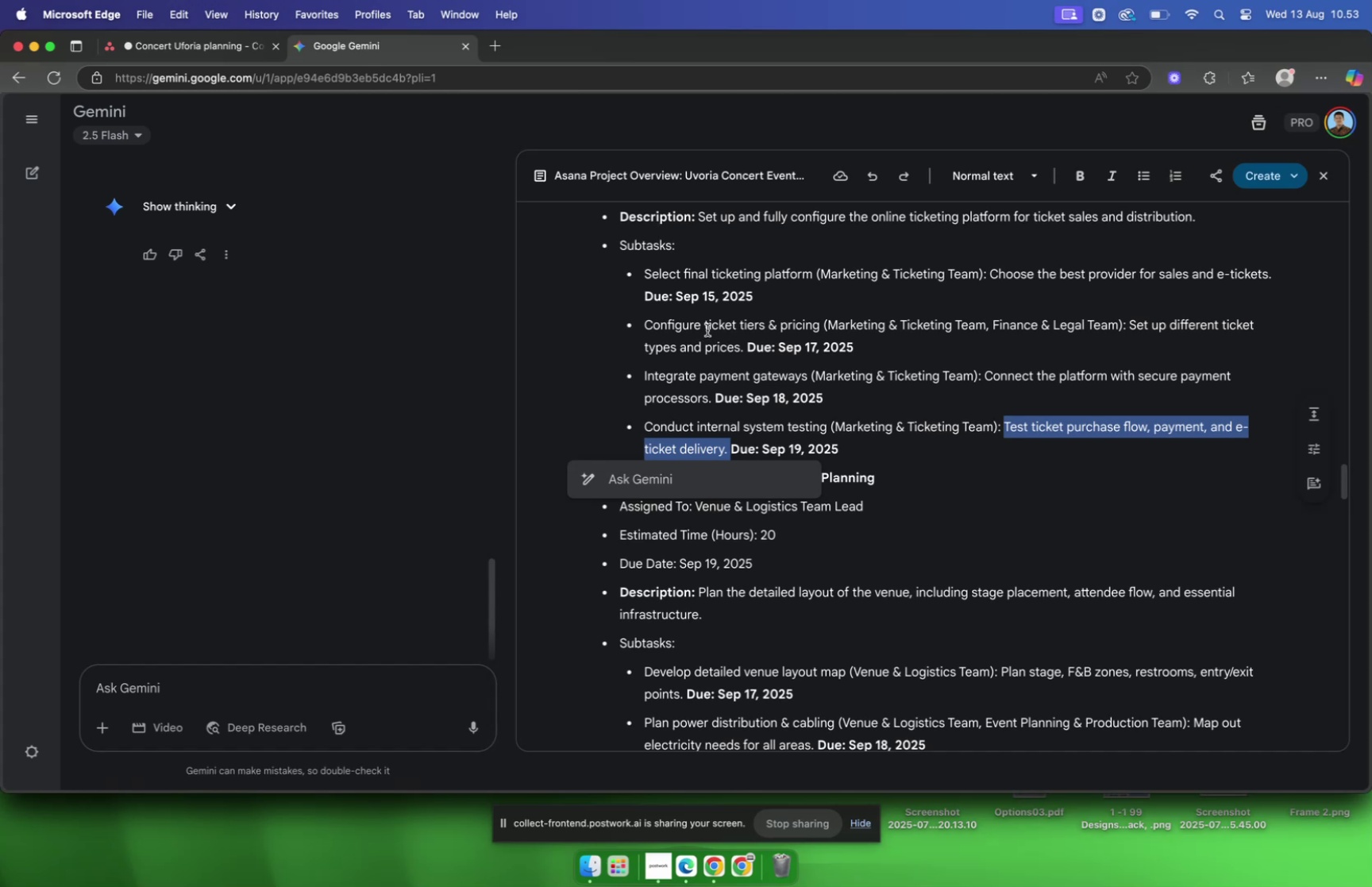 
left_click([208, 44])
 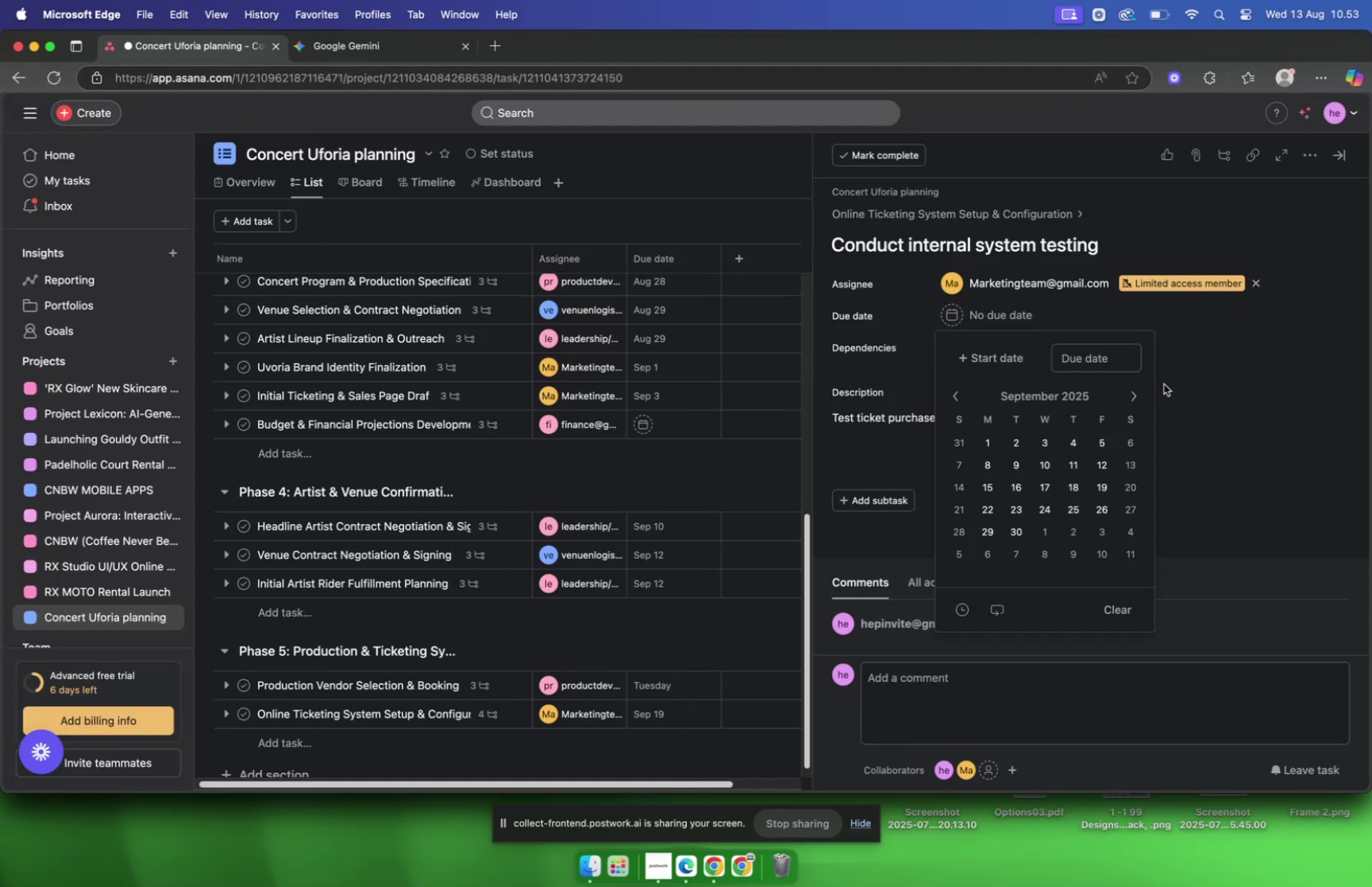 
left_click([1136, 396])
 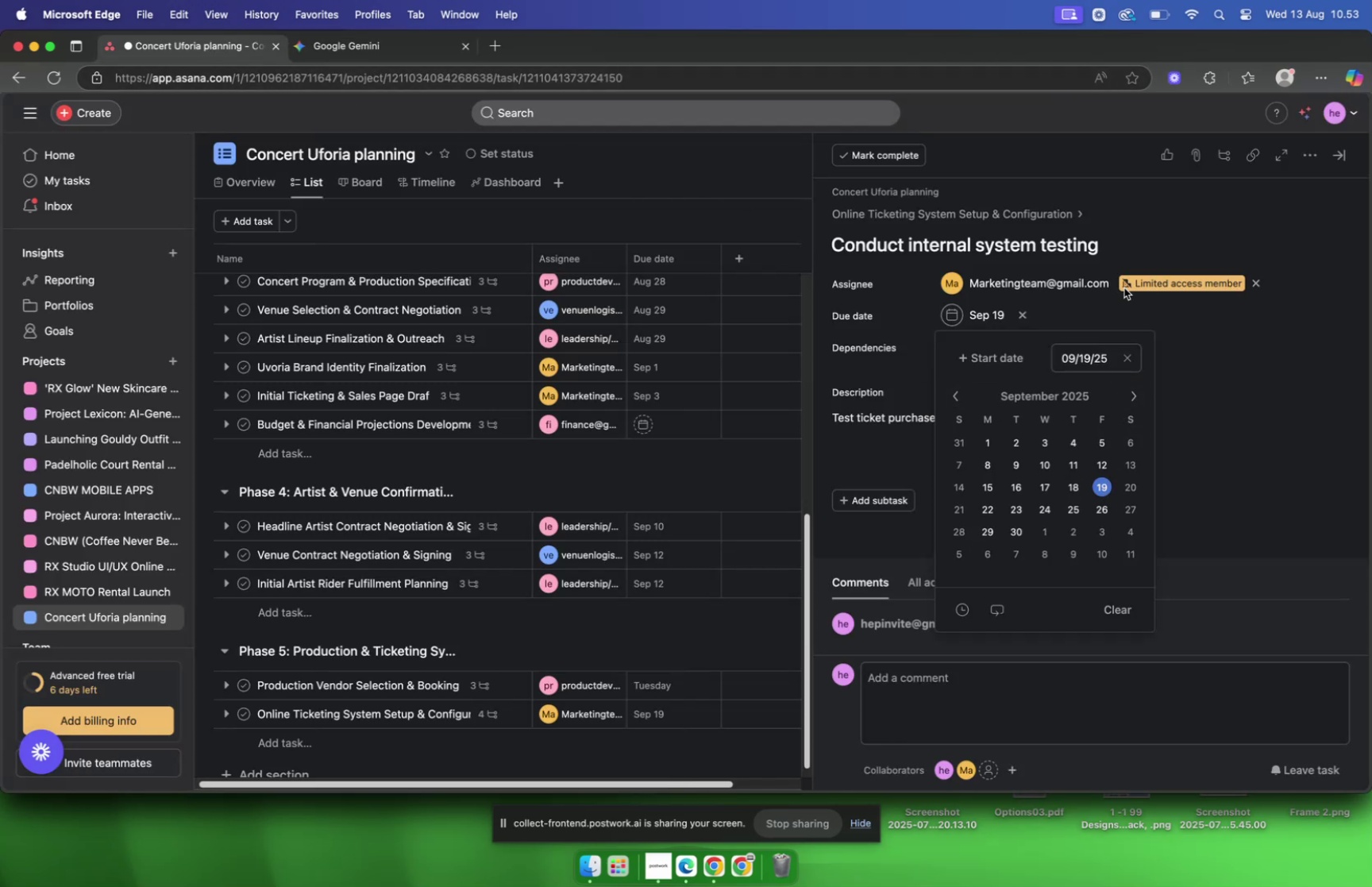 
left_click([965, 217])
 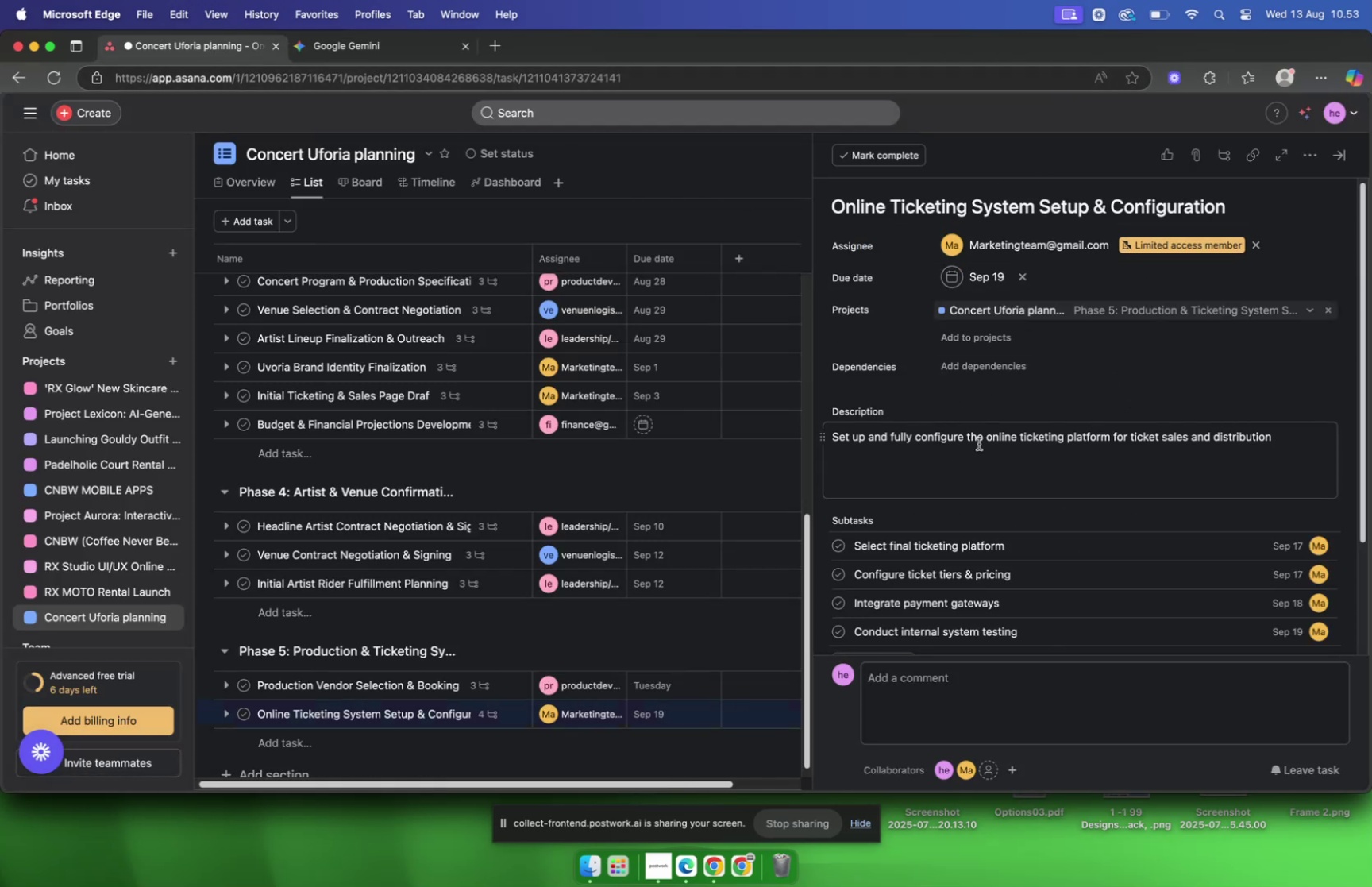 
scroll: coordinate [1003, 568], scroll_direction: down, amount: 4.0
 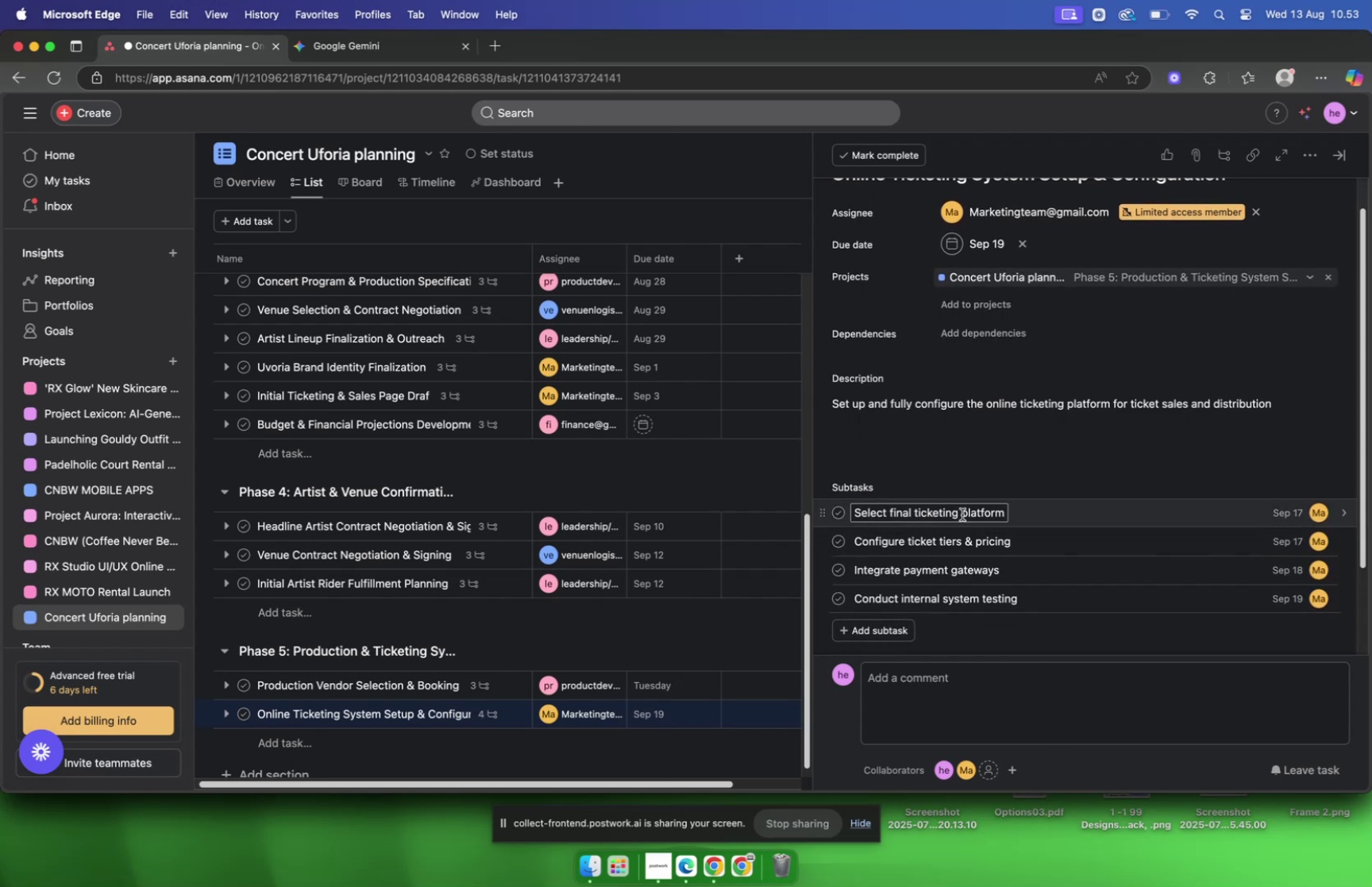 
left_click([962, 514])
 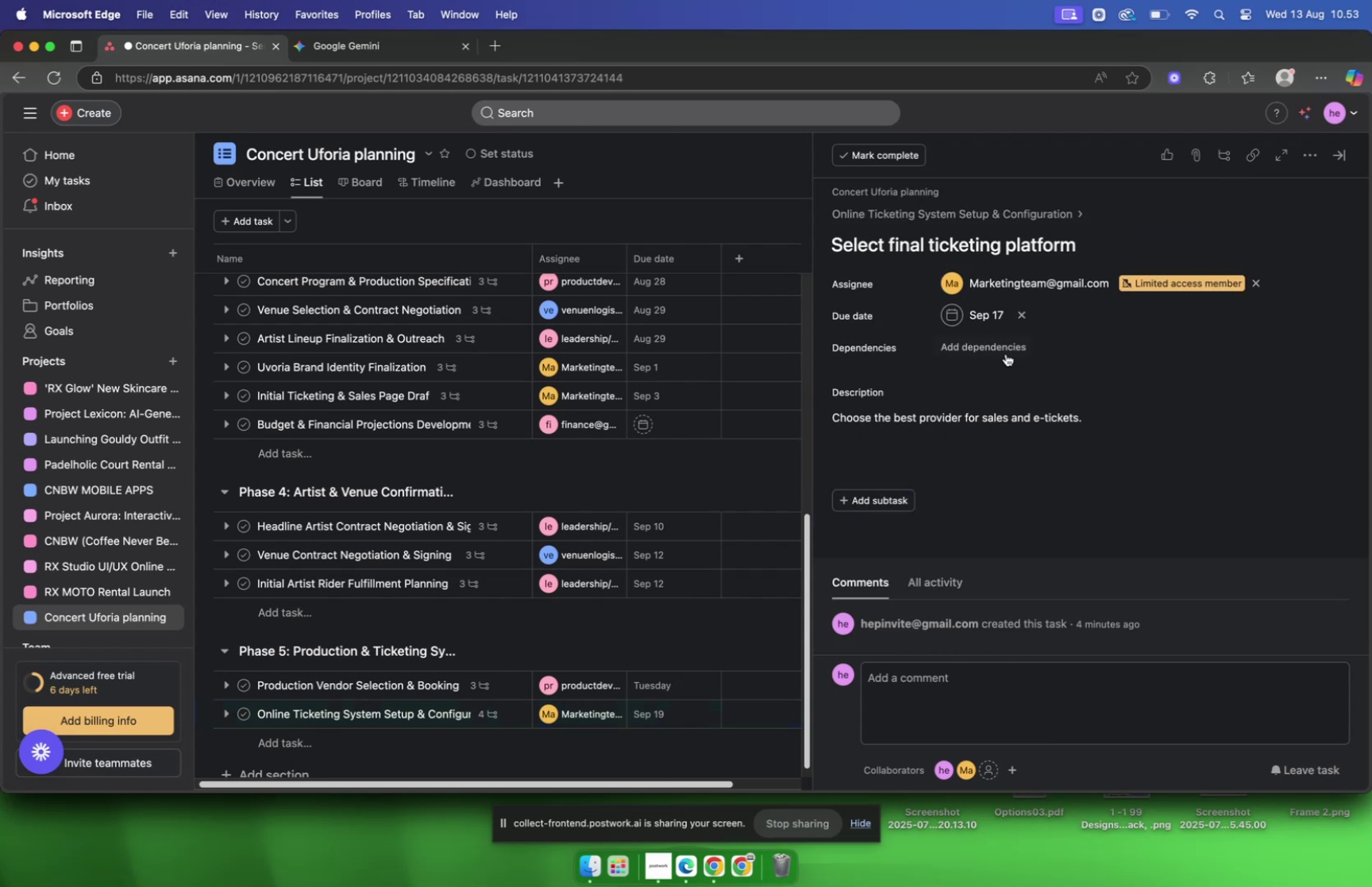 
left_click([992, 310])
 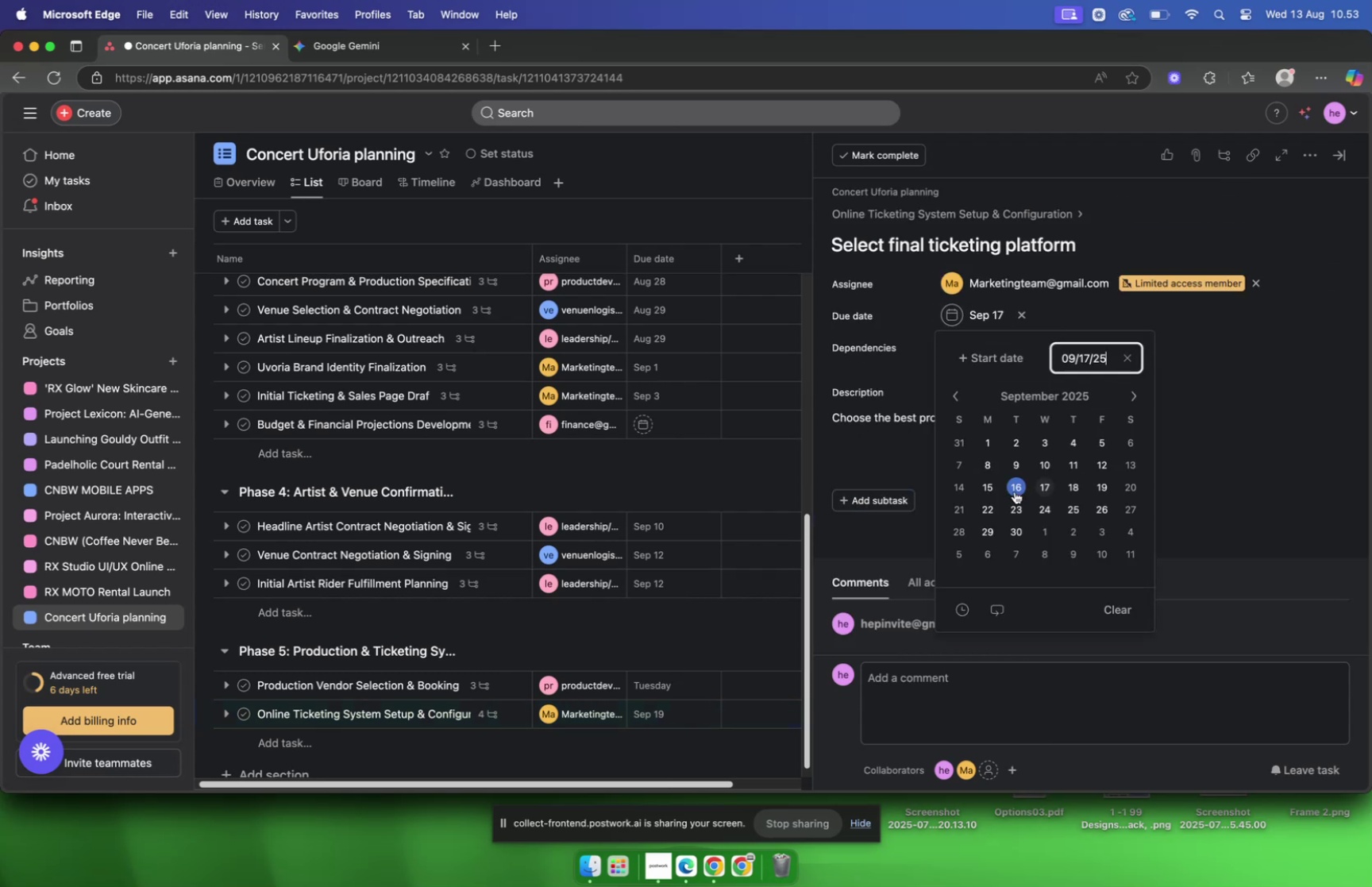 
left_click([995, 490])
 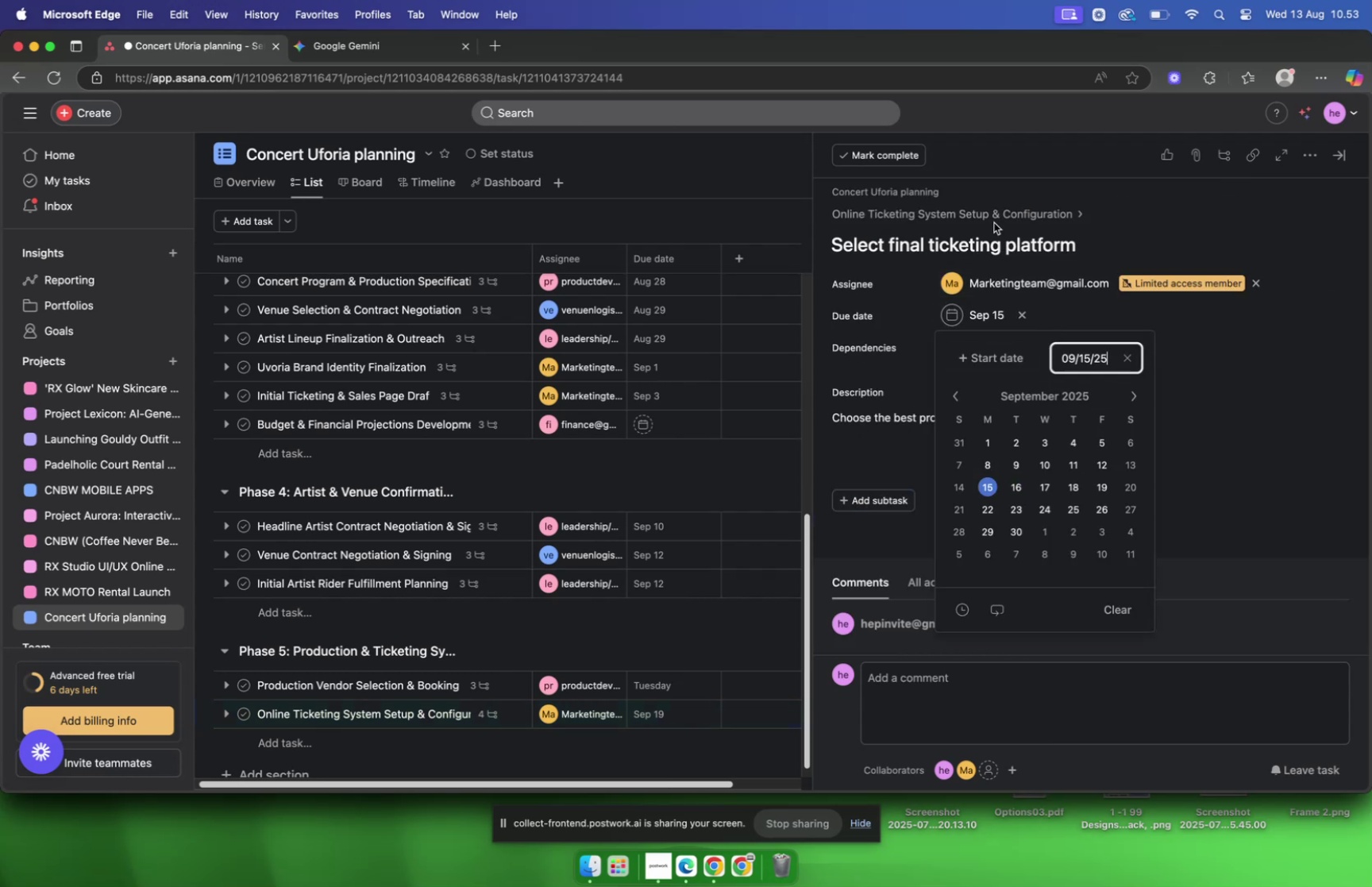 
left_click([994, 220])
 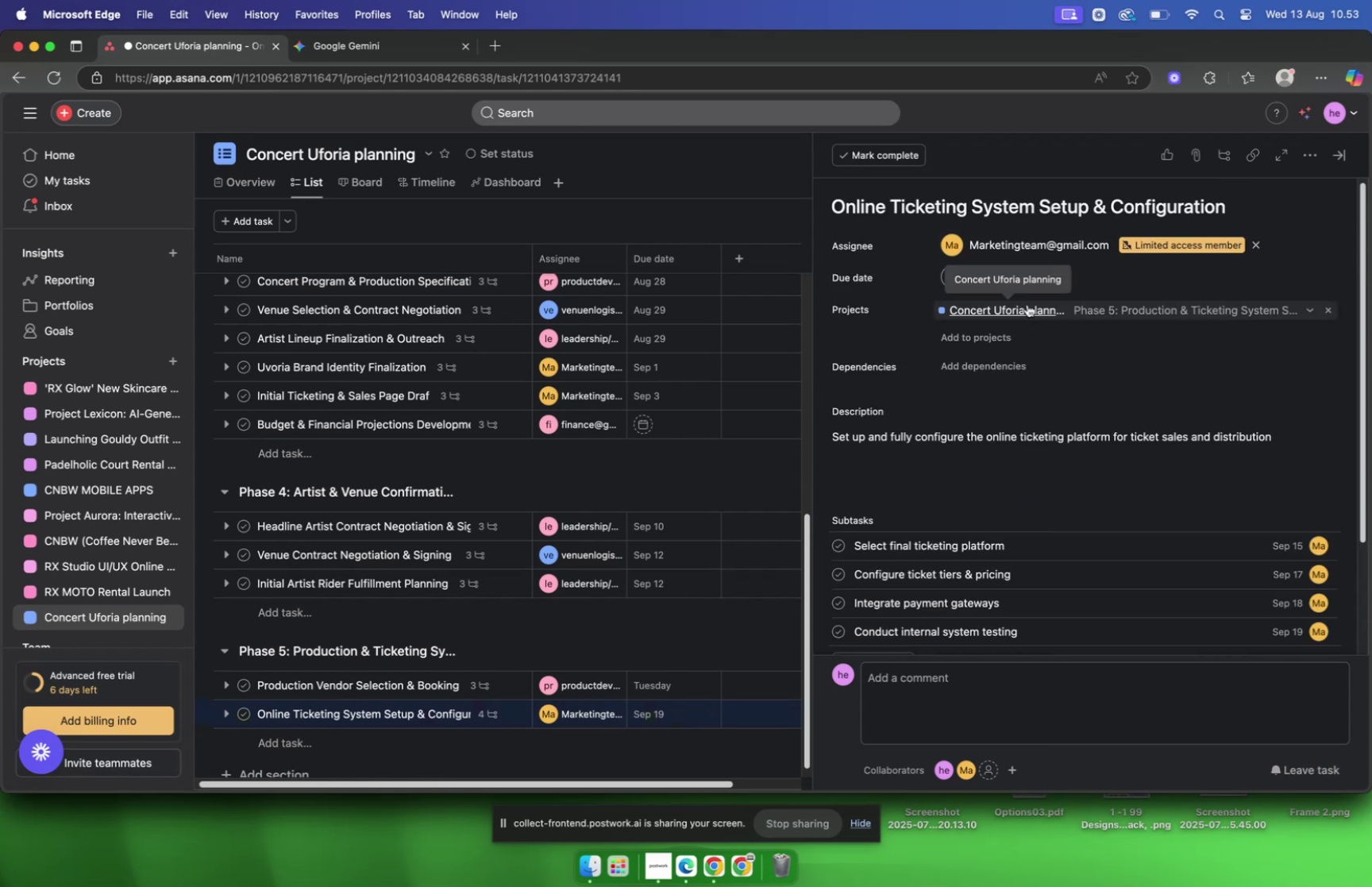 
scroll: coordinate [1039, 349], scroll_direction: down, amount: 12.0
 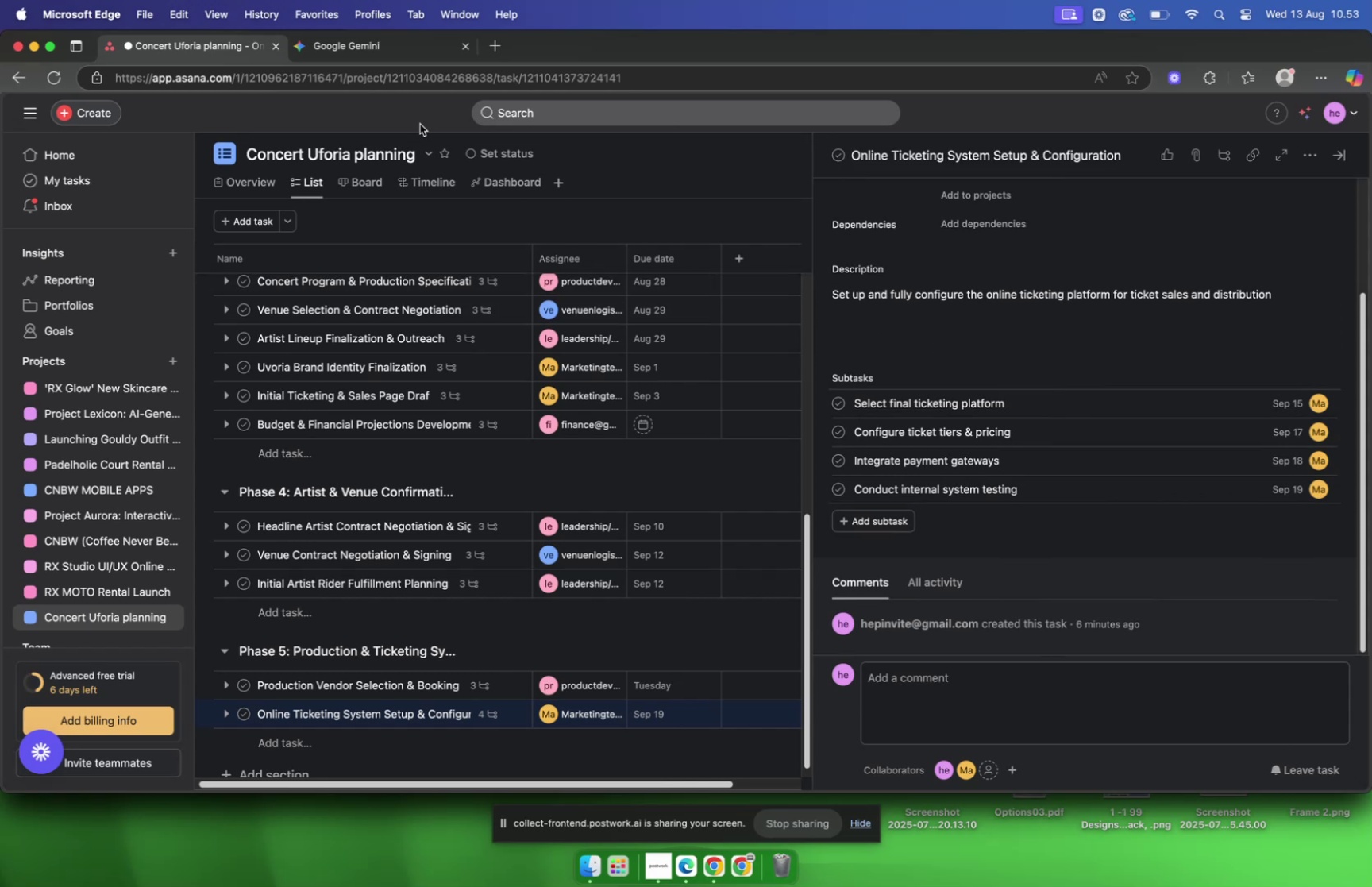 
left_click([346, 56])
 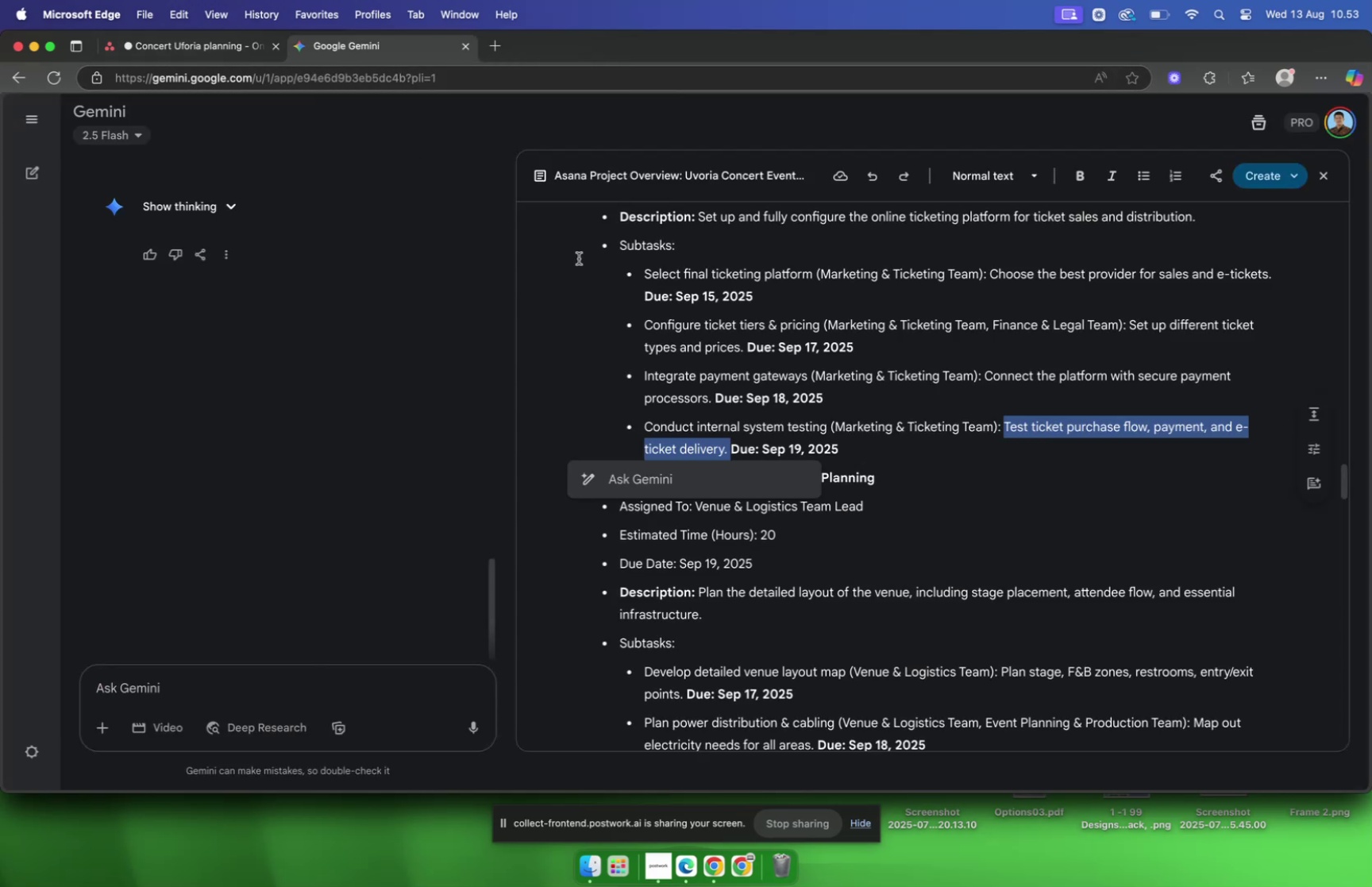 
left_click([774, 304])
 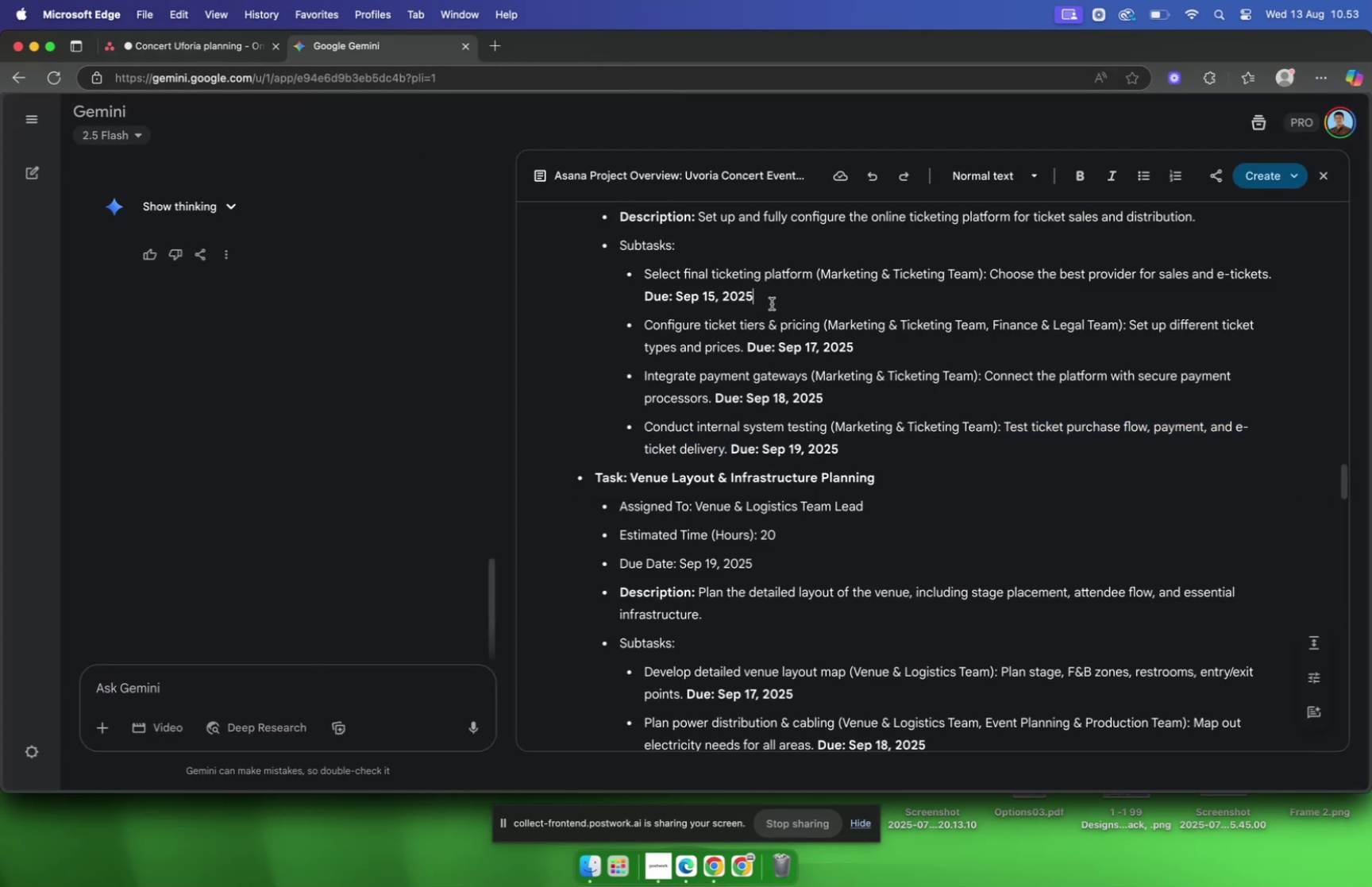 
scroll: coordinate [772, 303], scroll_direction: down, amount: 6.0
 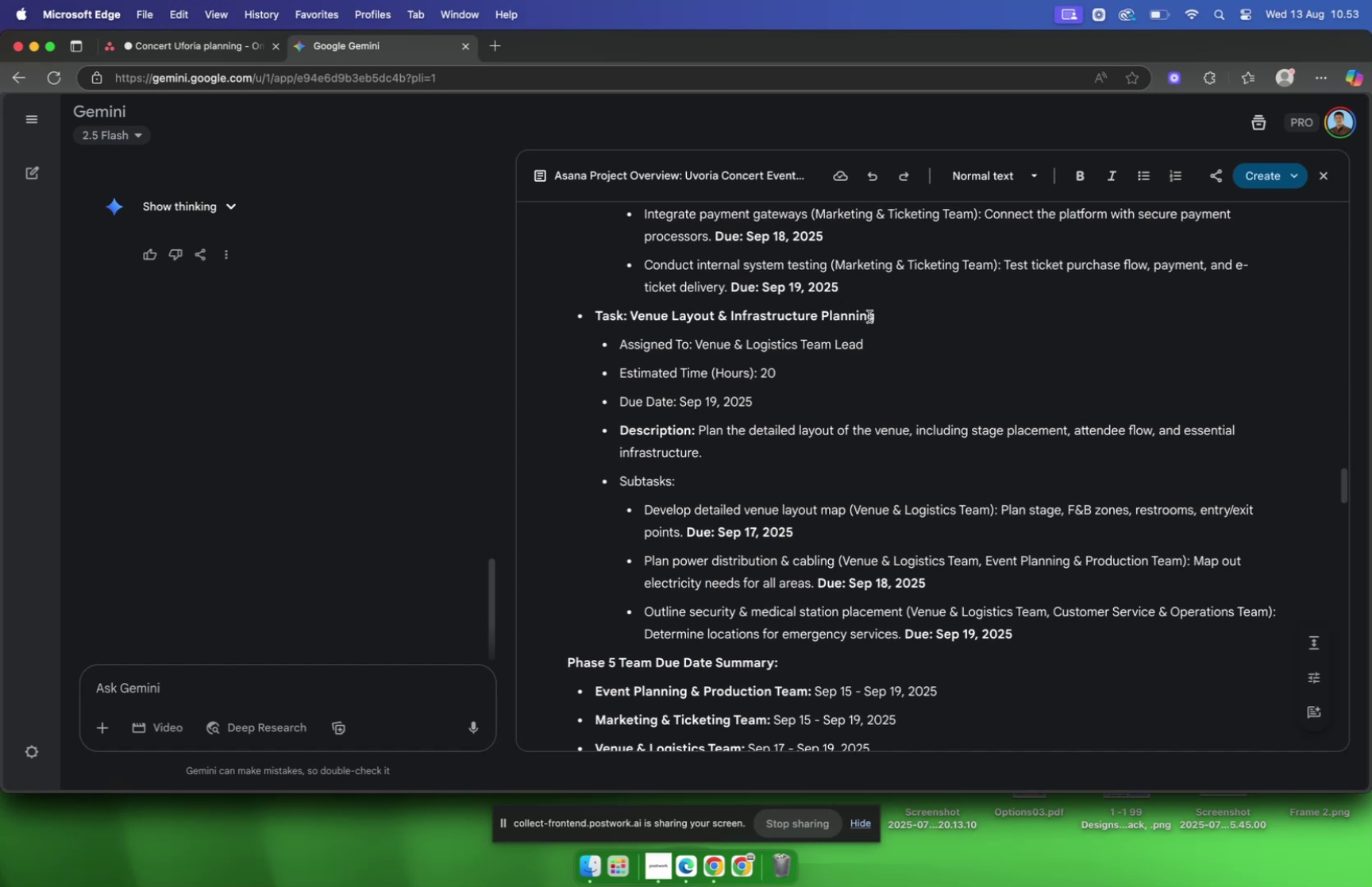 
left_click_drag(start_coordinate=[888, 319], to_coordinate=[632, 322])
 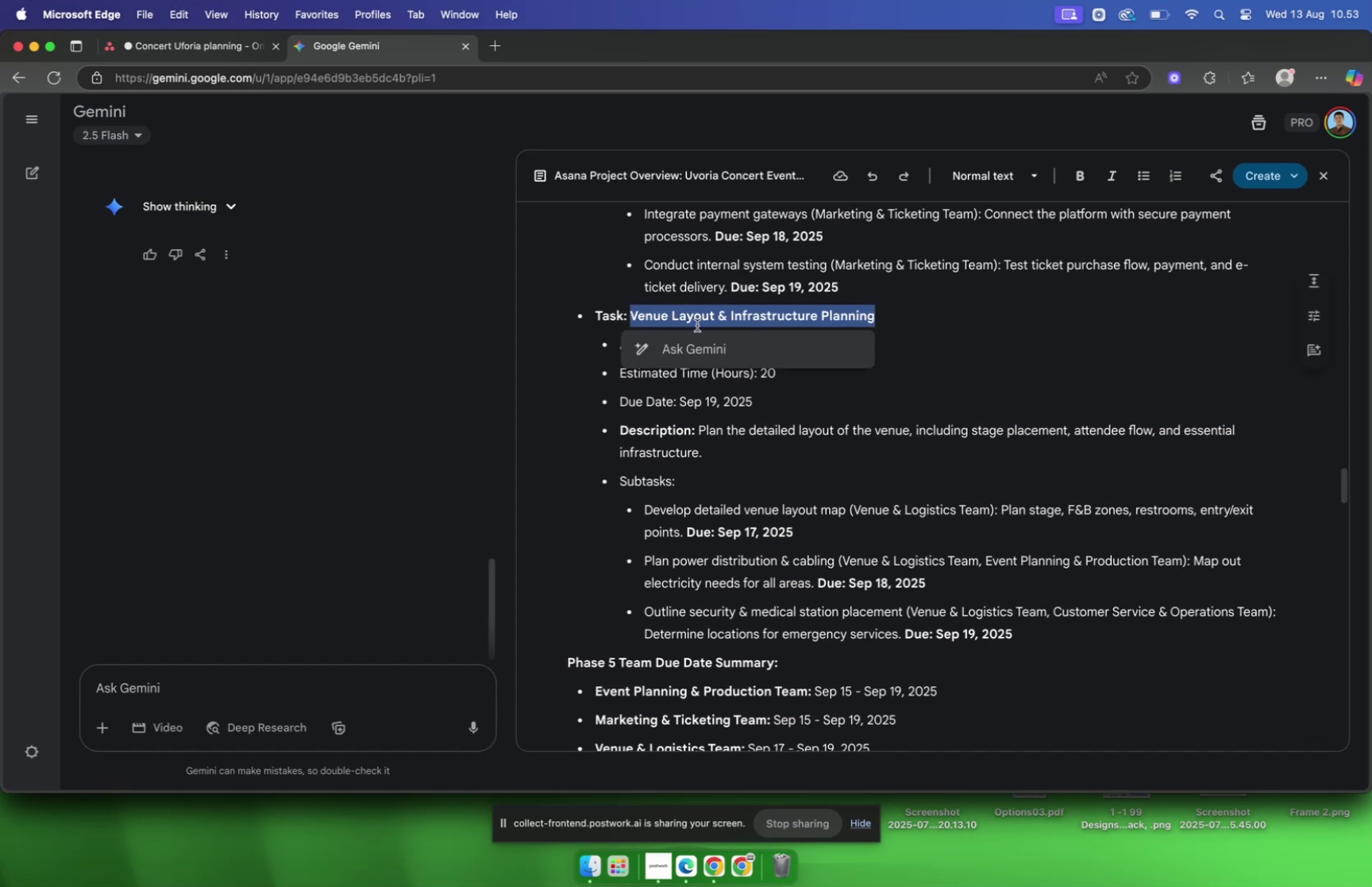 
key(Meta+C)
 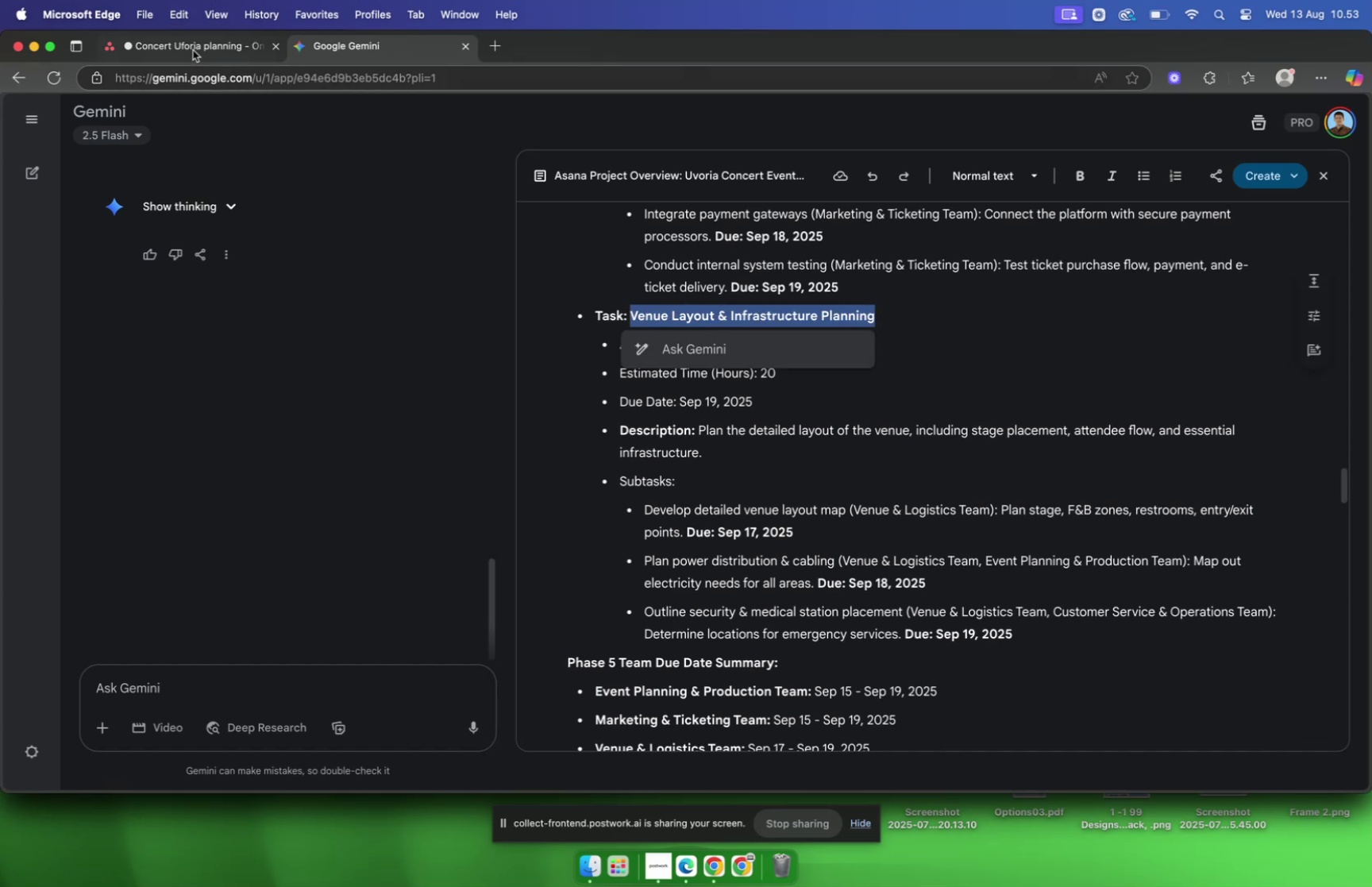 
left_click([193, 50])
 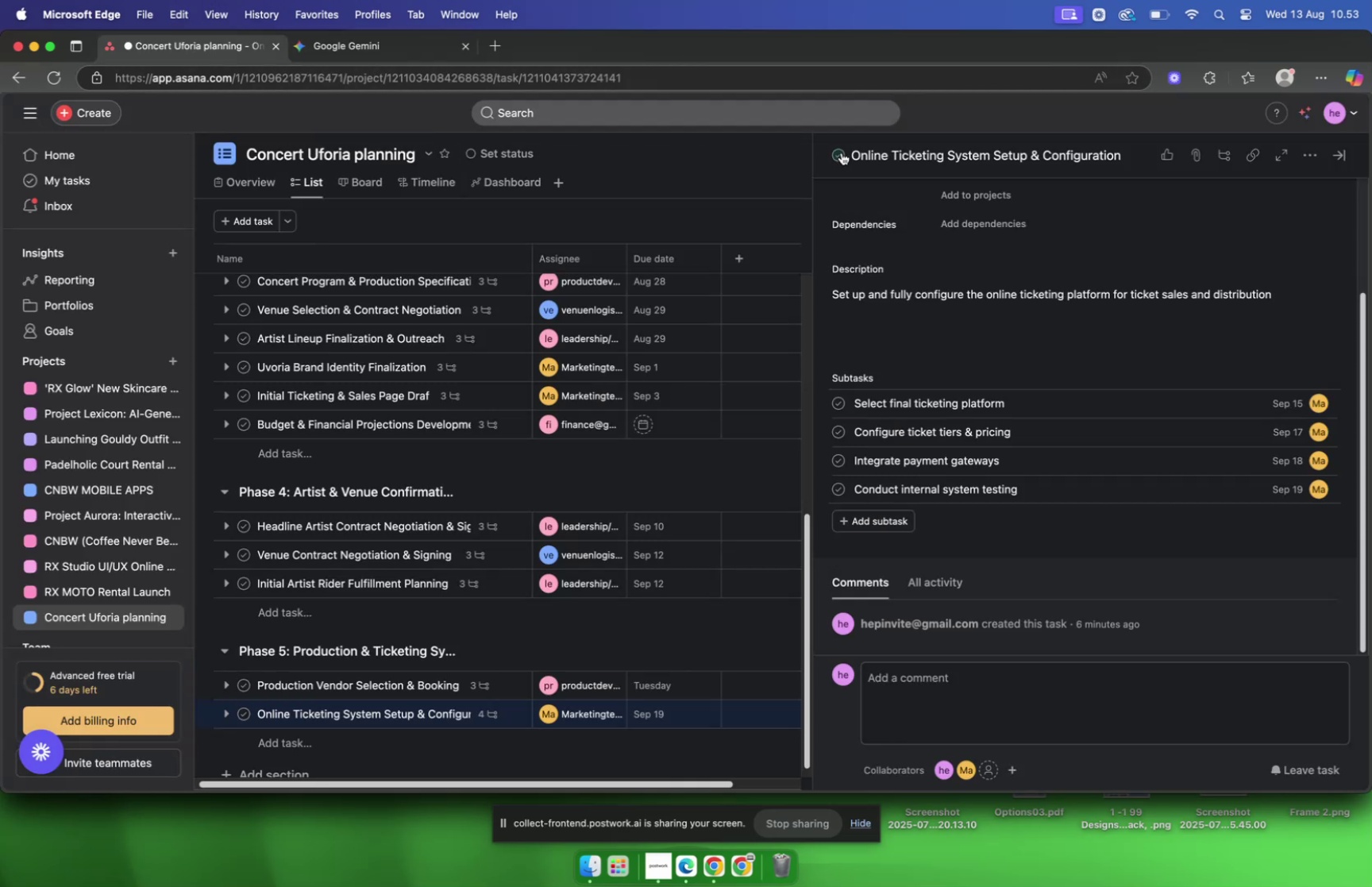 
scroll: coordinate [726, 249], scroll_direction: up, amount: 4.0
 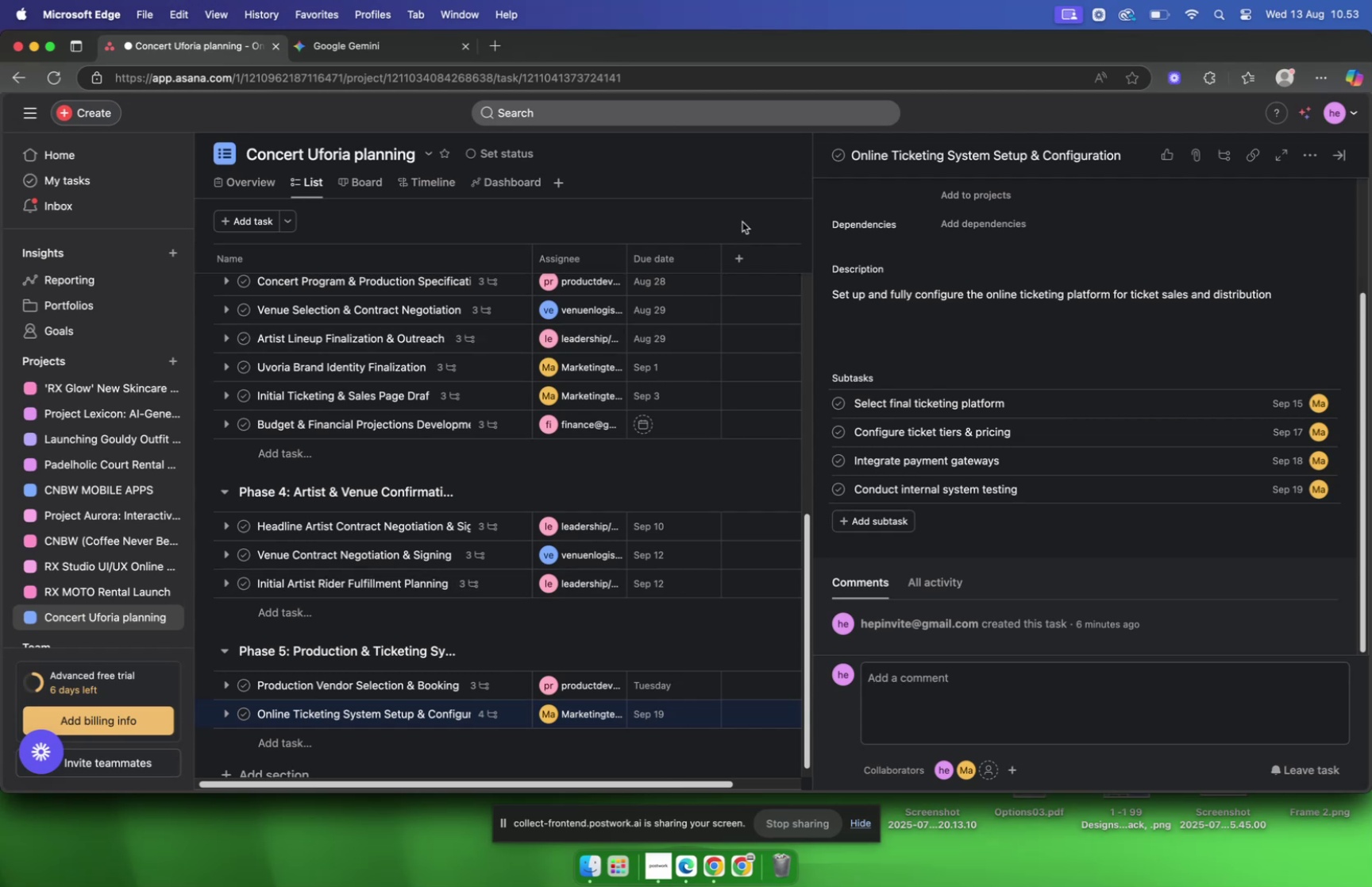 
left_click([729, 183])
 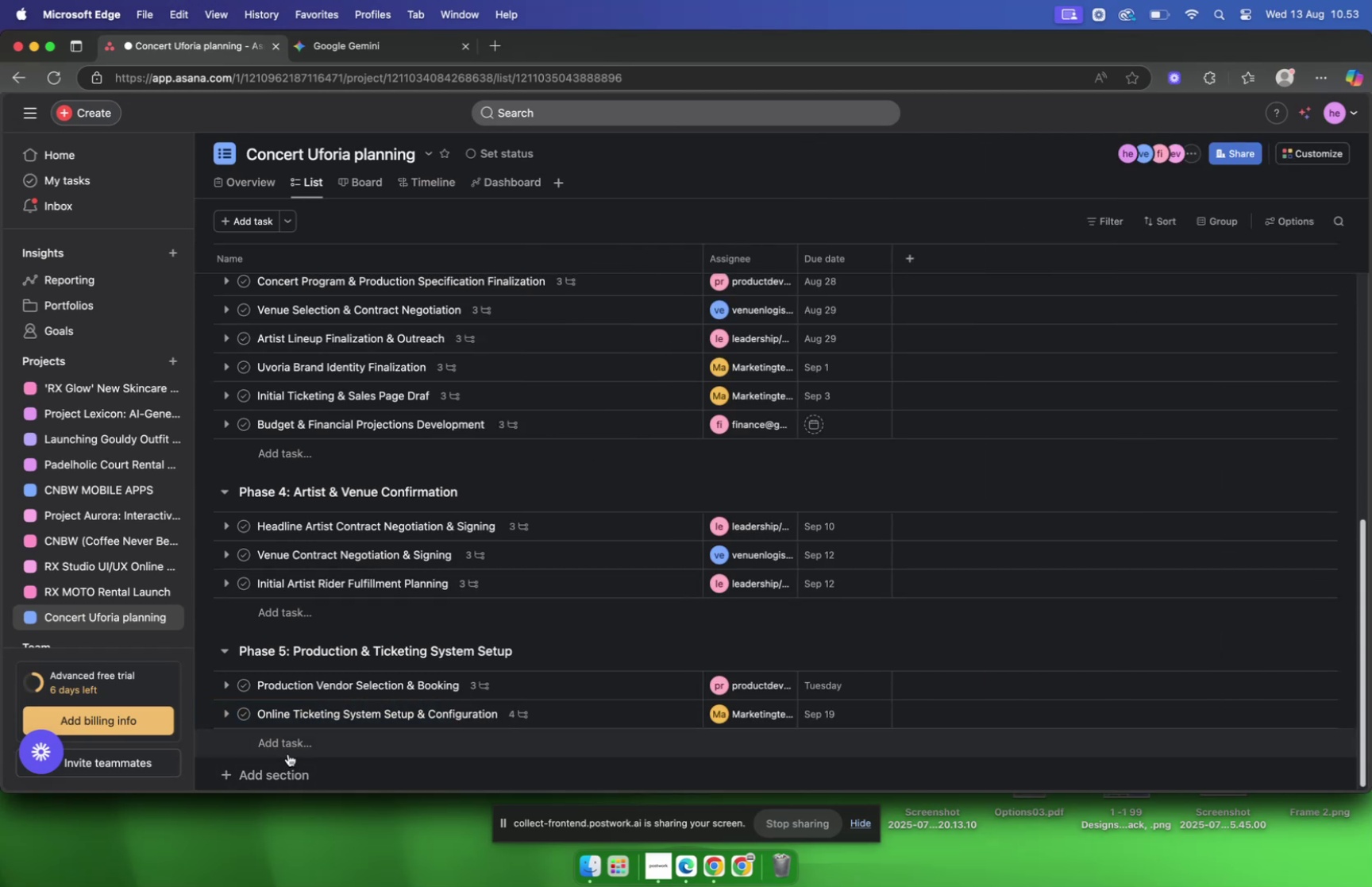 
left_click([291, 744])
 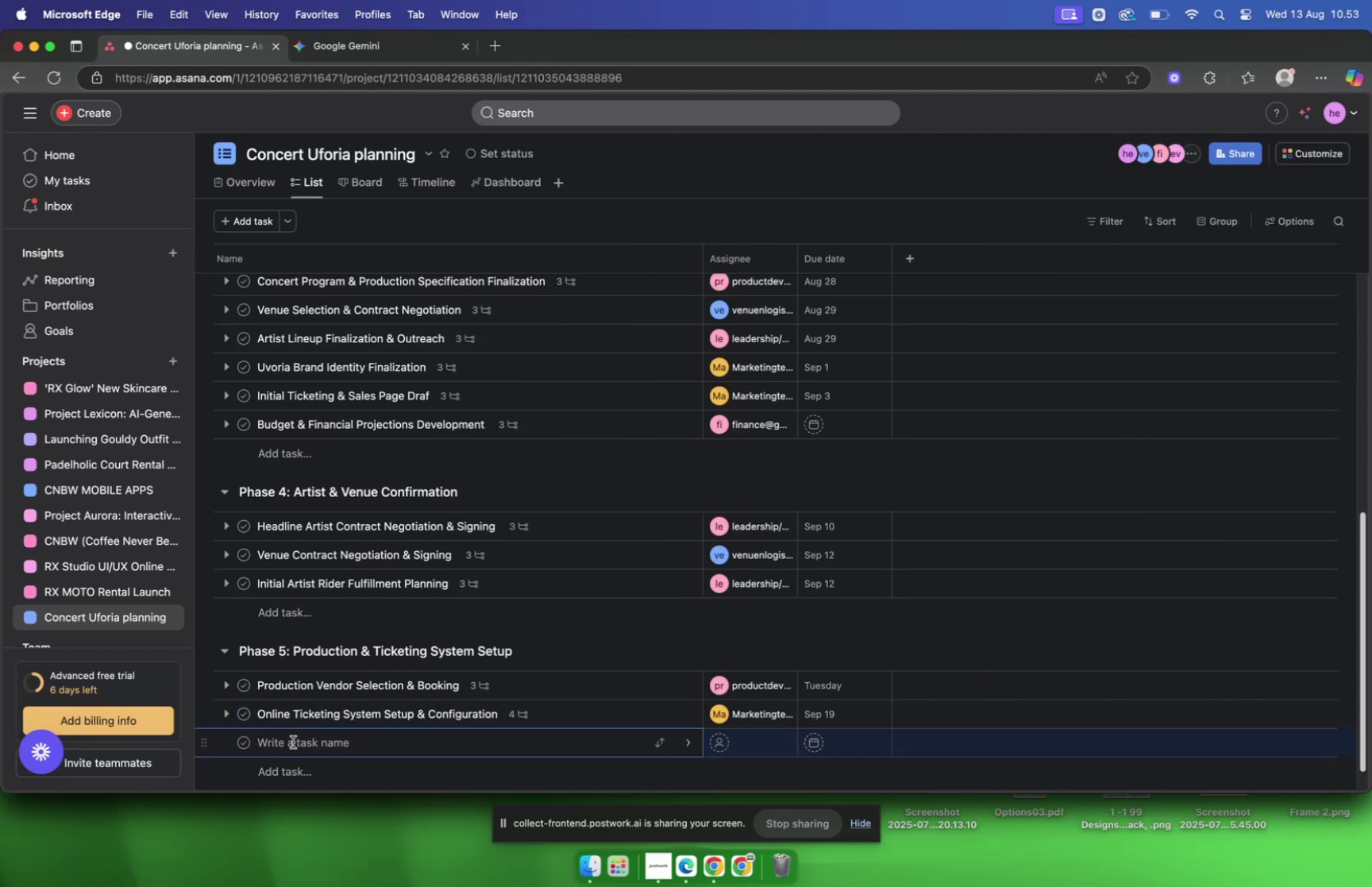 
key(Meta+V)
 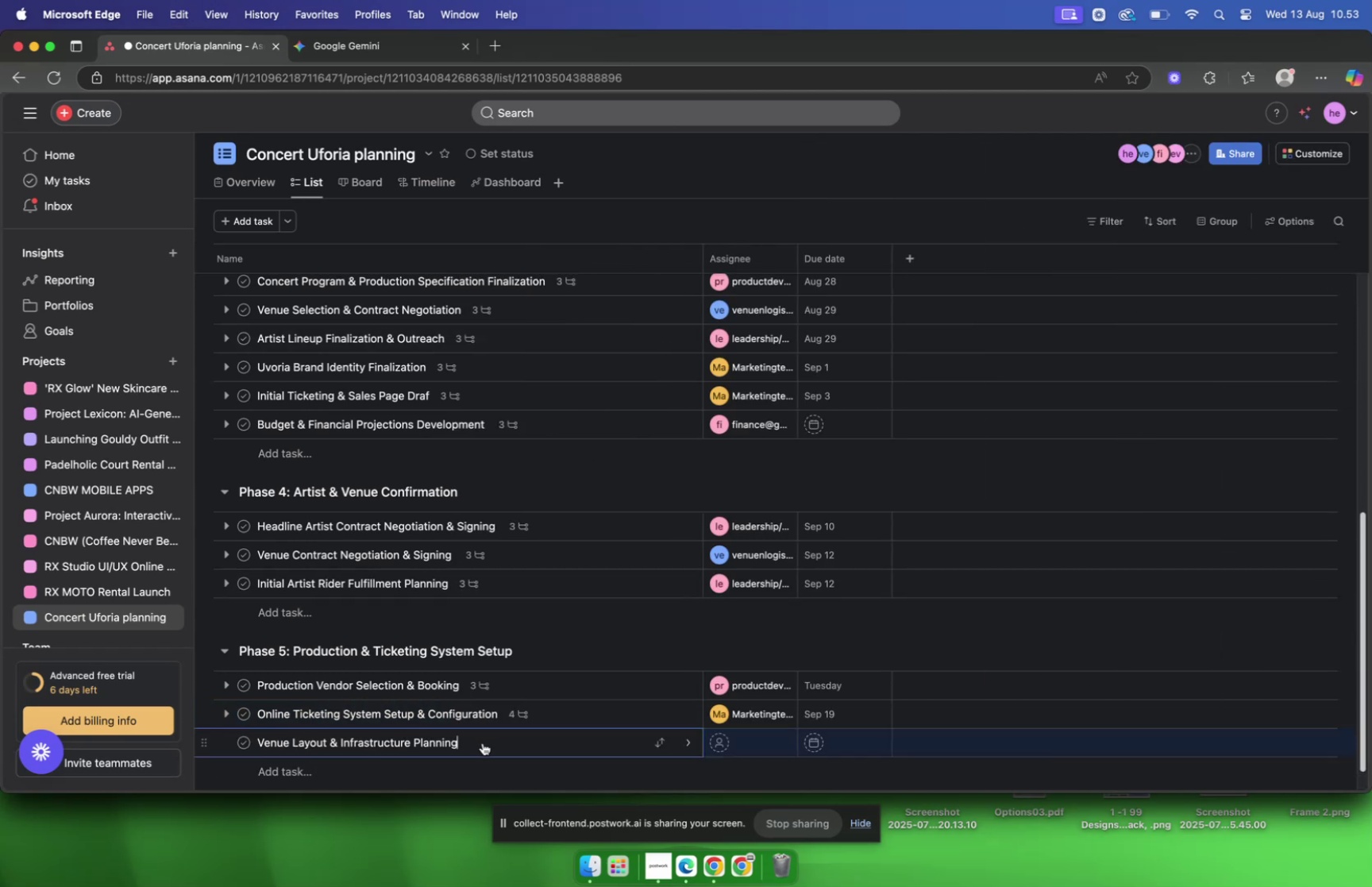 
left_click([483, 743])
 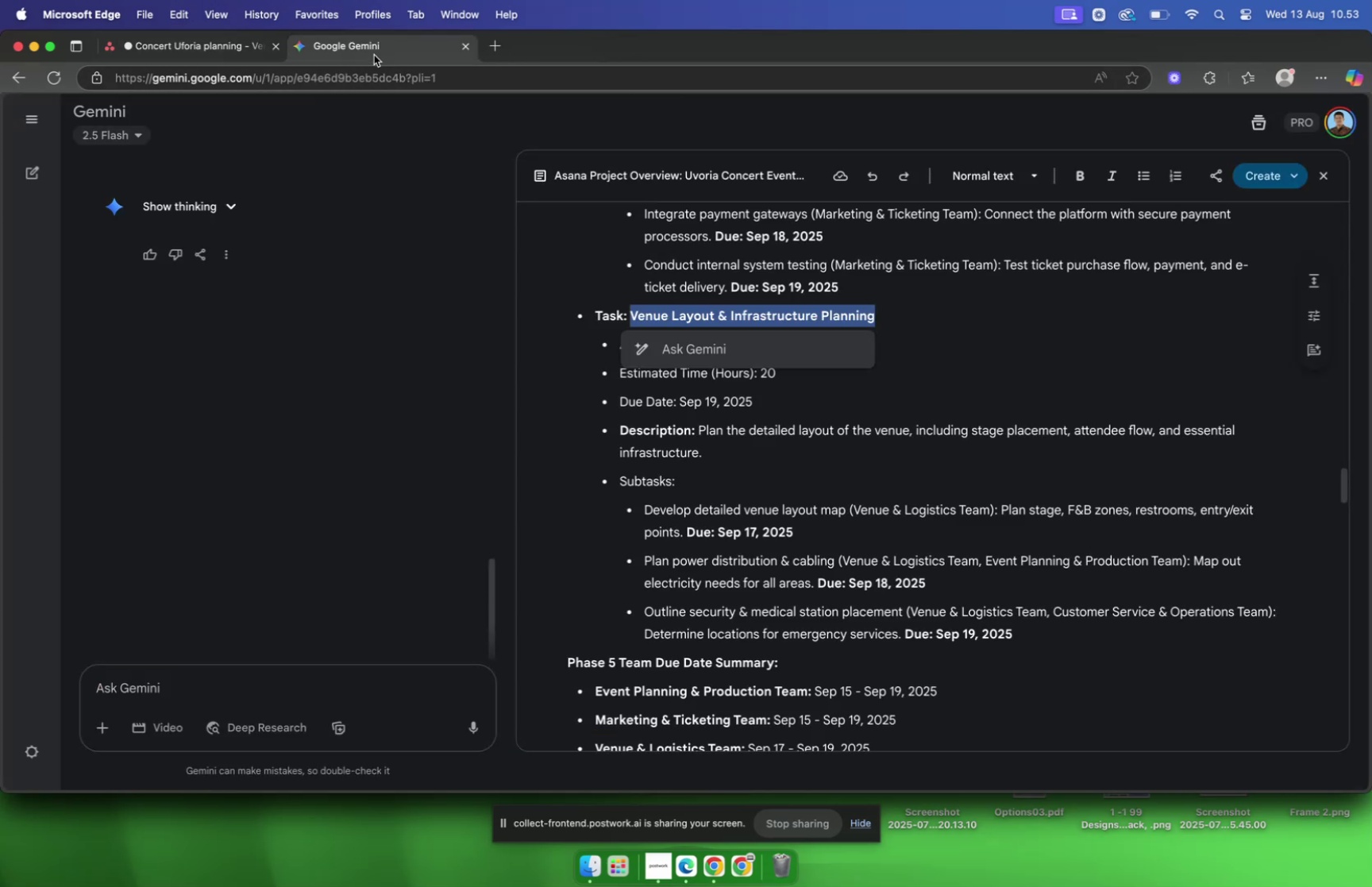 
left_click([766, 454])
 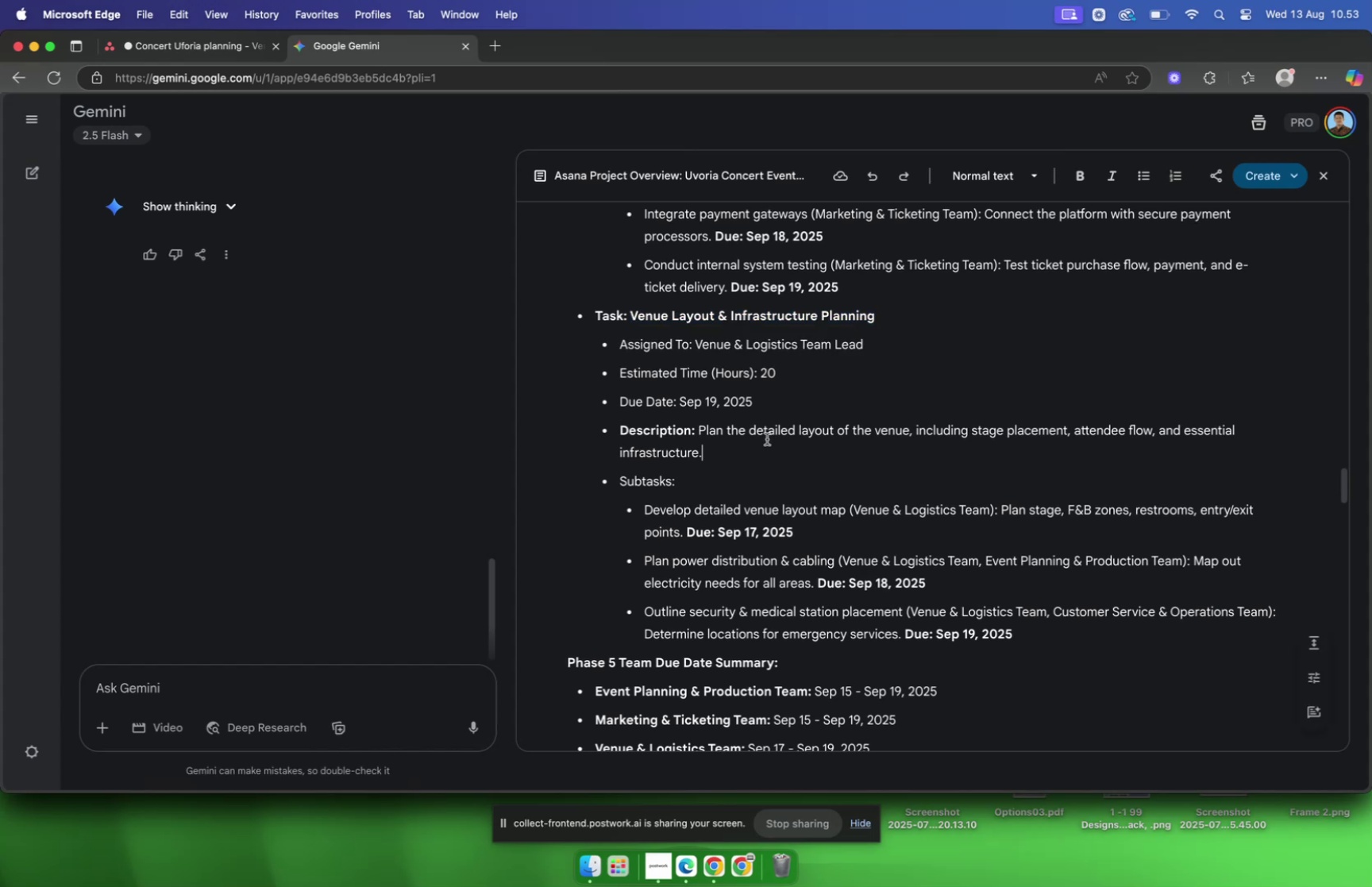 
scroll: coordinate [767, 438], scroll_direction: down, amount: 2.0
 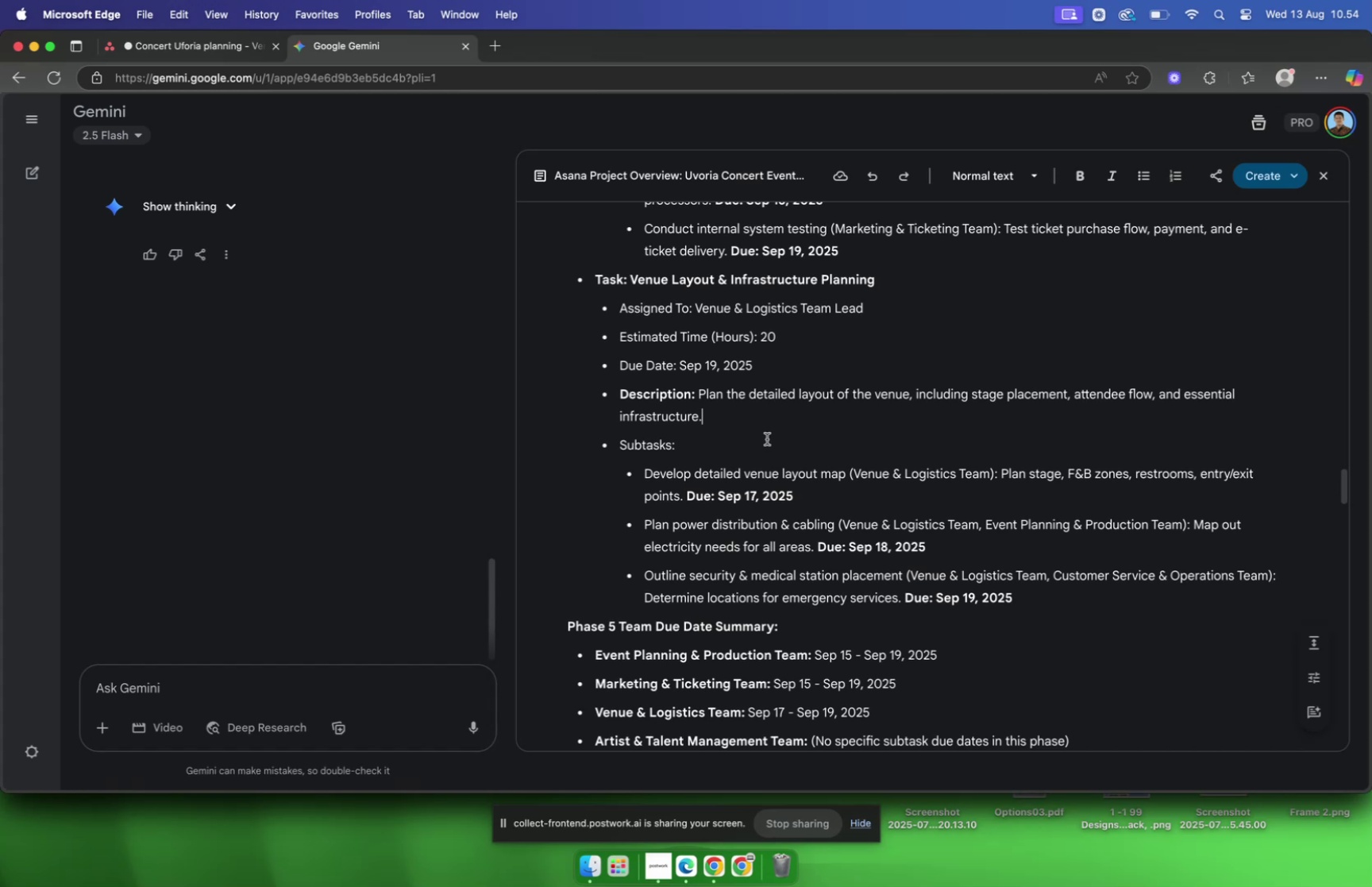 
wait(43.73)
 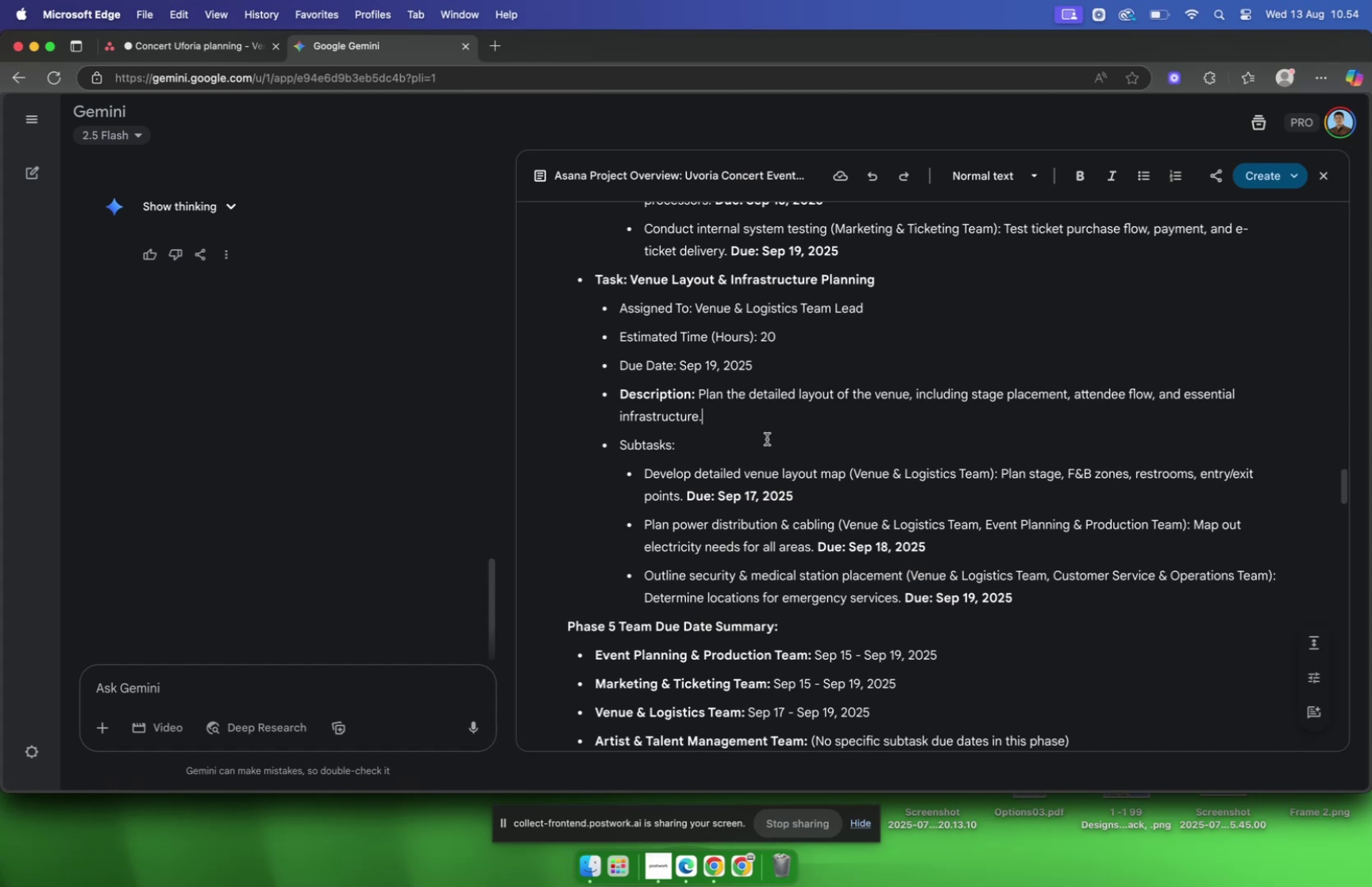 
left_click([855, 320])
 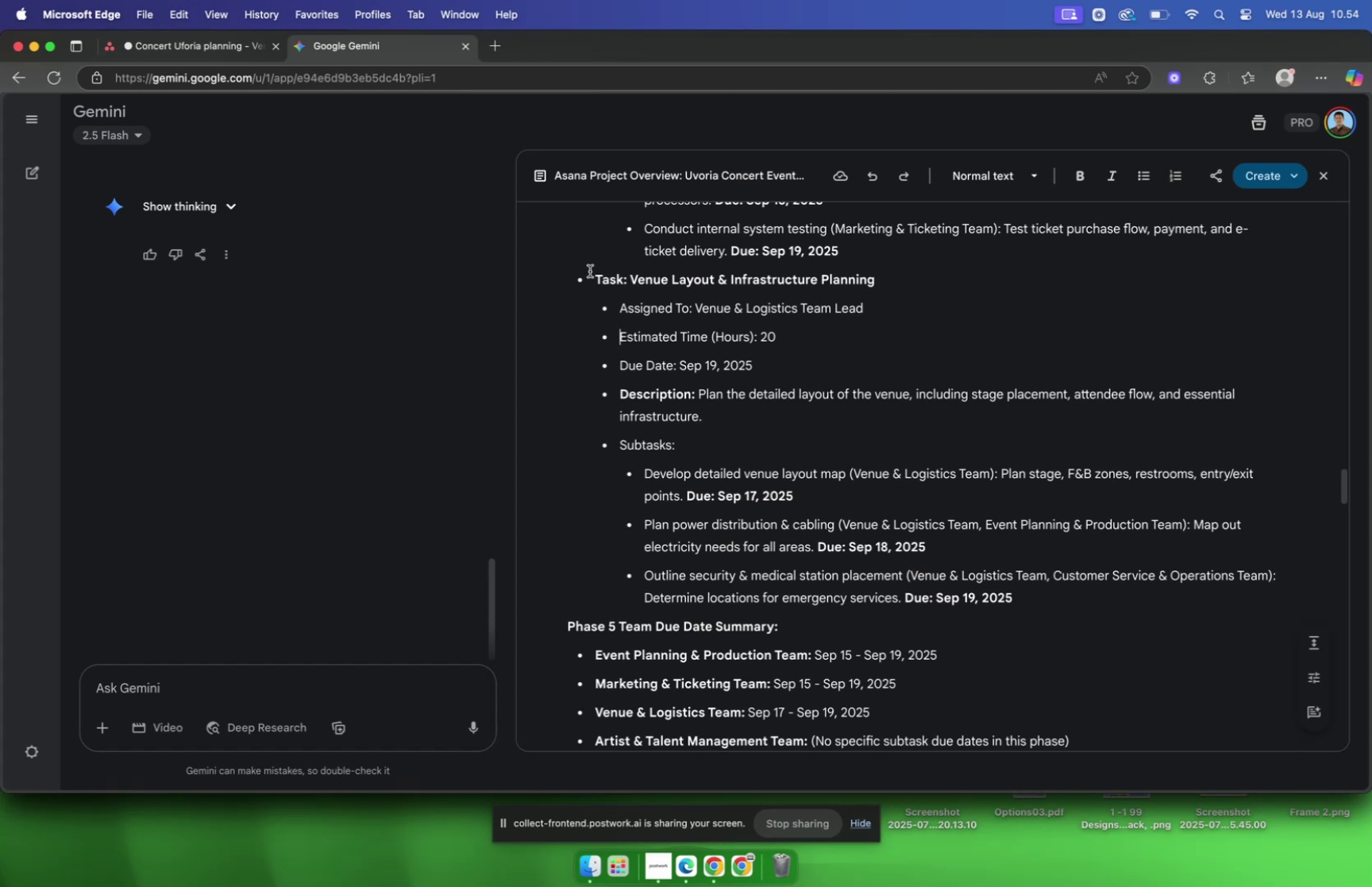 
left_click([191, 51])
 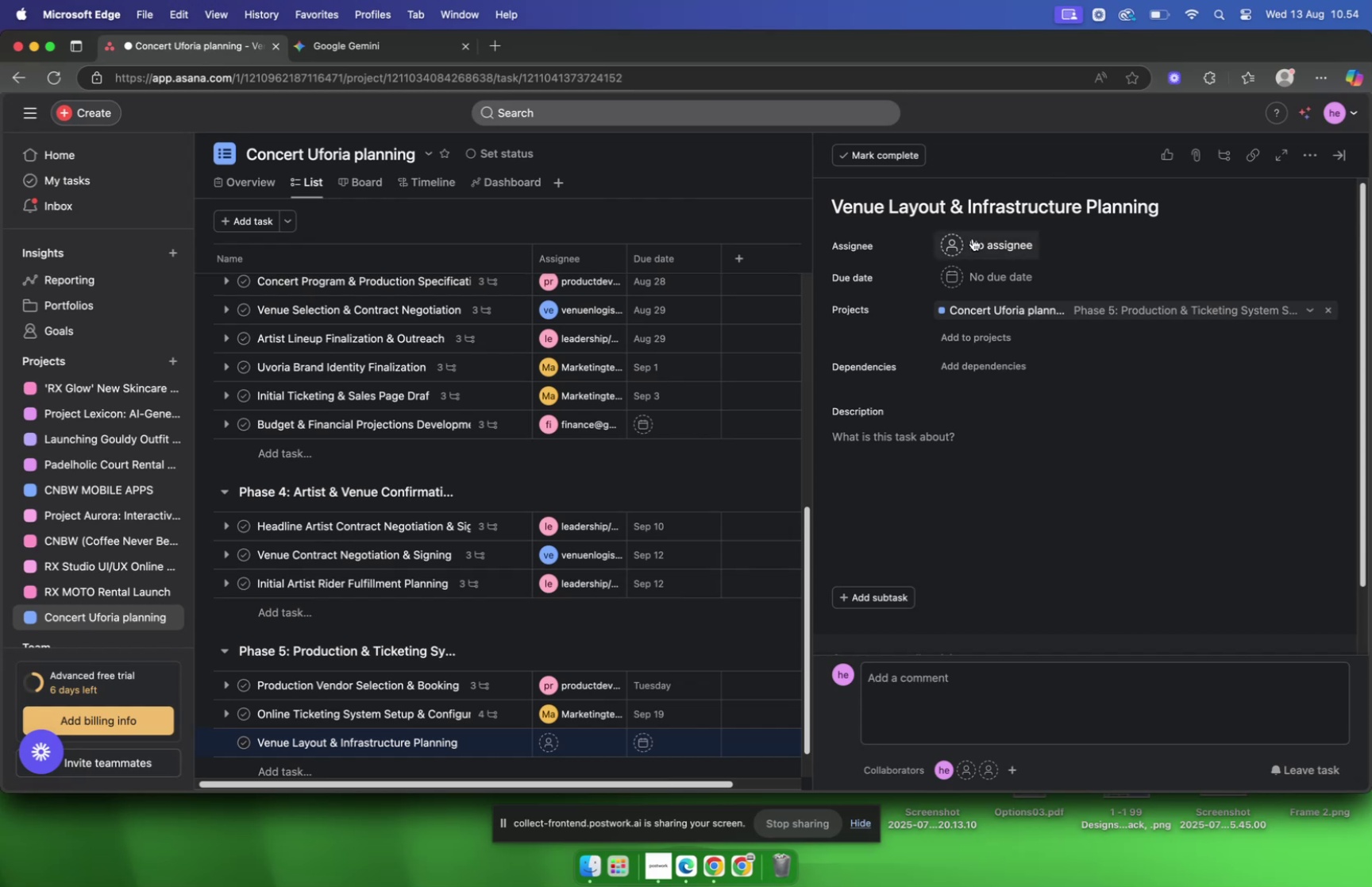 
left_click([975, 240])
 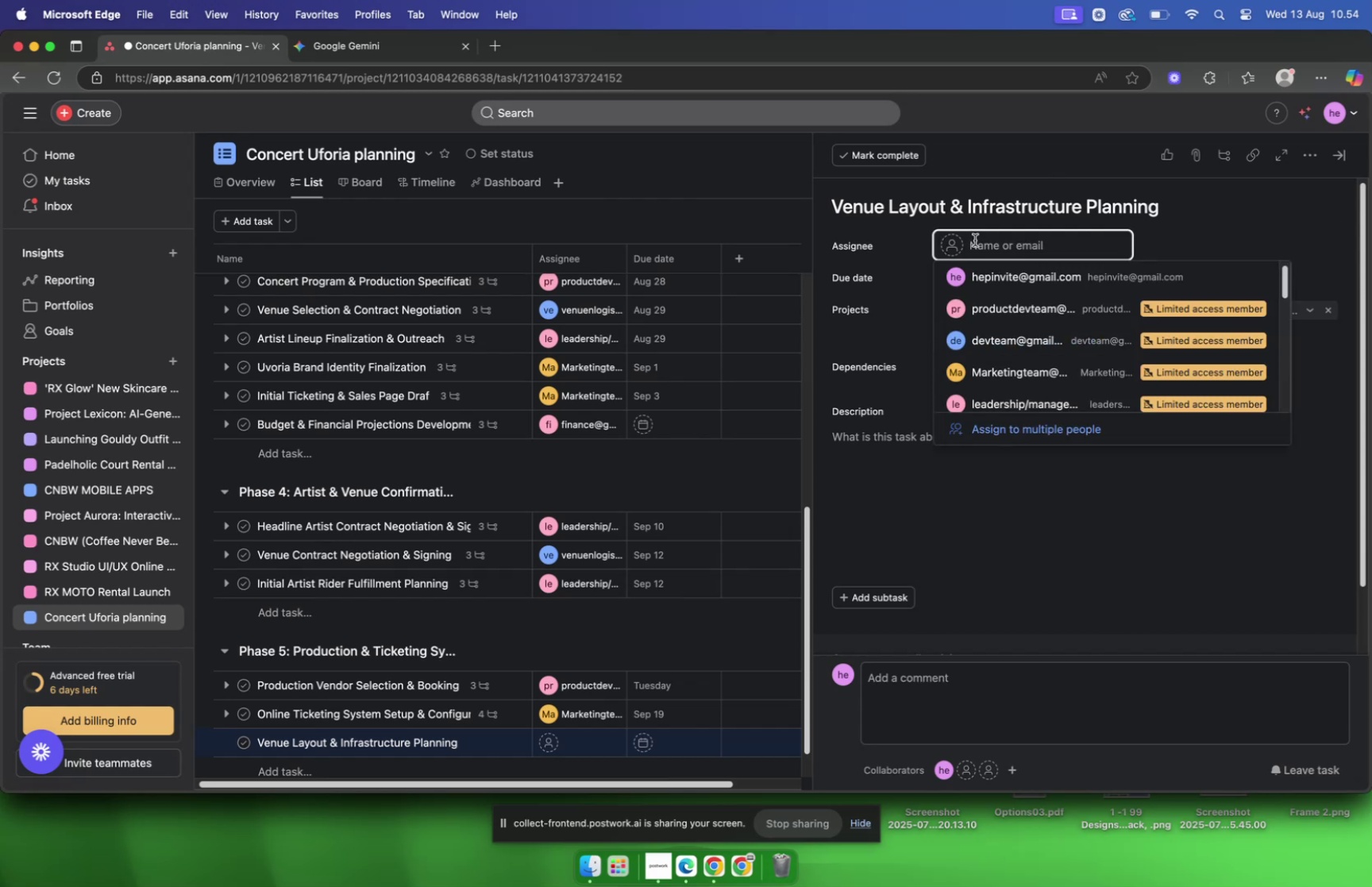 
type(ve)
 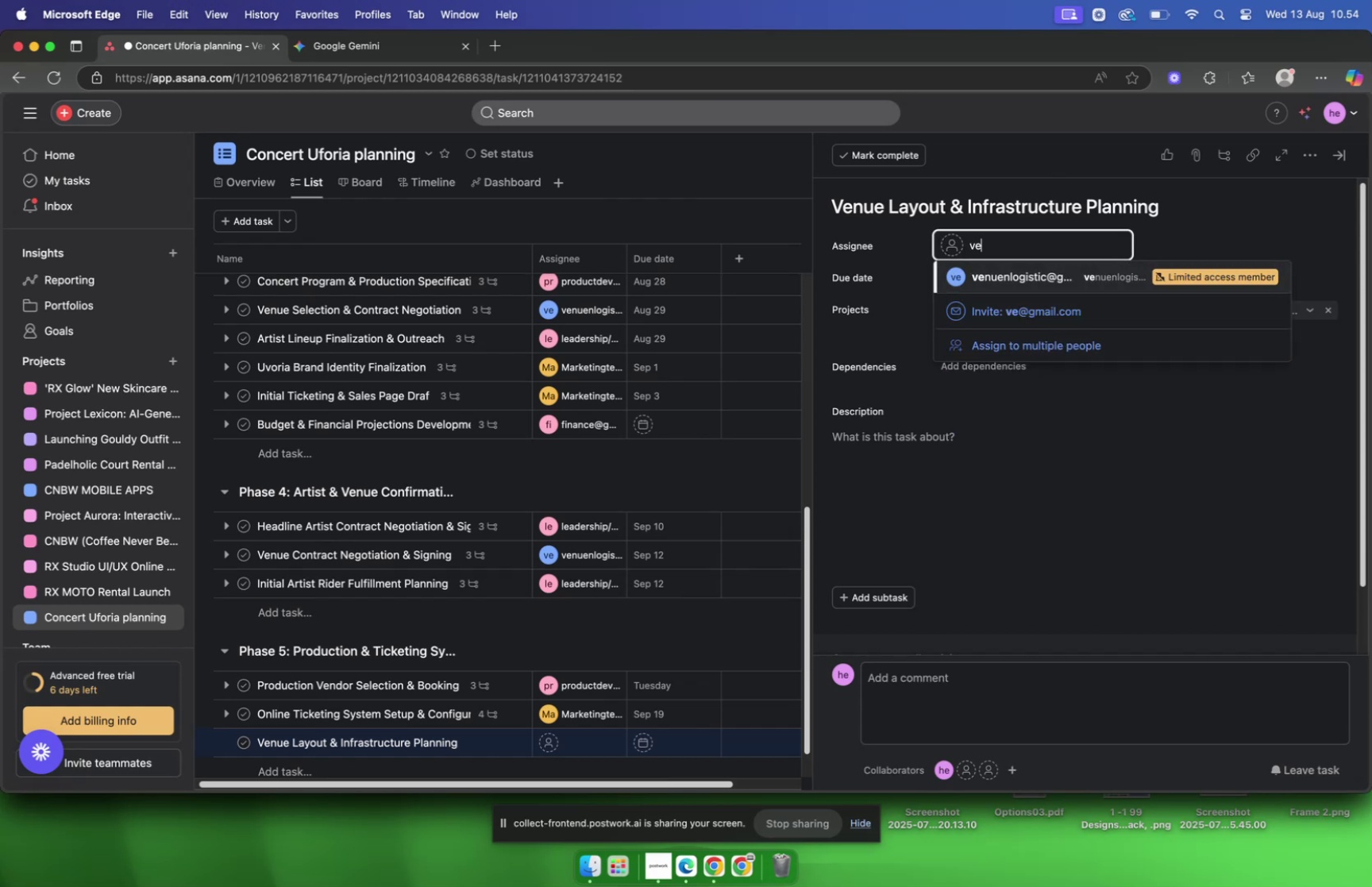 
key(Enter)
 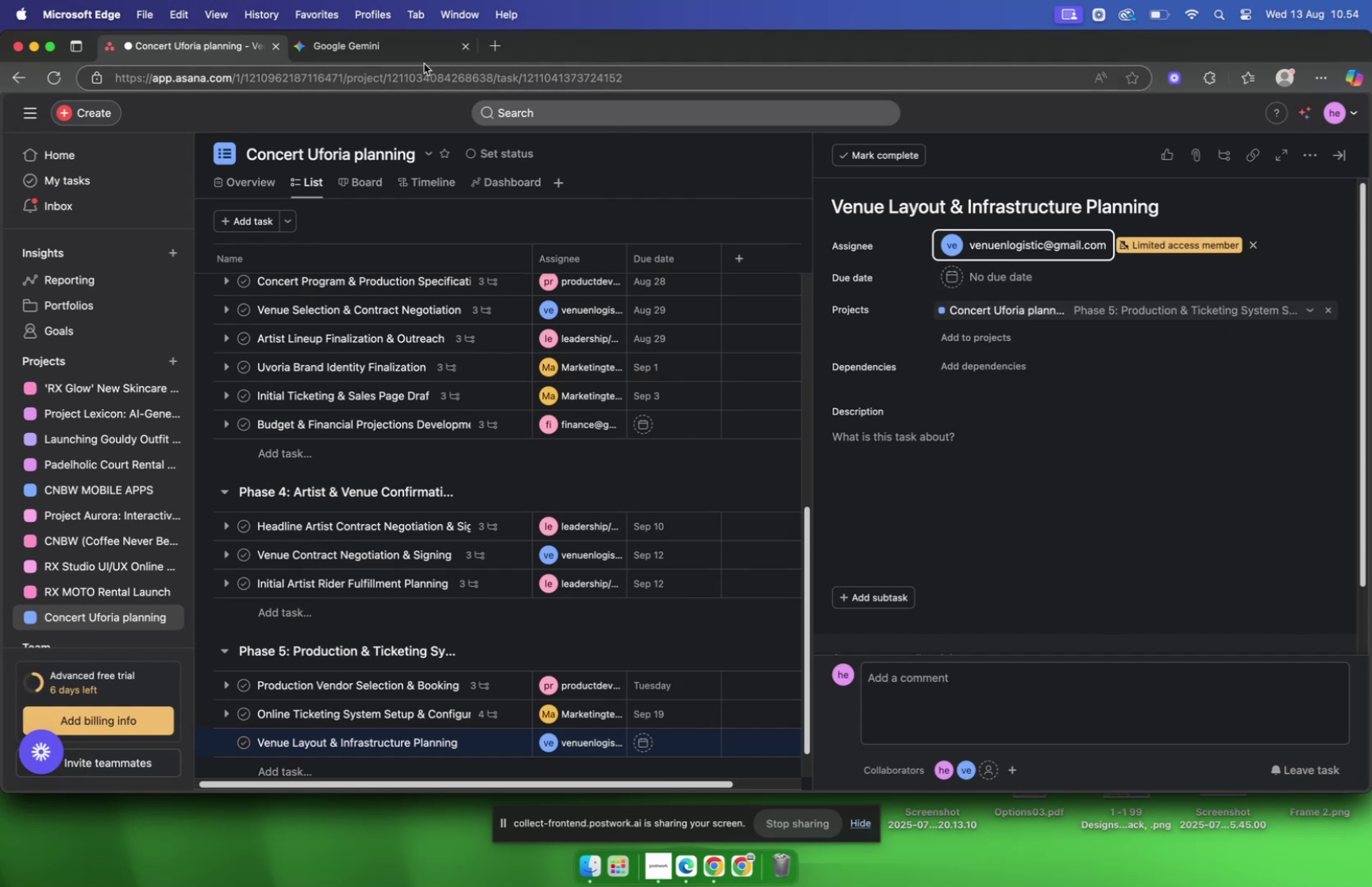 
left_click([403, 55])
 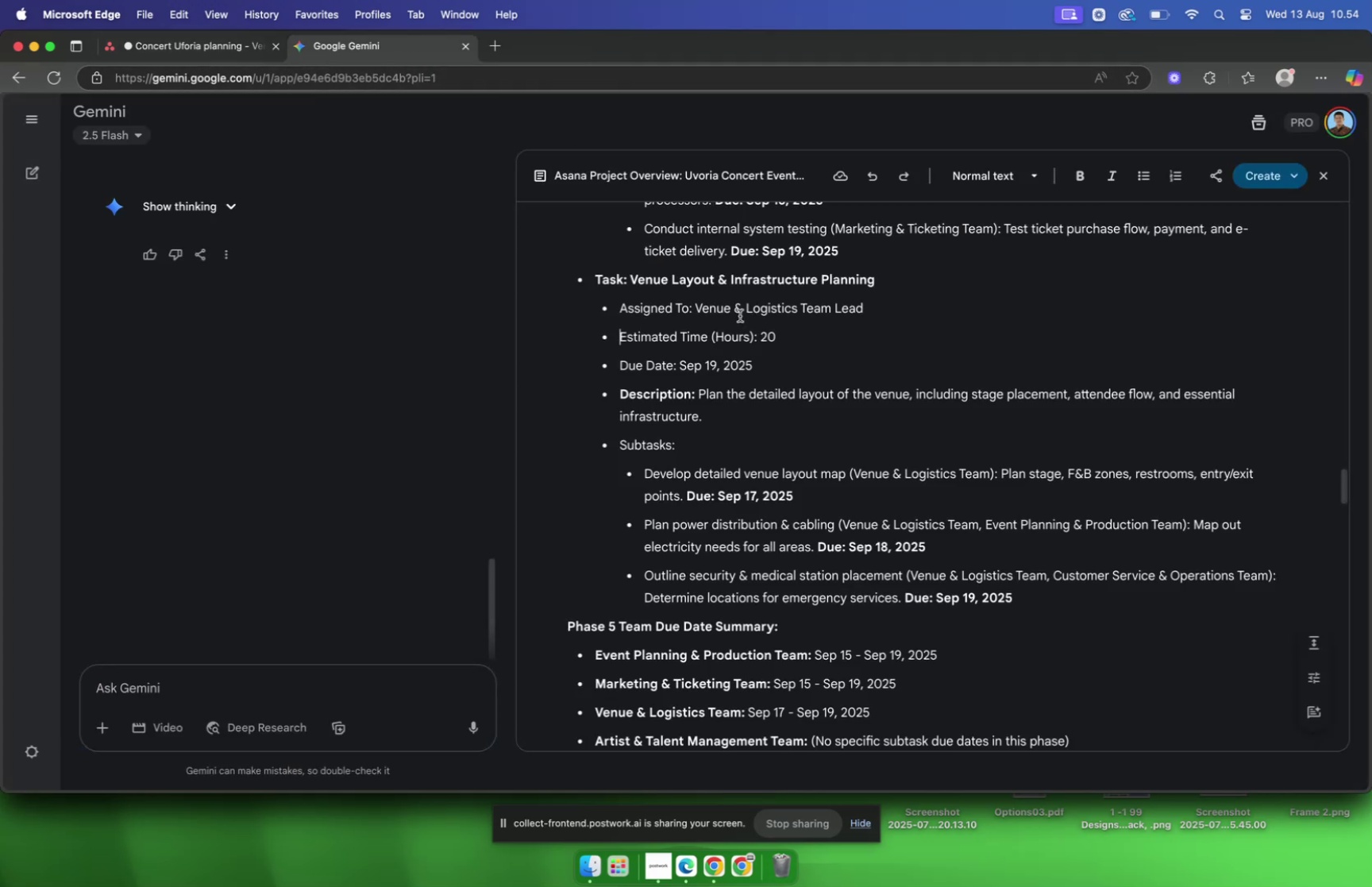 
left_click([160, 43])
 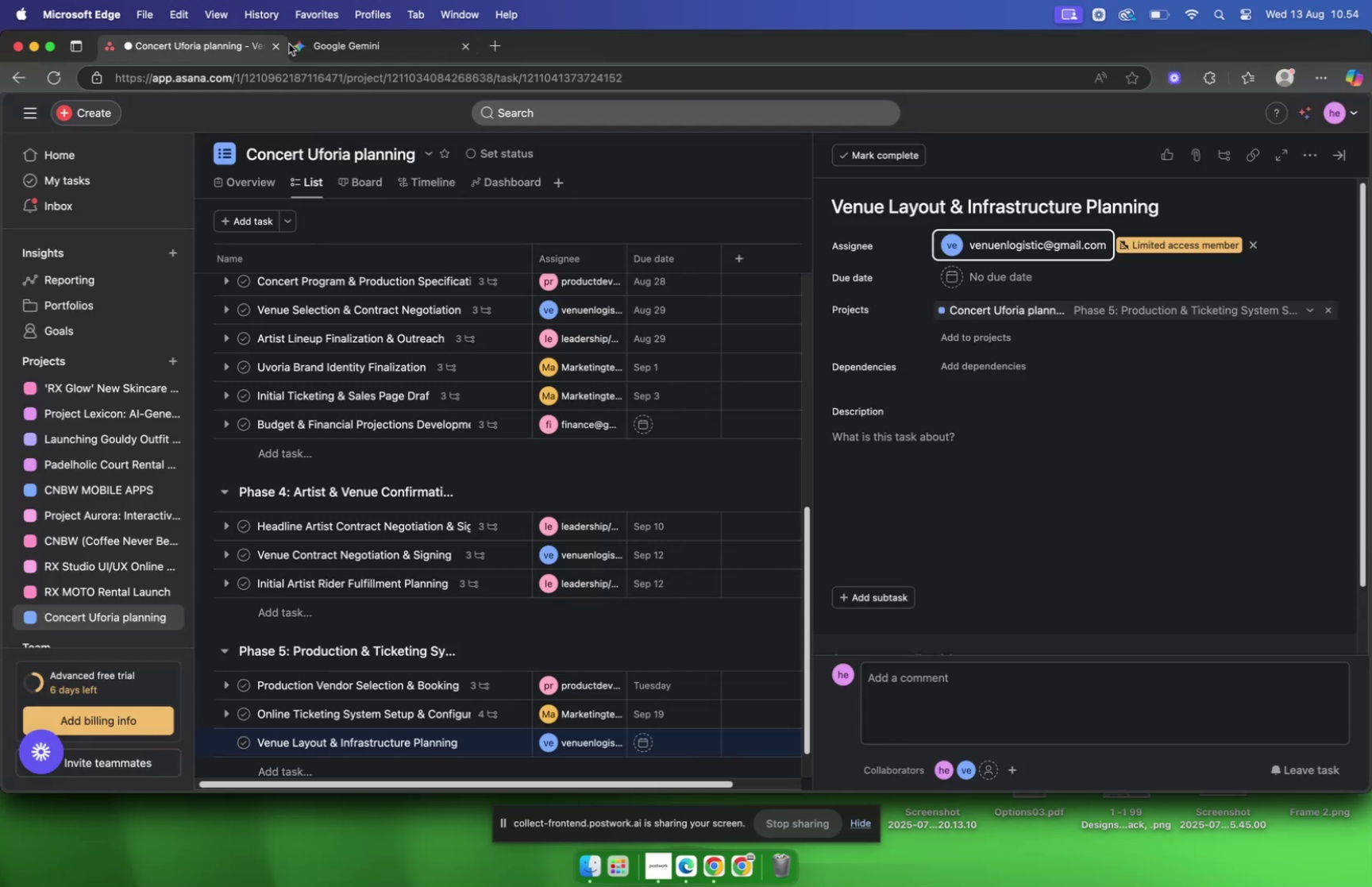 
left_click([345, 43])
 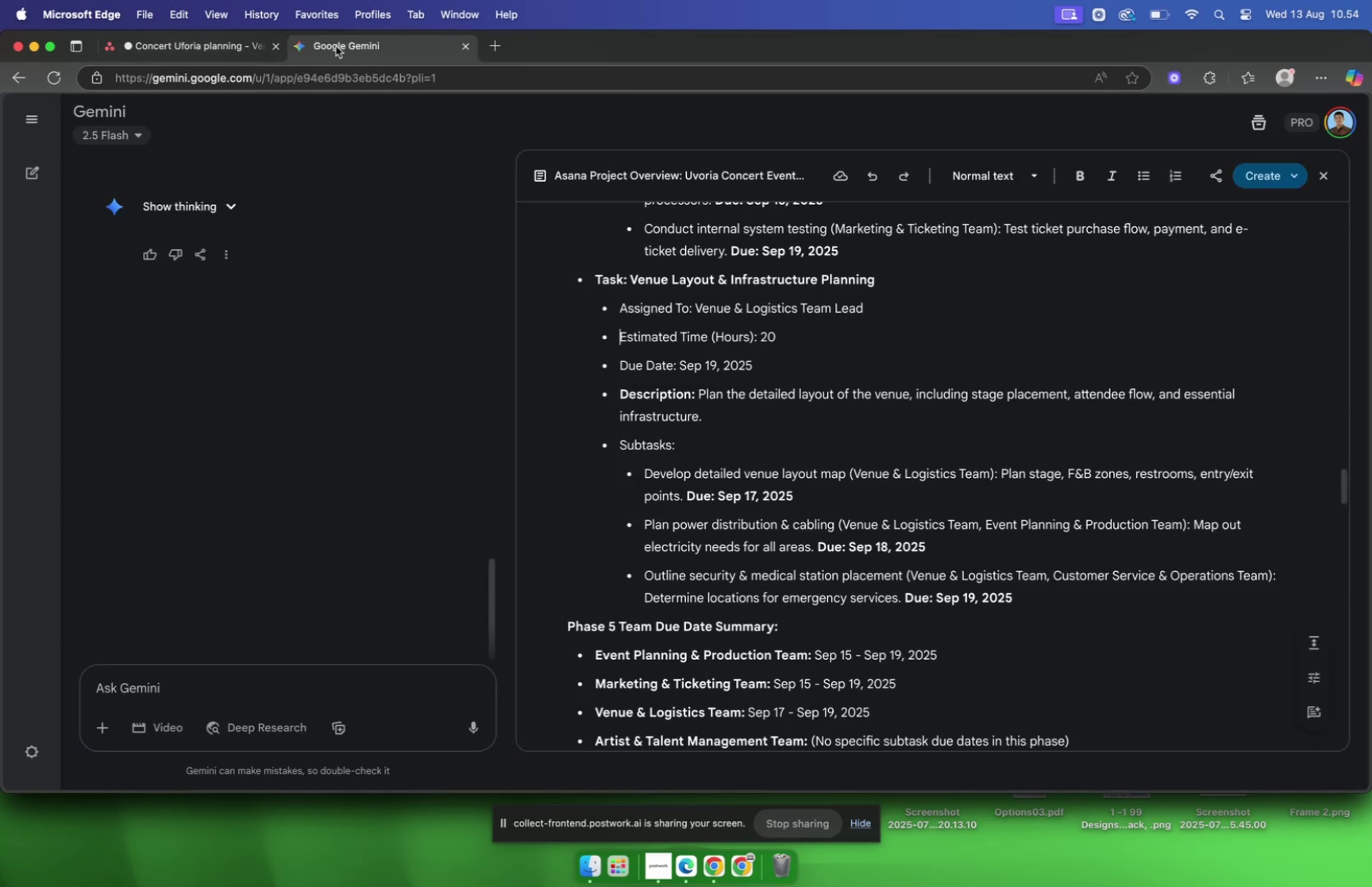 
left_click([225, 52])
 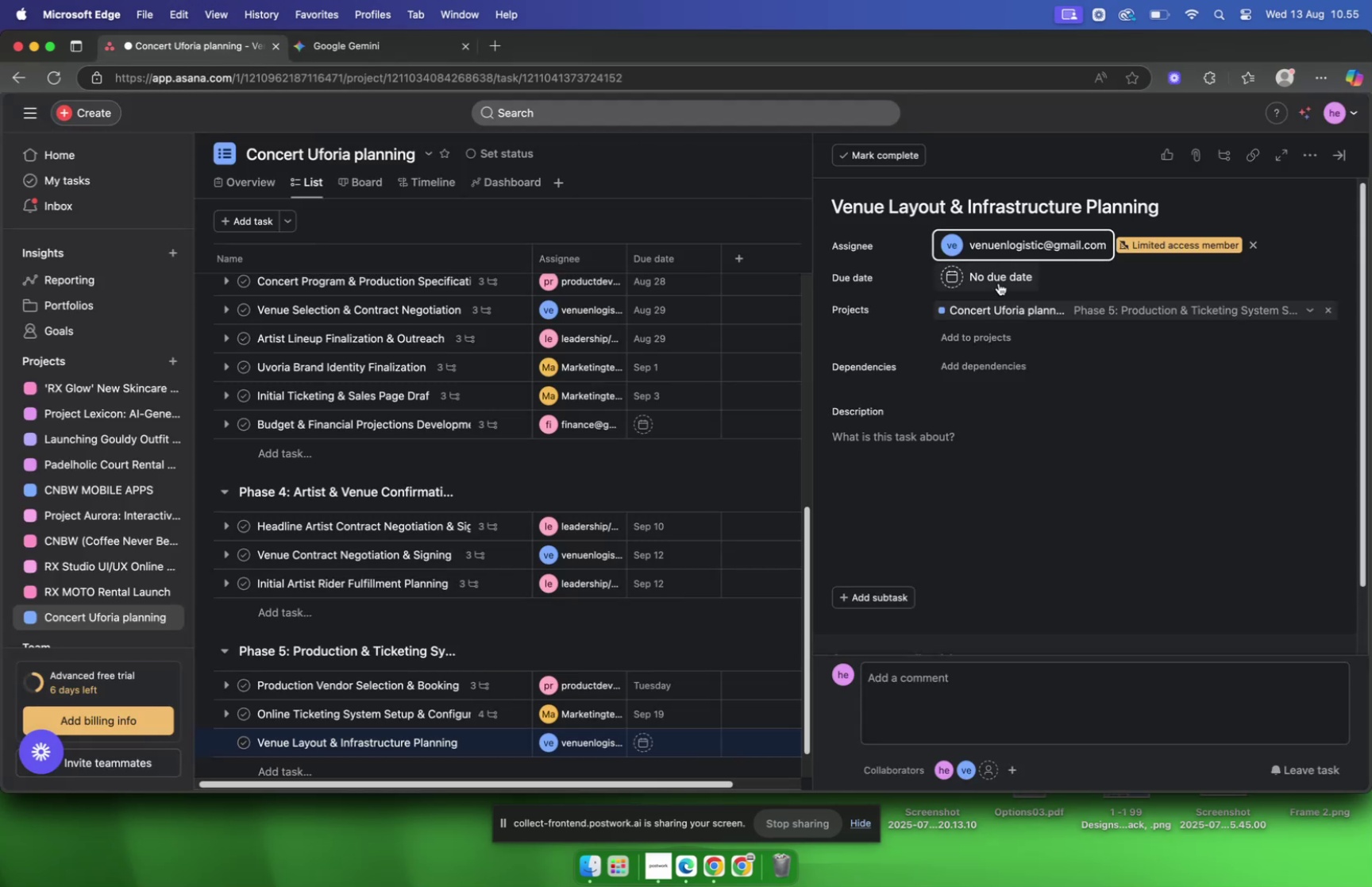 
left_click([996, 280])
 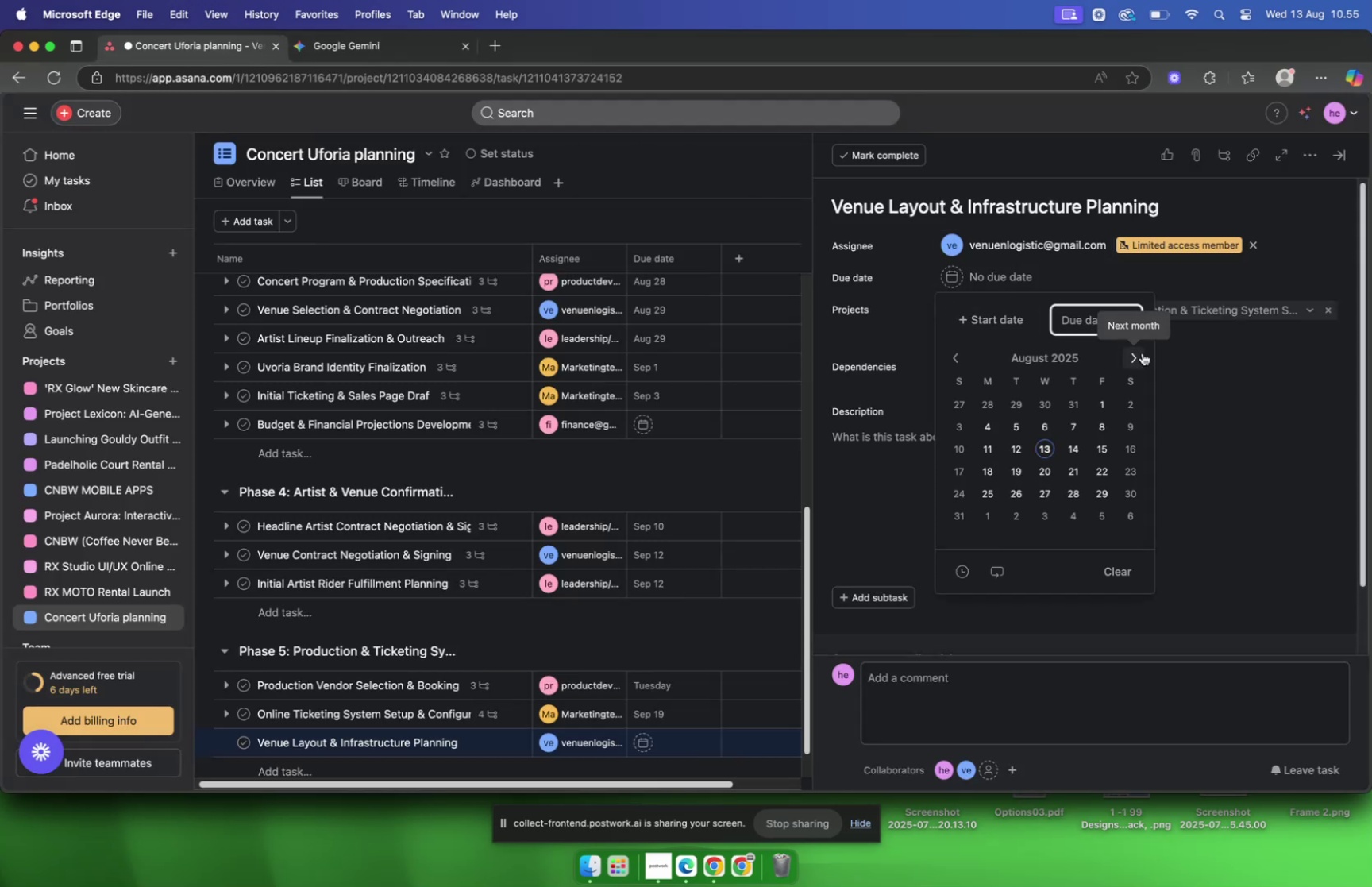 
left_click([1143, 353])
 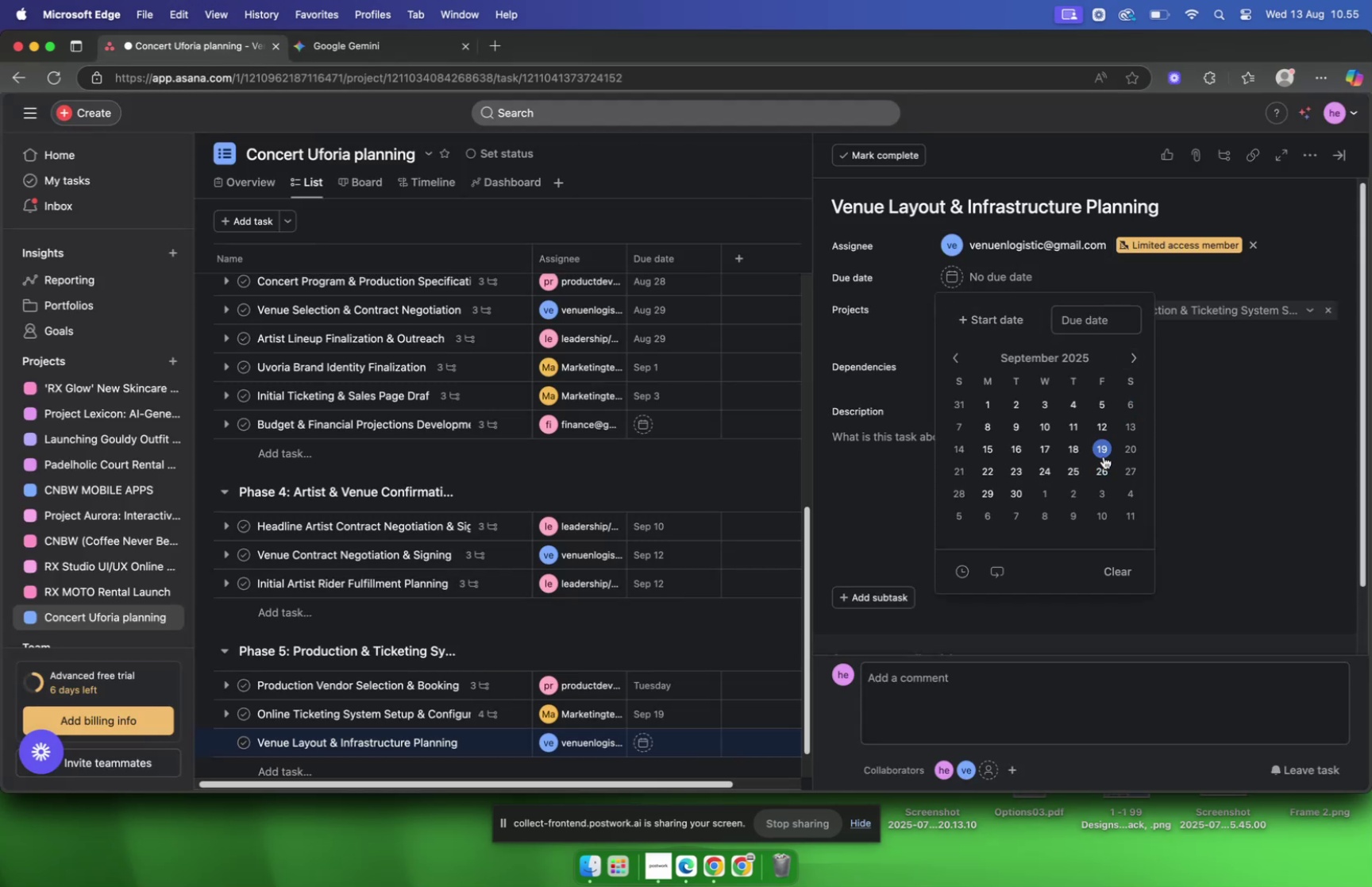 
left_click([1104, 456])
 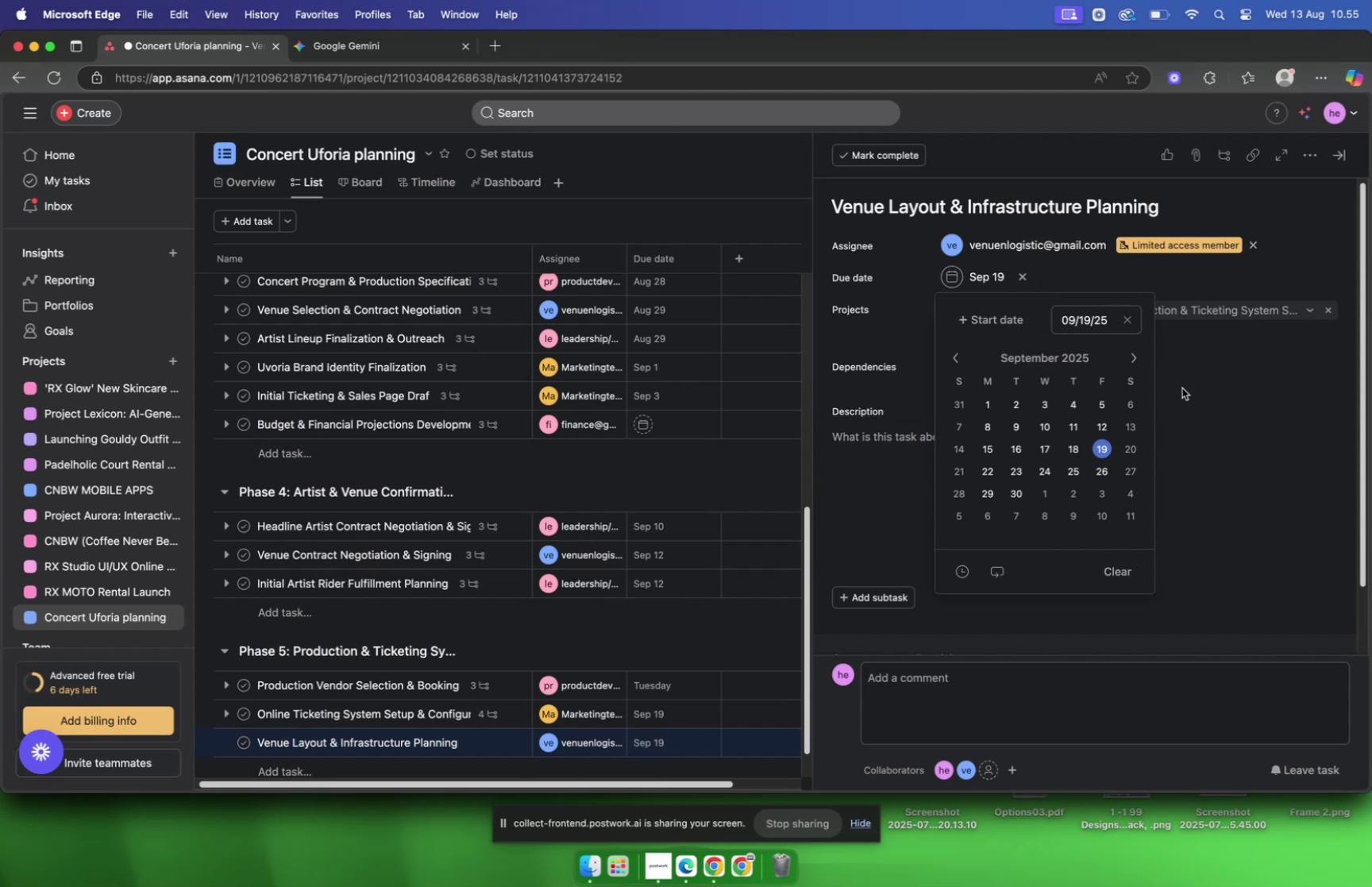 
left_click([1200, 471])
 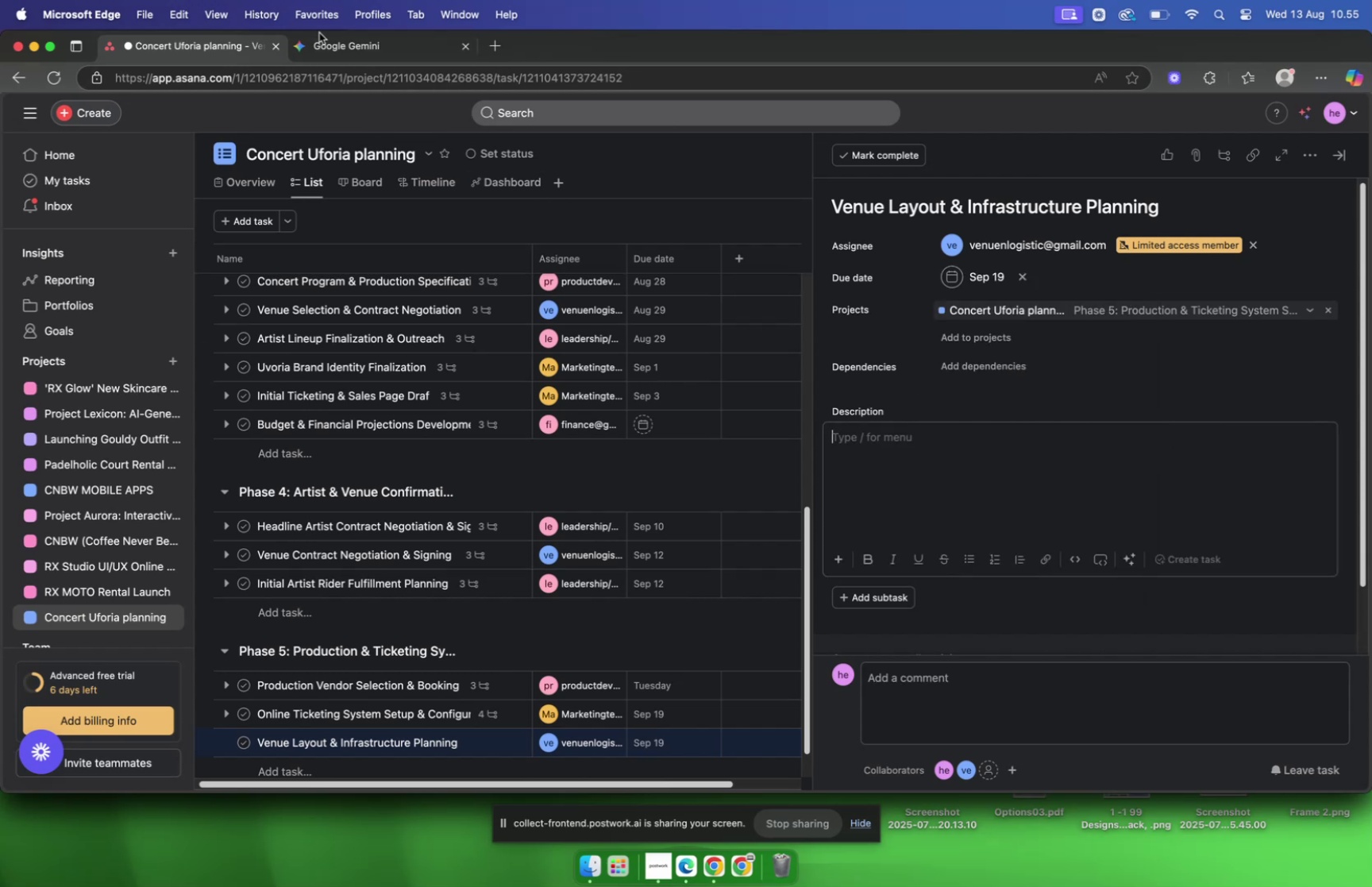 
left_click([318, 40])
 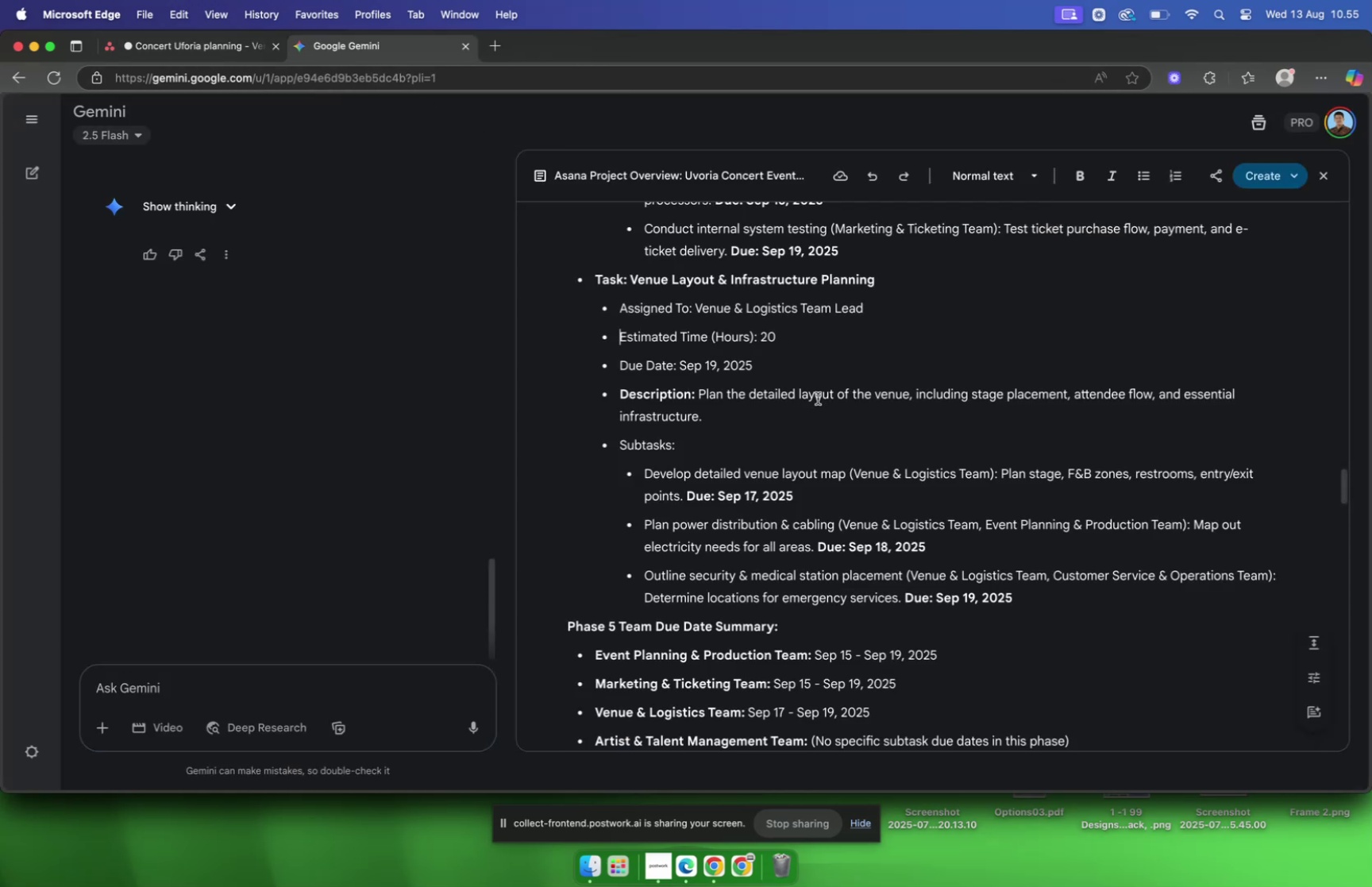 
scroll: coordinate [819, 389], scroll_direction: down, amount: 2.0
 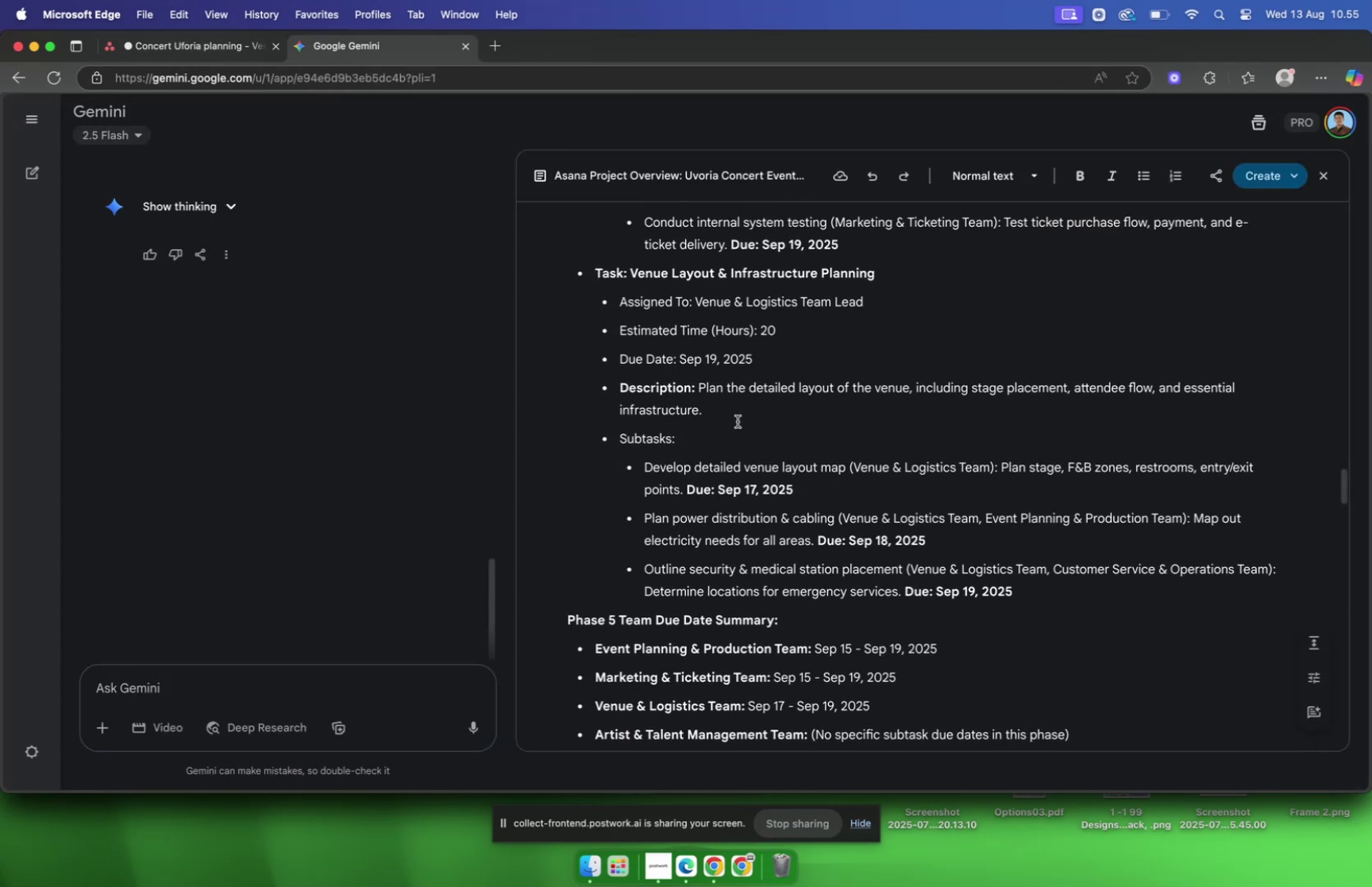 
left_click_drag(start_coordinate=[731, 418], to_coordinate=[699, 395])
 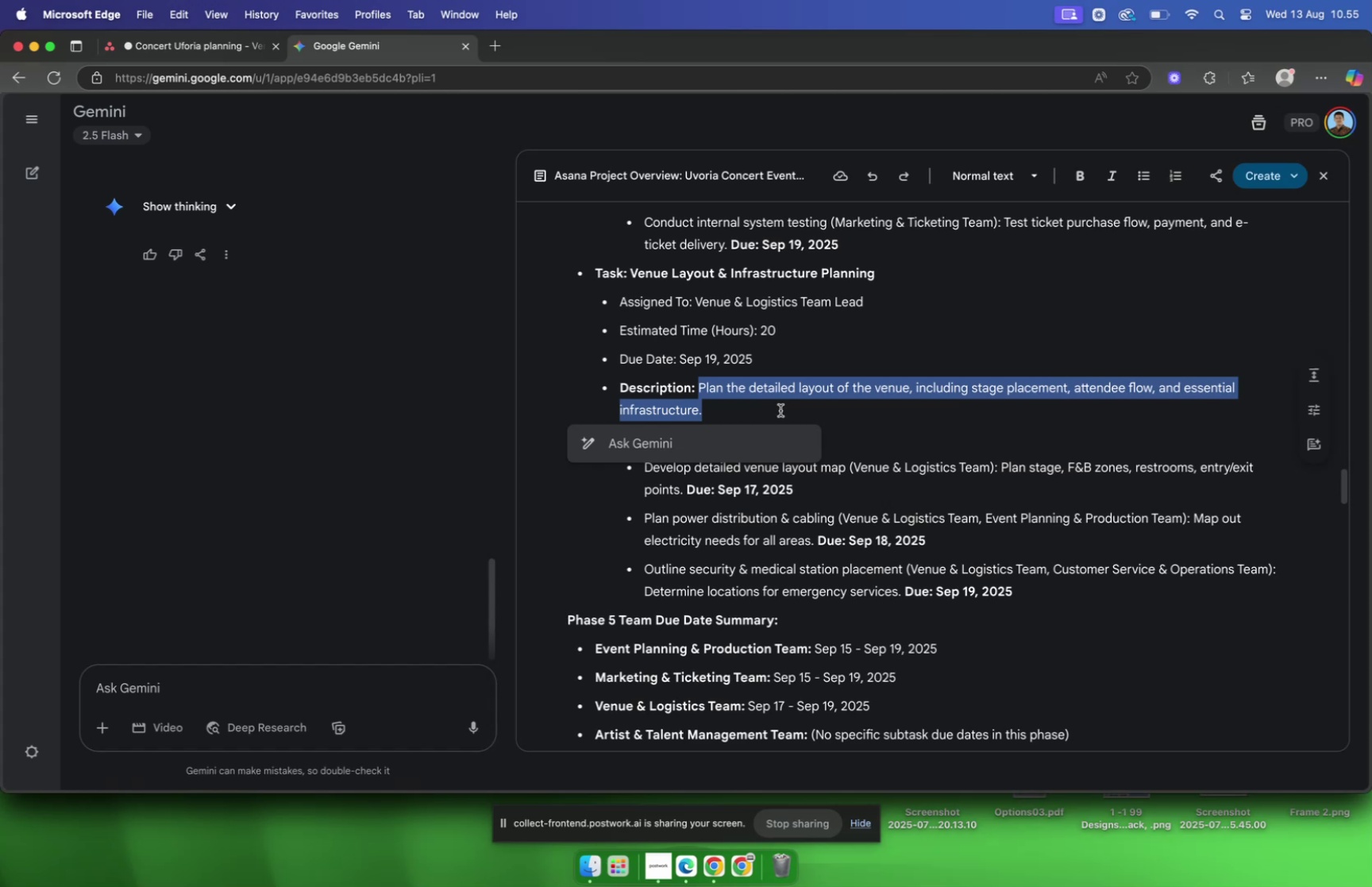 
key(Meta+C)
 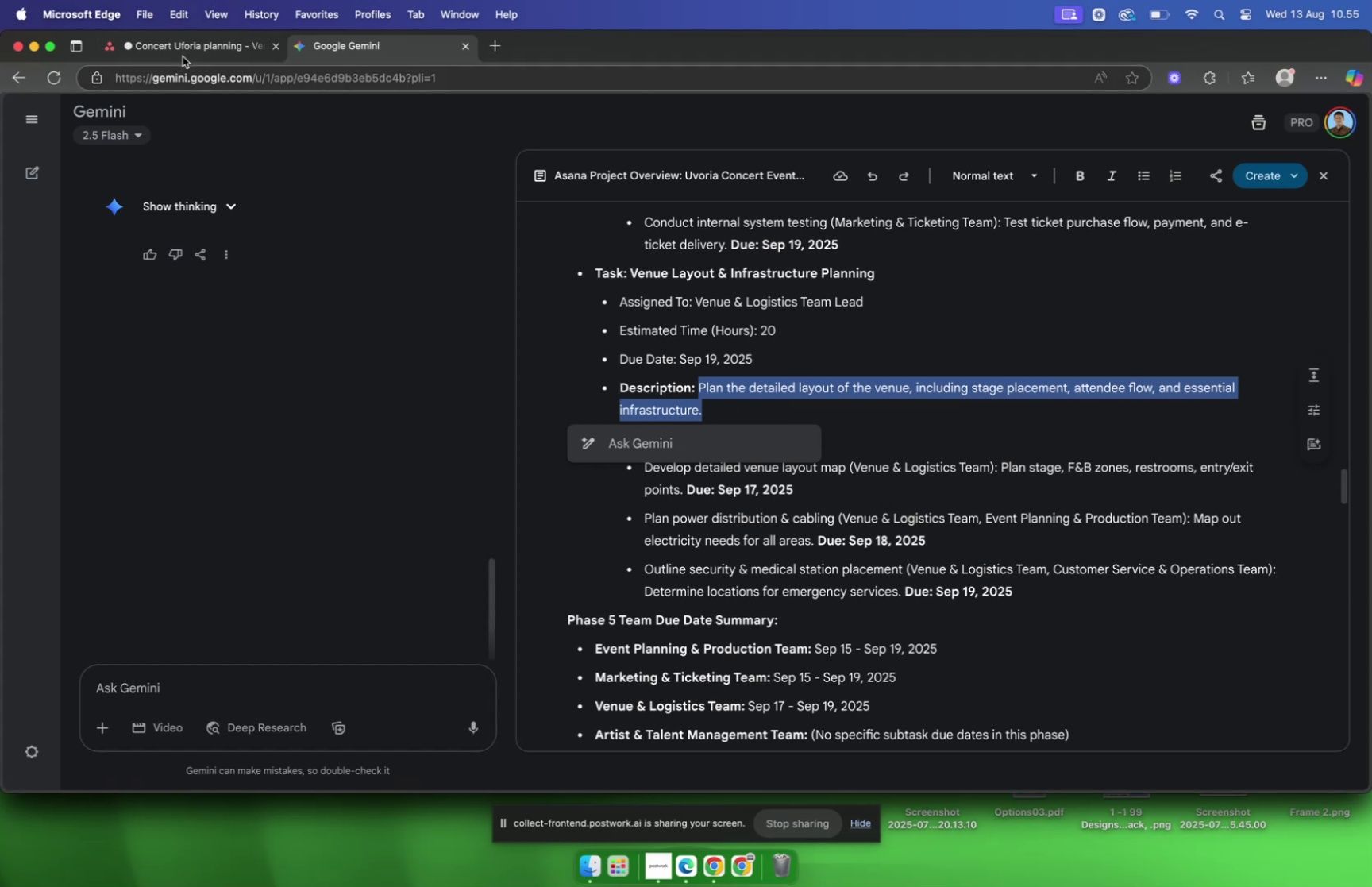 
left_click([182, 53])
 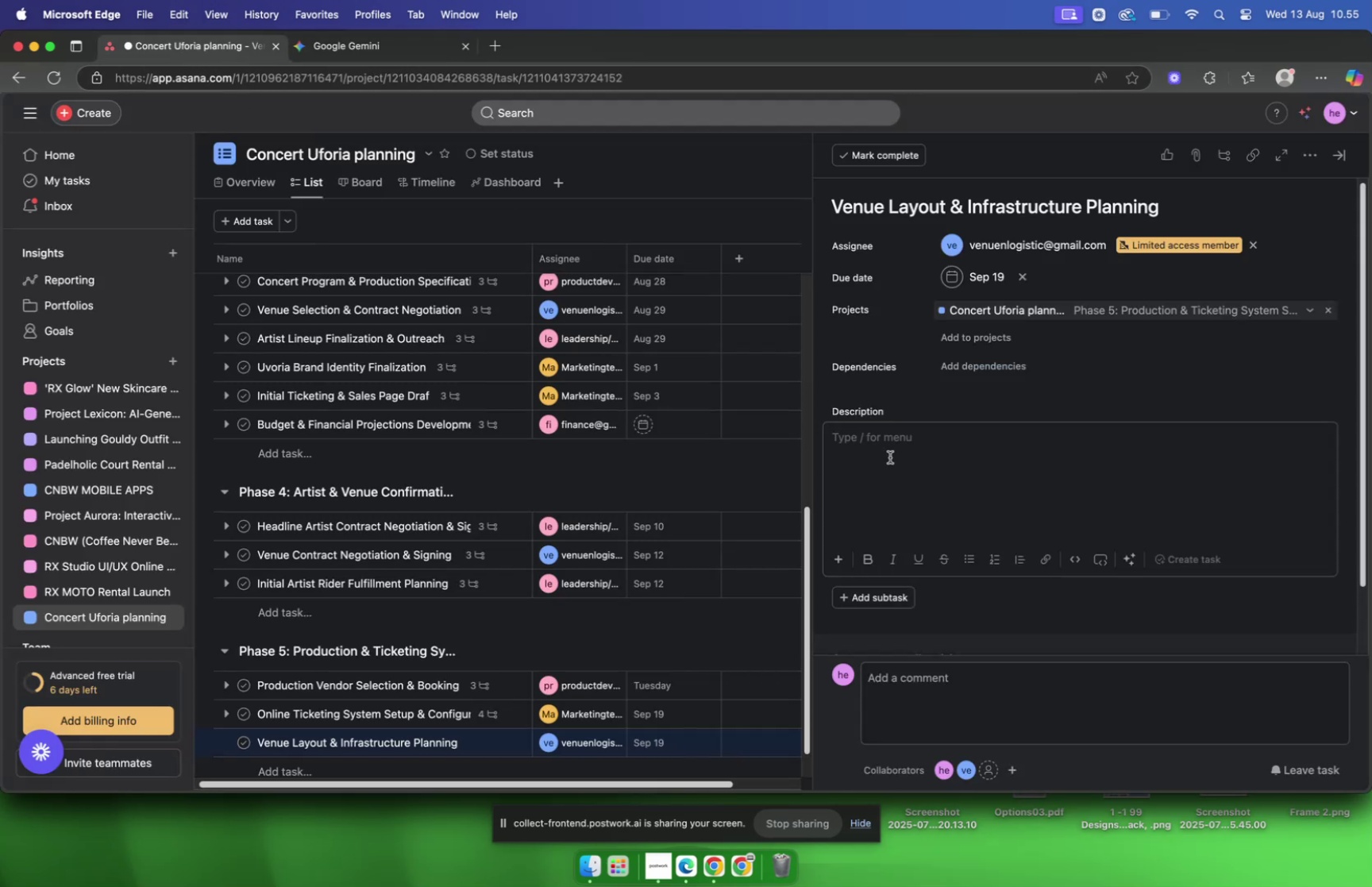 
left_click([901, 457])
 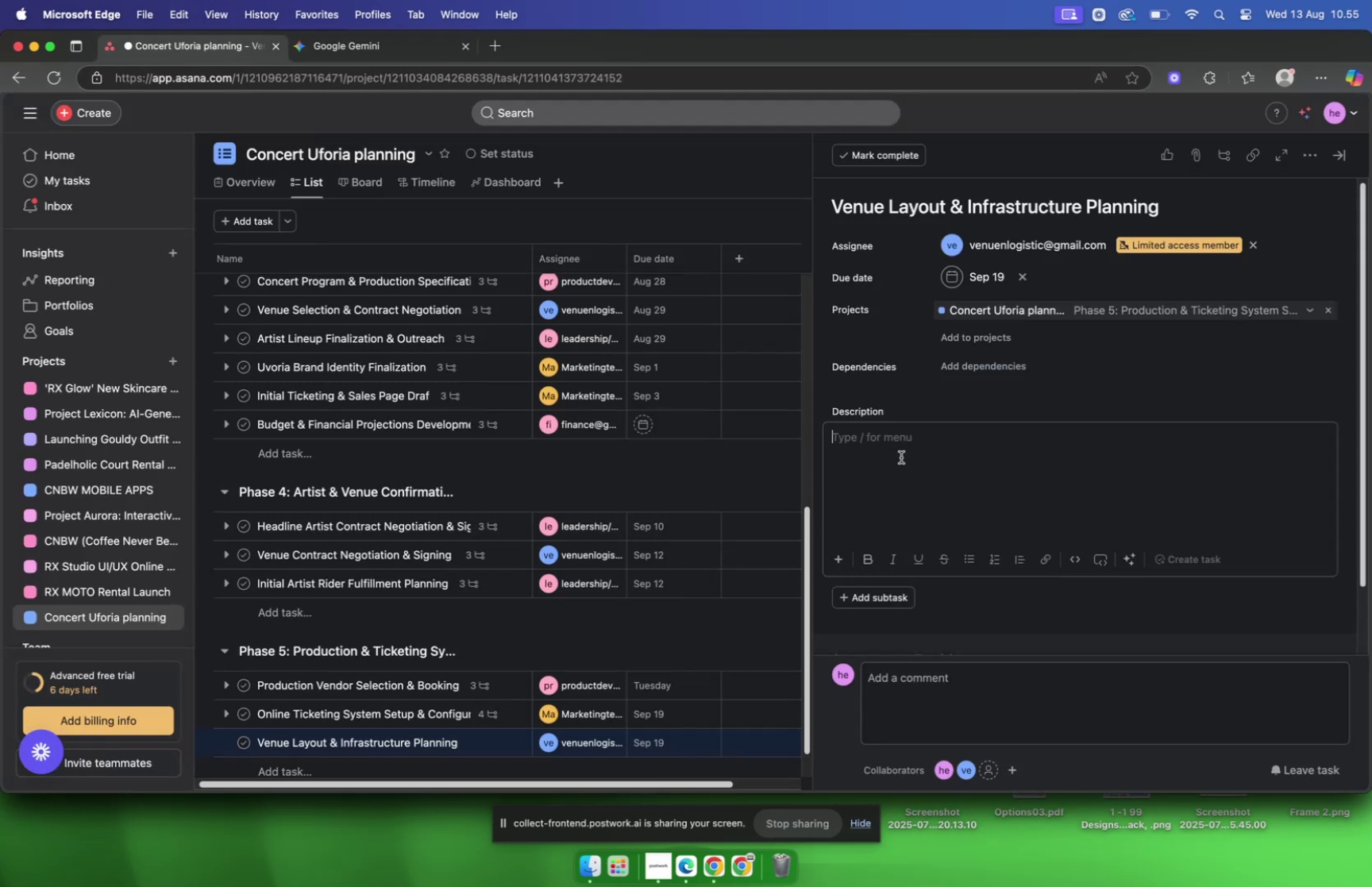 
key(Meta+V)
 